 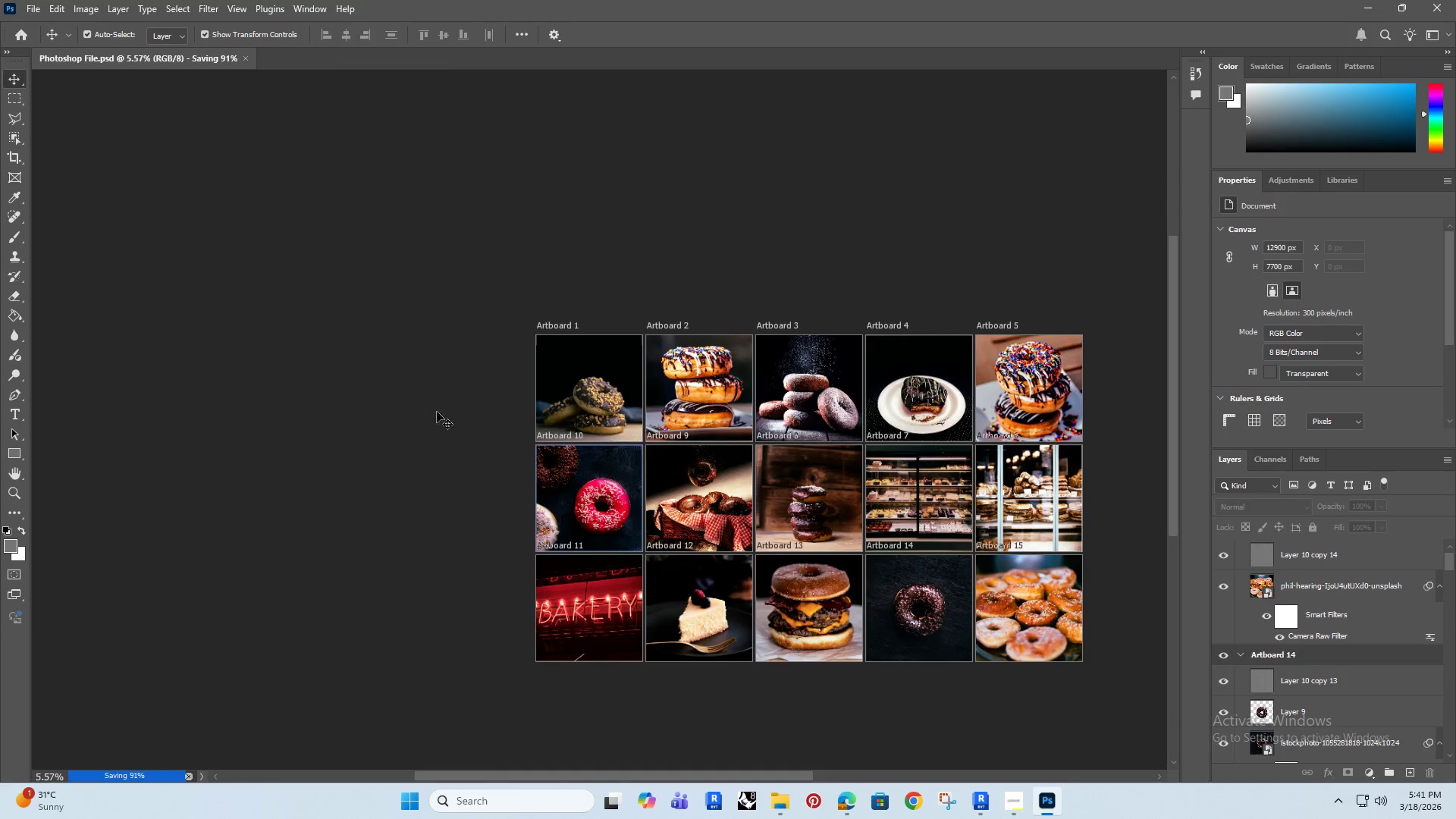 
hold_key(key=Space, duration=0.72)
 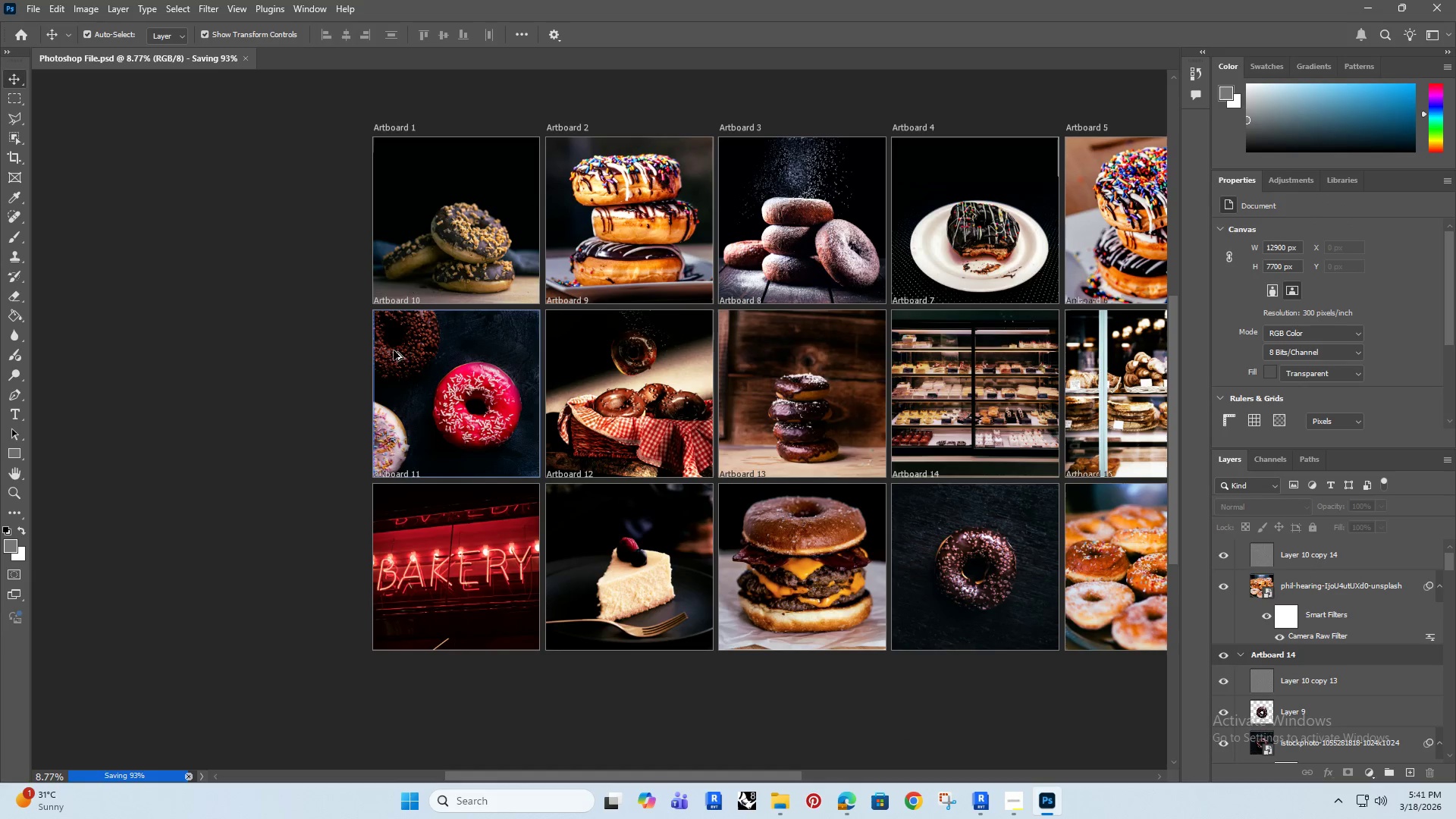 
scroll: coordinate [560, 459], scroll_direction: down, amount: 9.0
 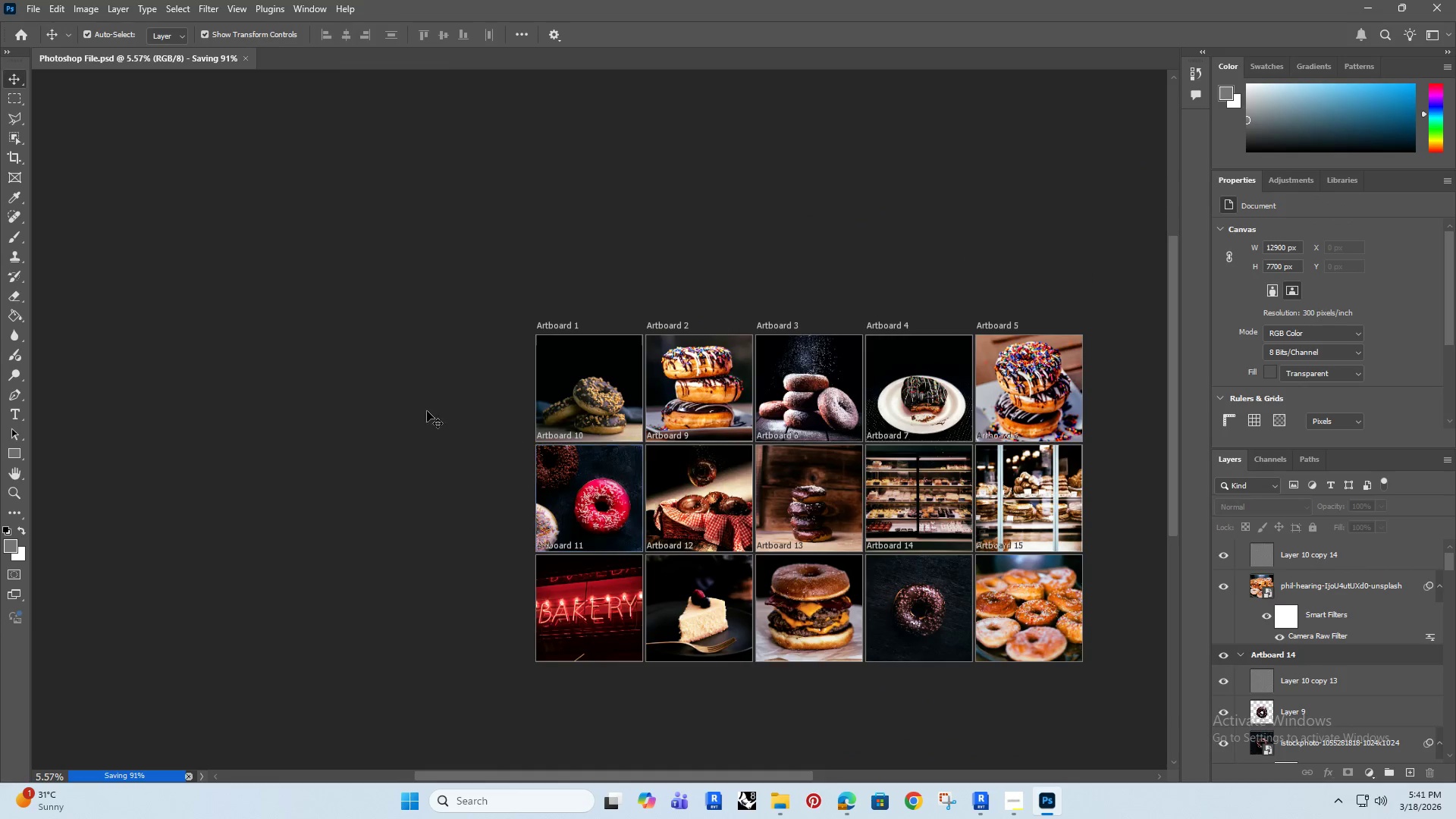 
left_click_drag(start_coordinate=[438, 410], to_coordinate=[344, 310])
 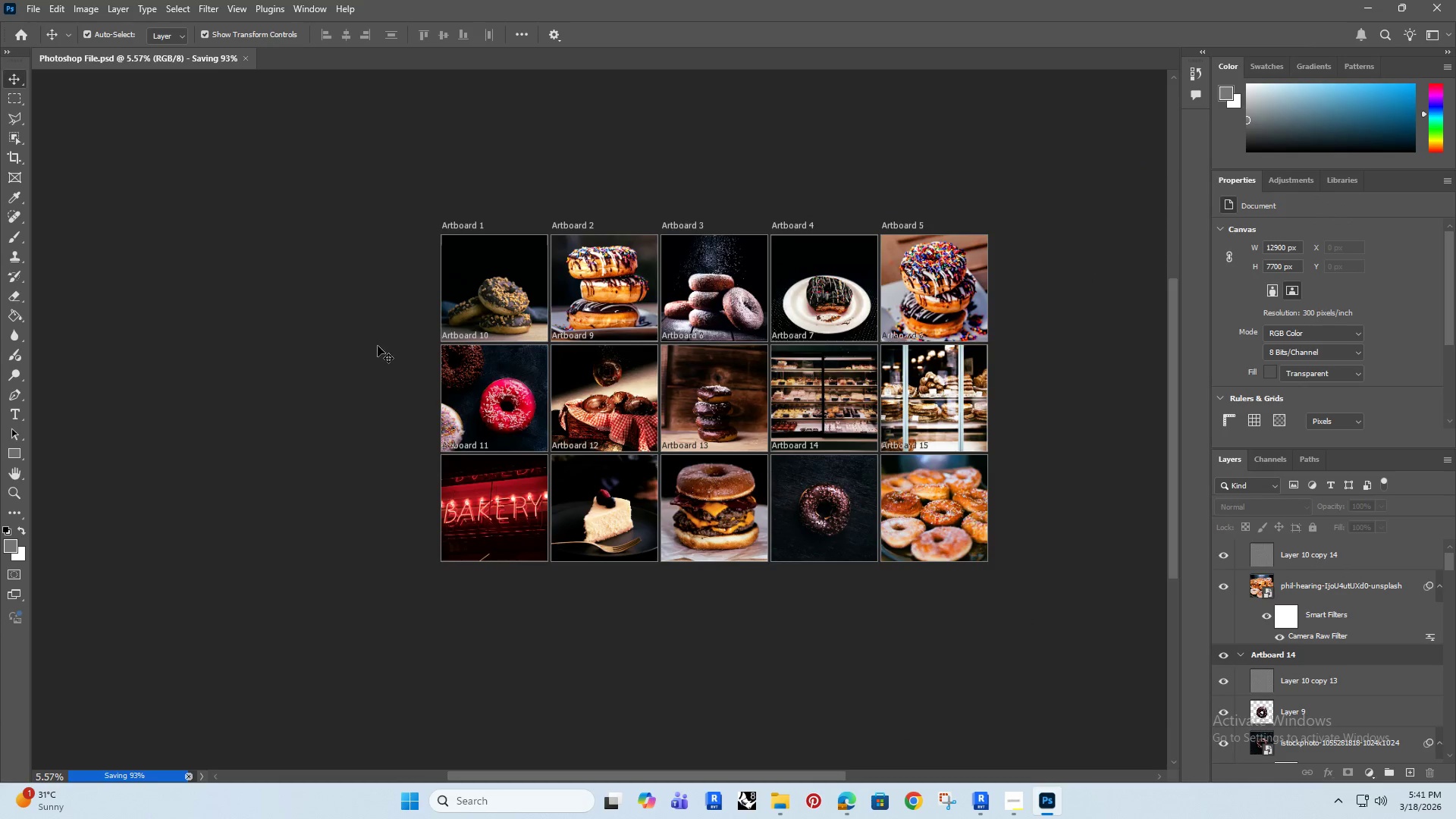 
hold_key(key=AltRight, duration=0.88)
scroll: coordinate [400, 353], scroll_direction: up, amount: 10.0
 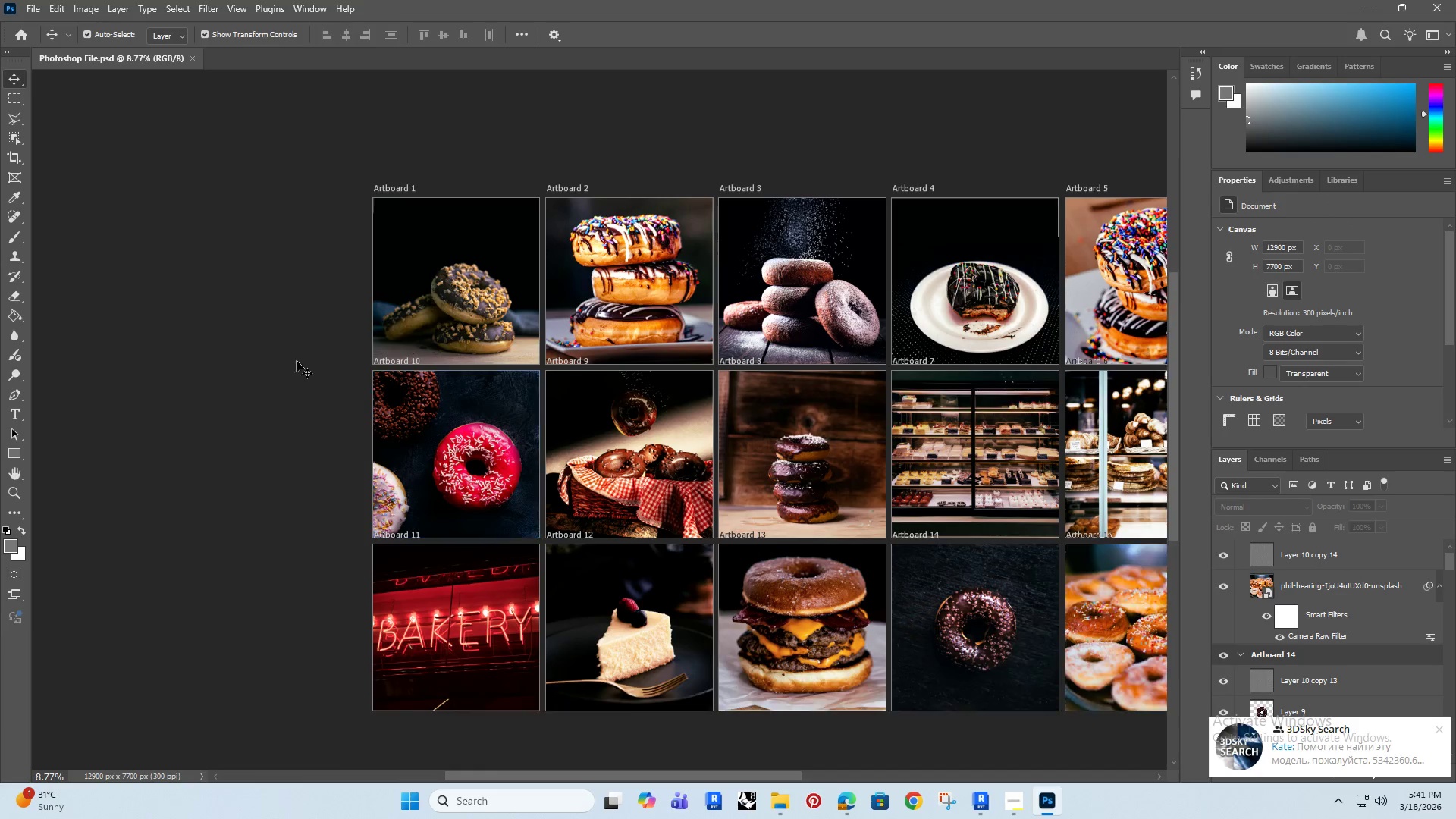 
left_click([270, 347])
 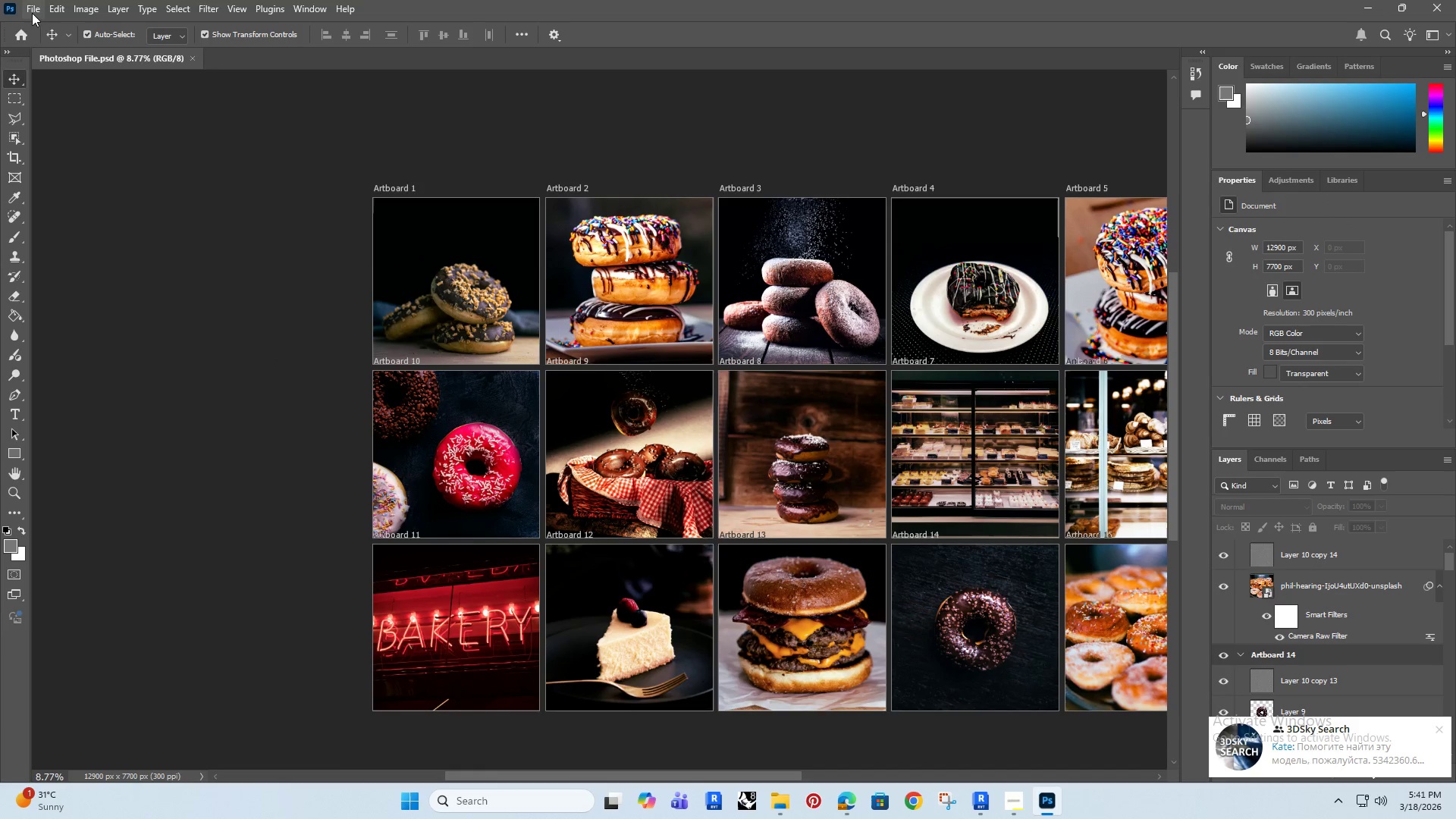 
left_click([32, 11])
 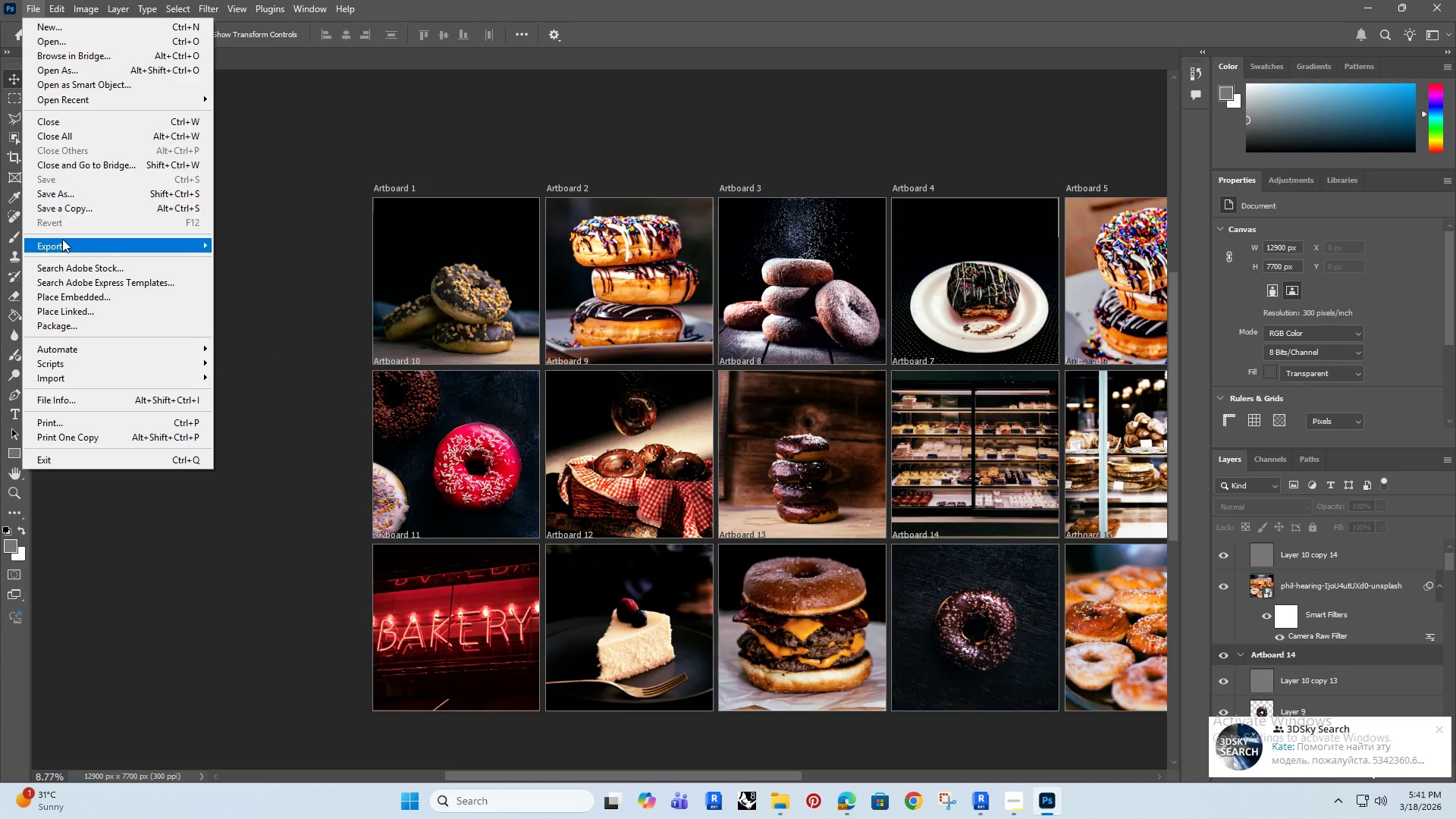 
left_click([62, 238])
 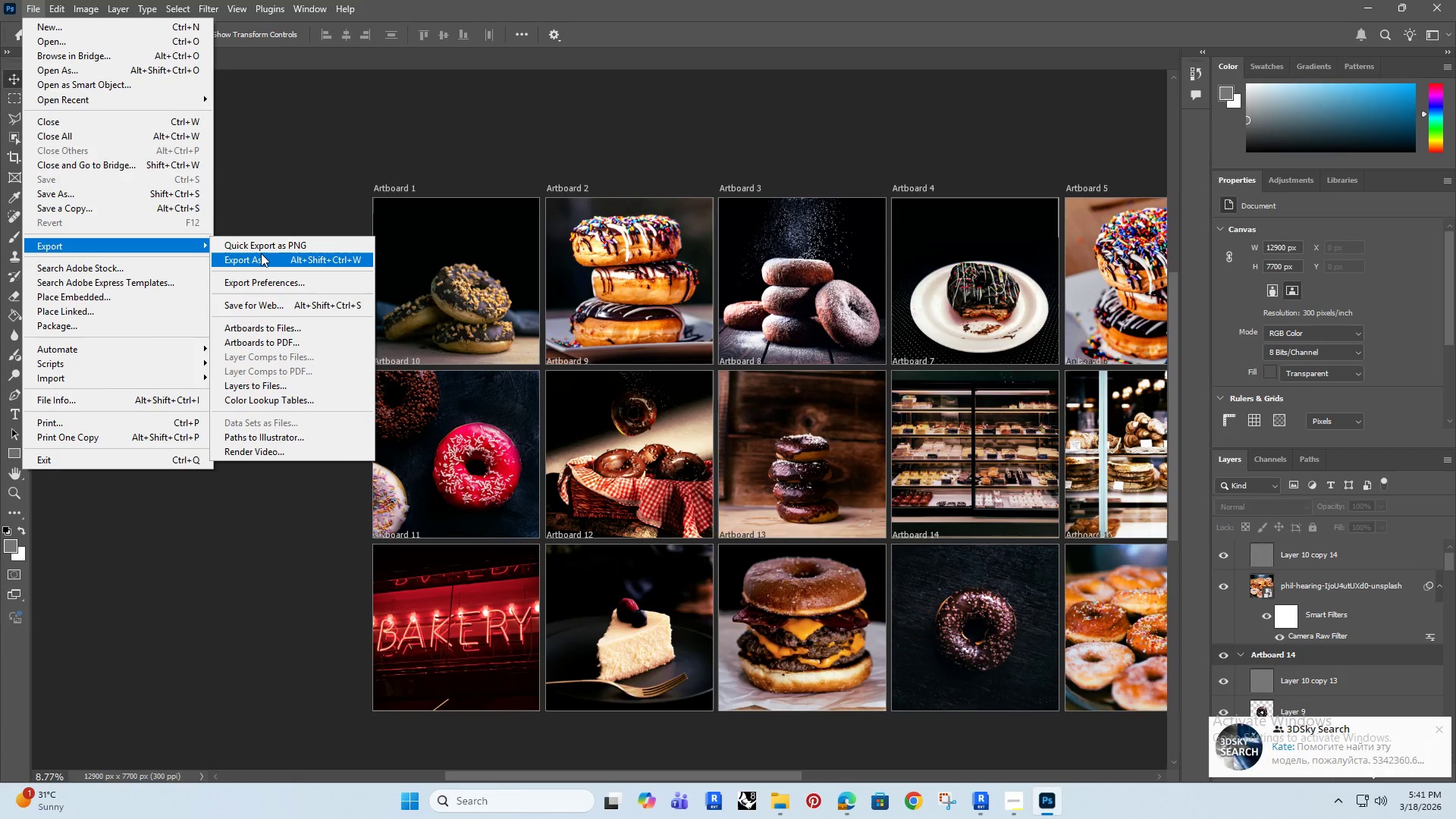 
left_click([267, 256])
 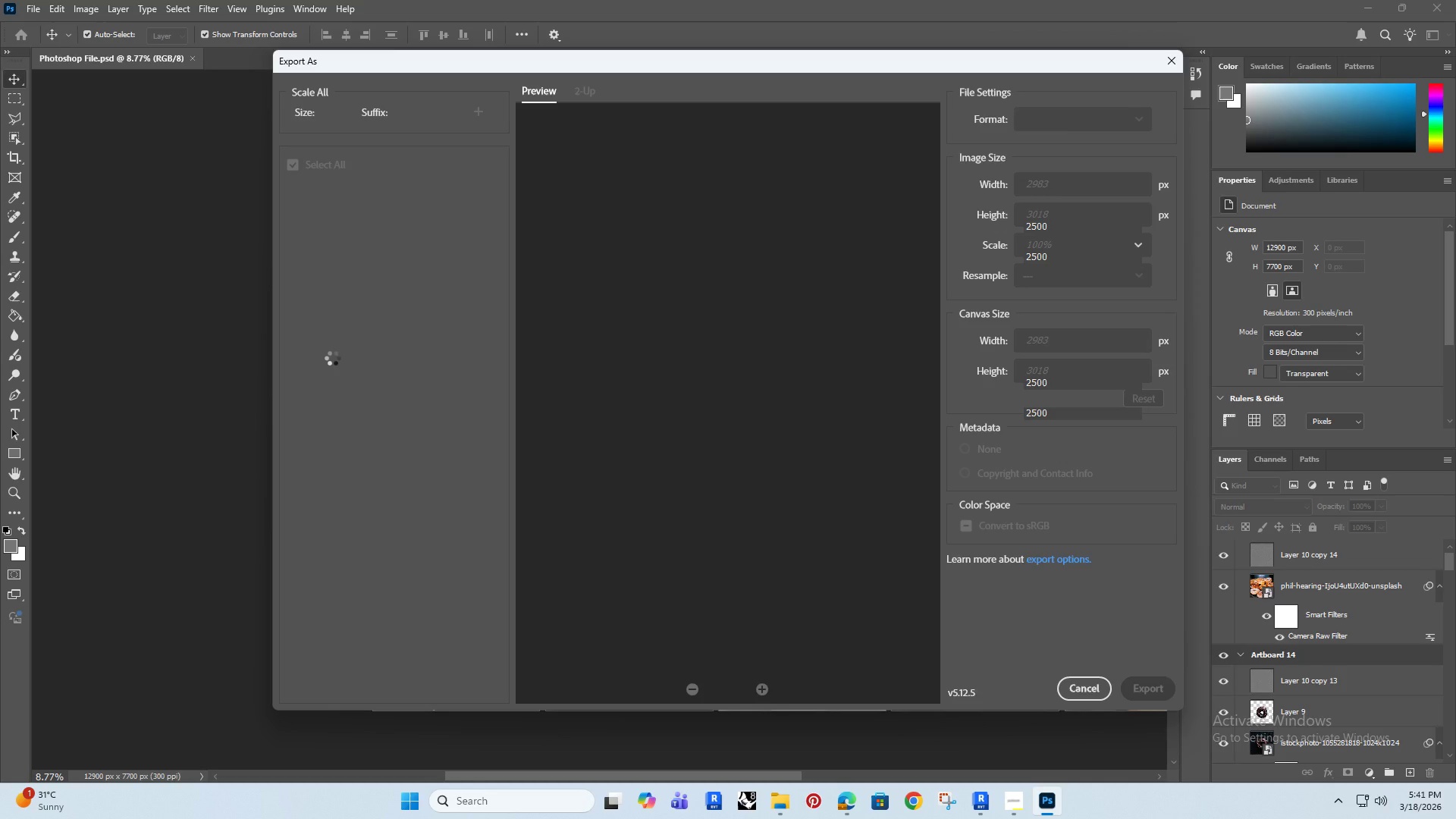 
wait(18.52)
 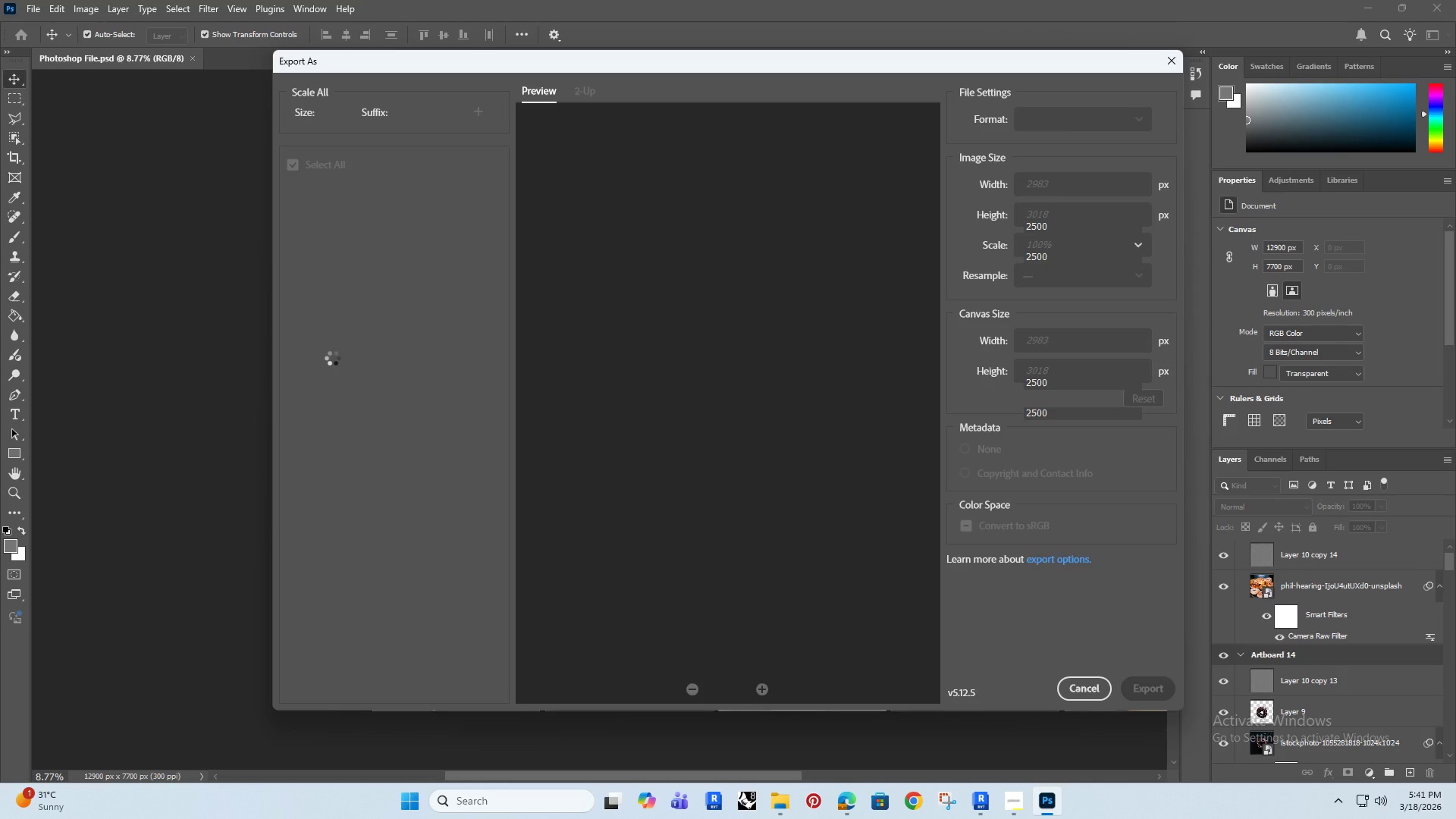 
scroll: coordinate [357, 445], scroll_direction: none, amount: 0.0
 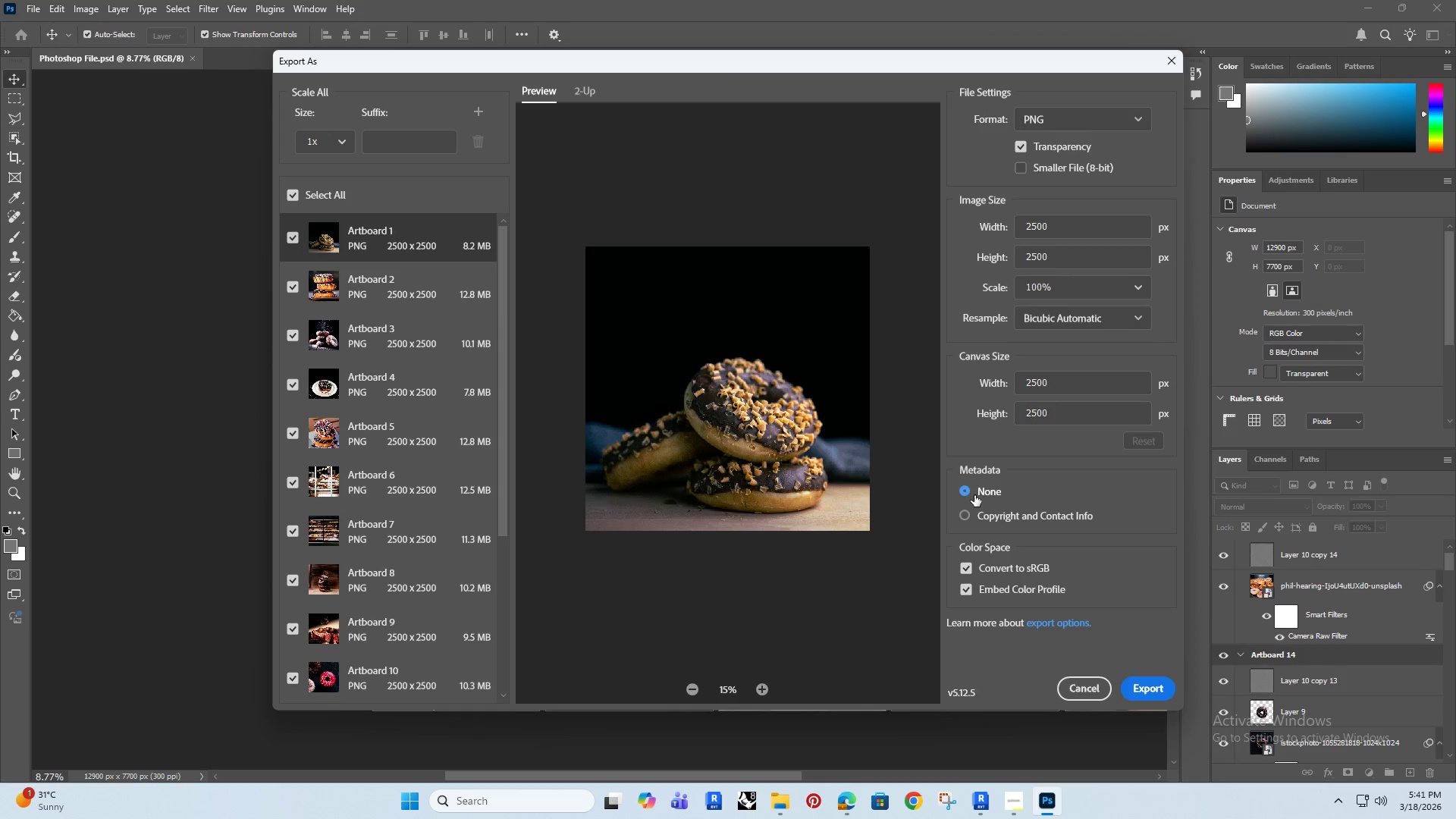 
left_click([1138, 690])
 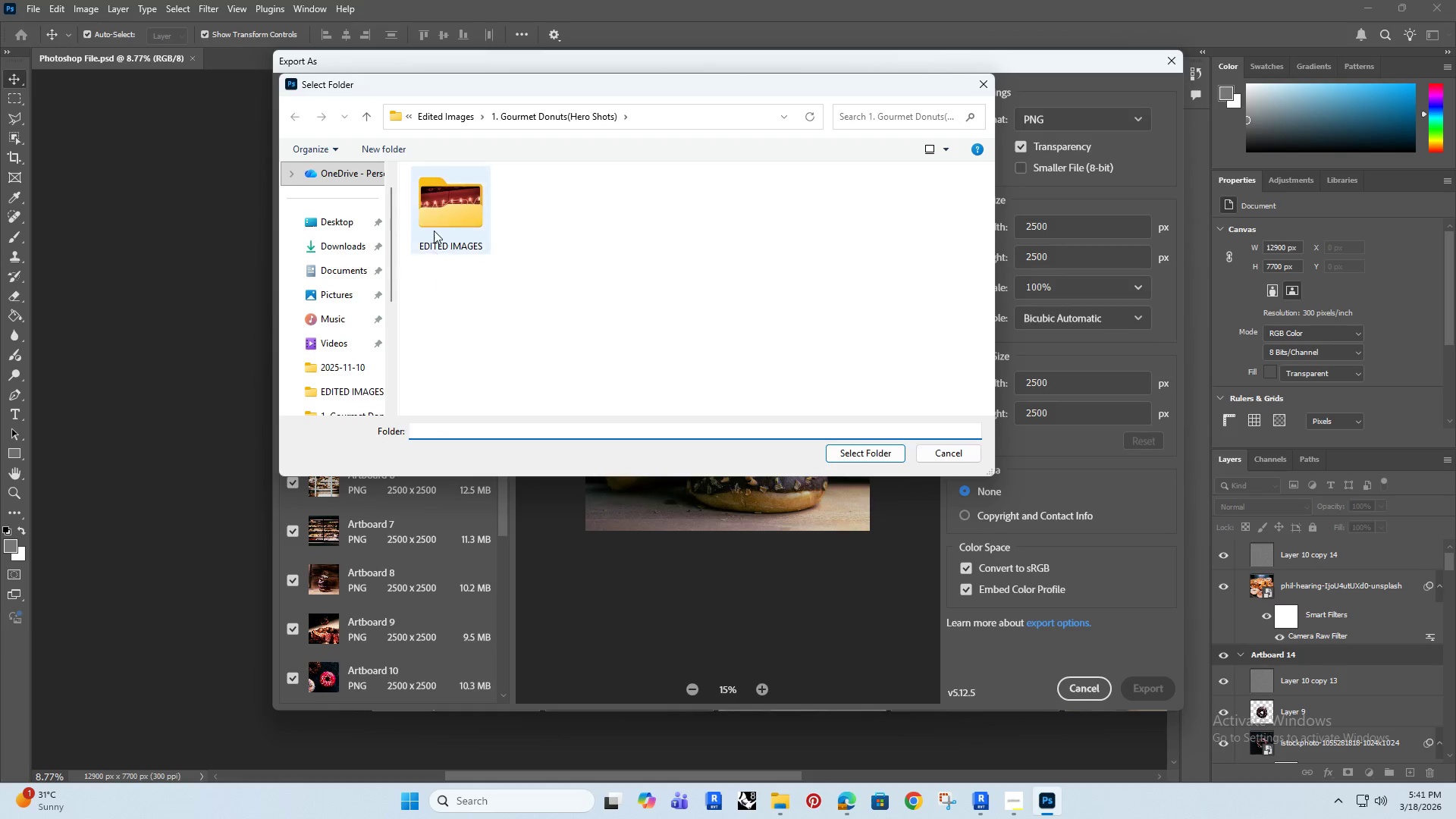 
double_click([434, 226])
 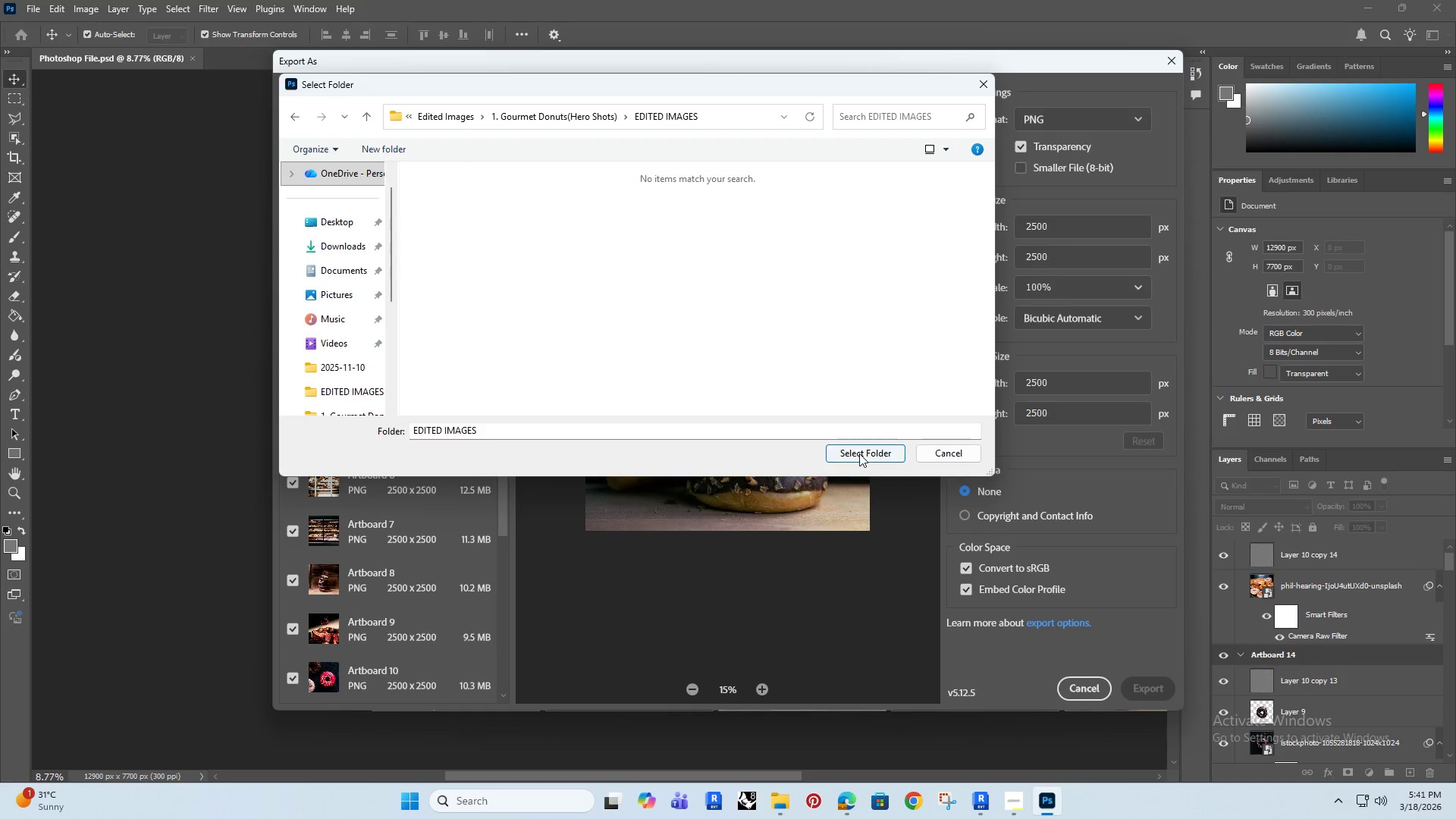 
left_click([862, 453])
 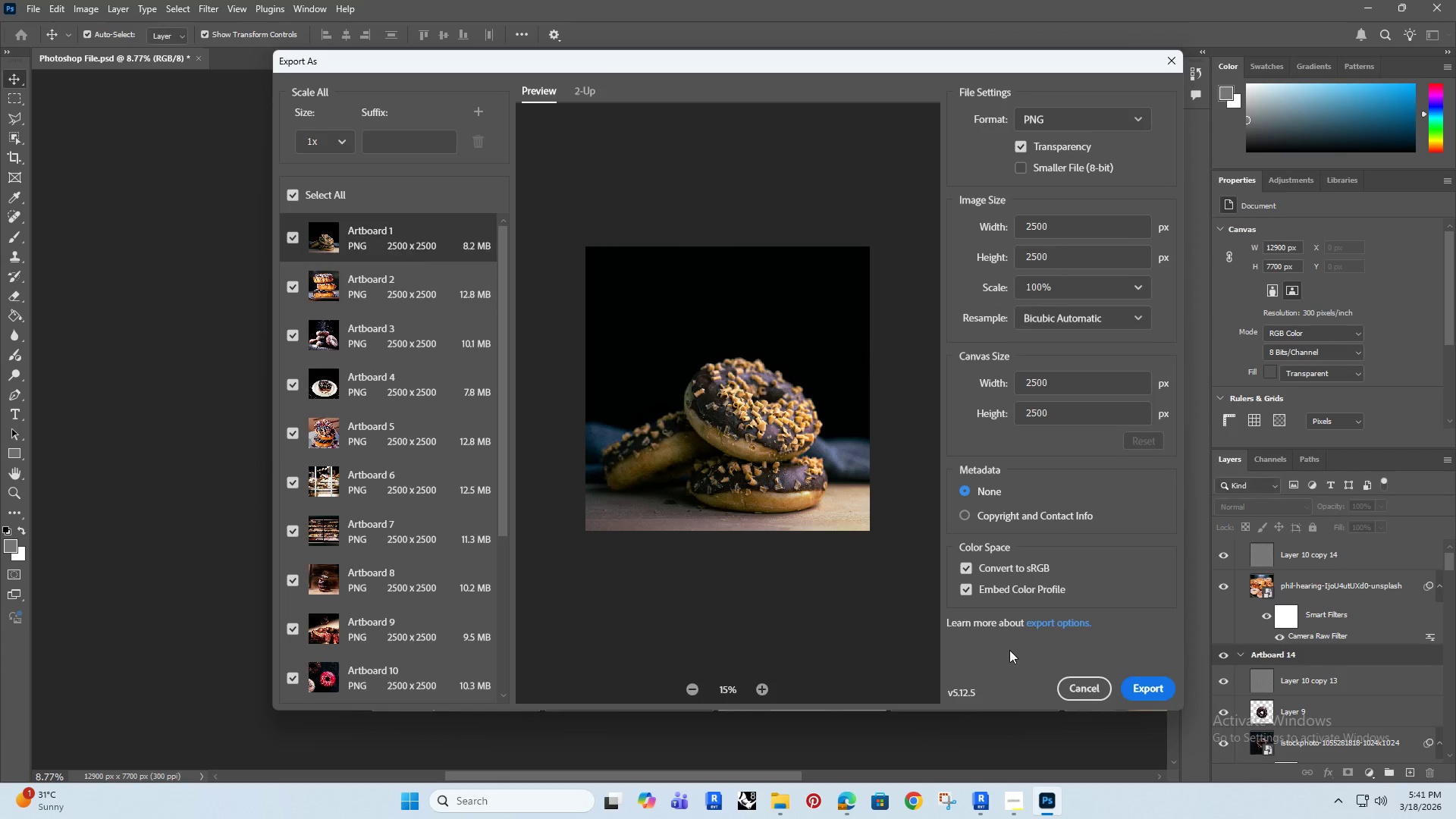 
wait(19.23)
 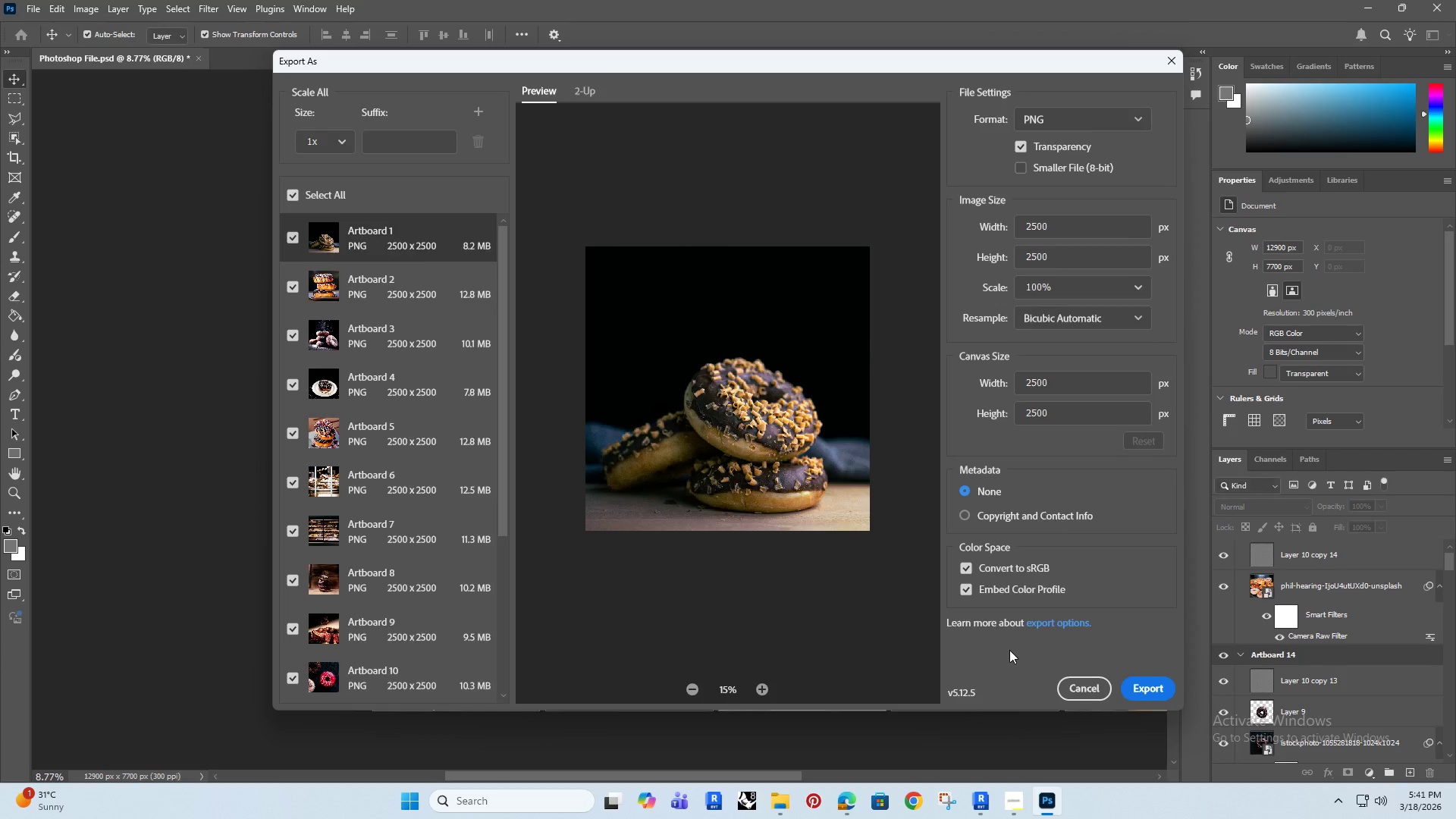 
left_click([524, 494])
 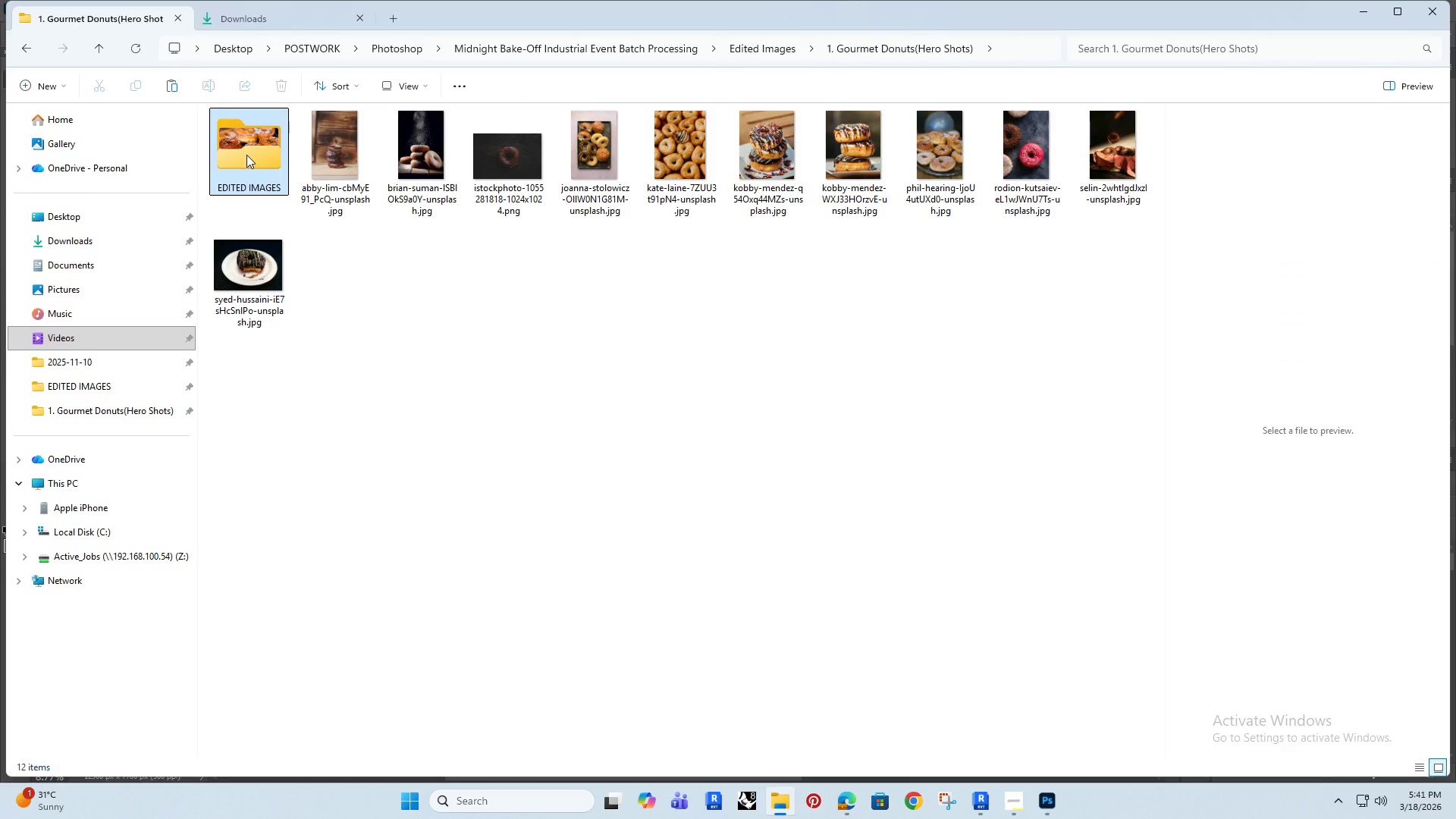 
double_click([246, 155])
 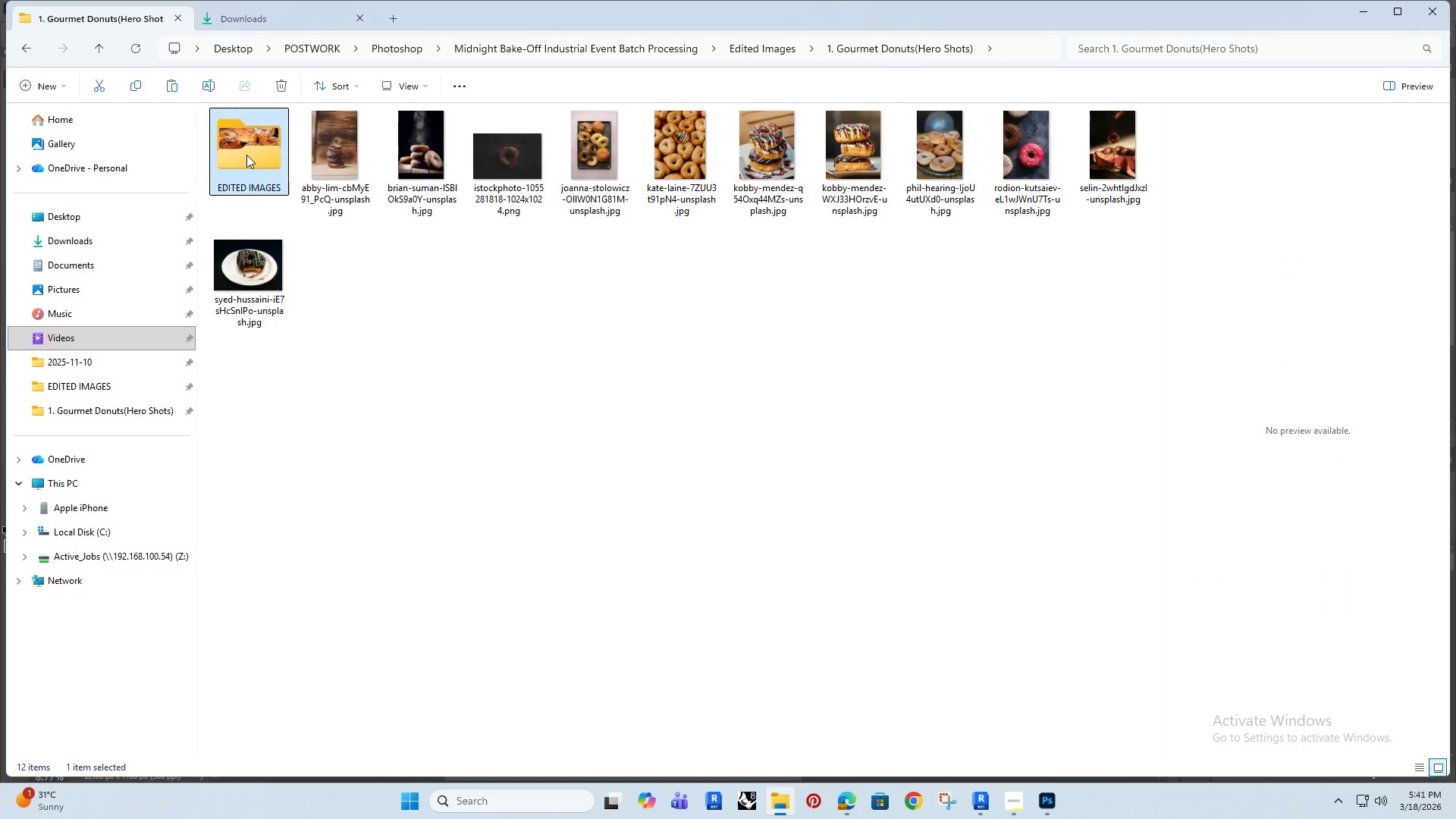 
triple_click([246, 155])
 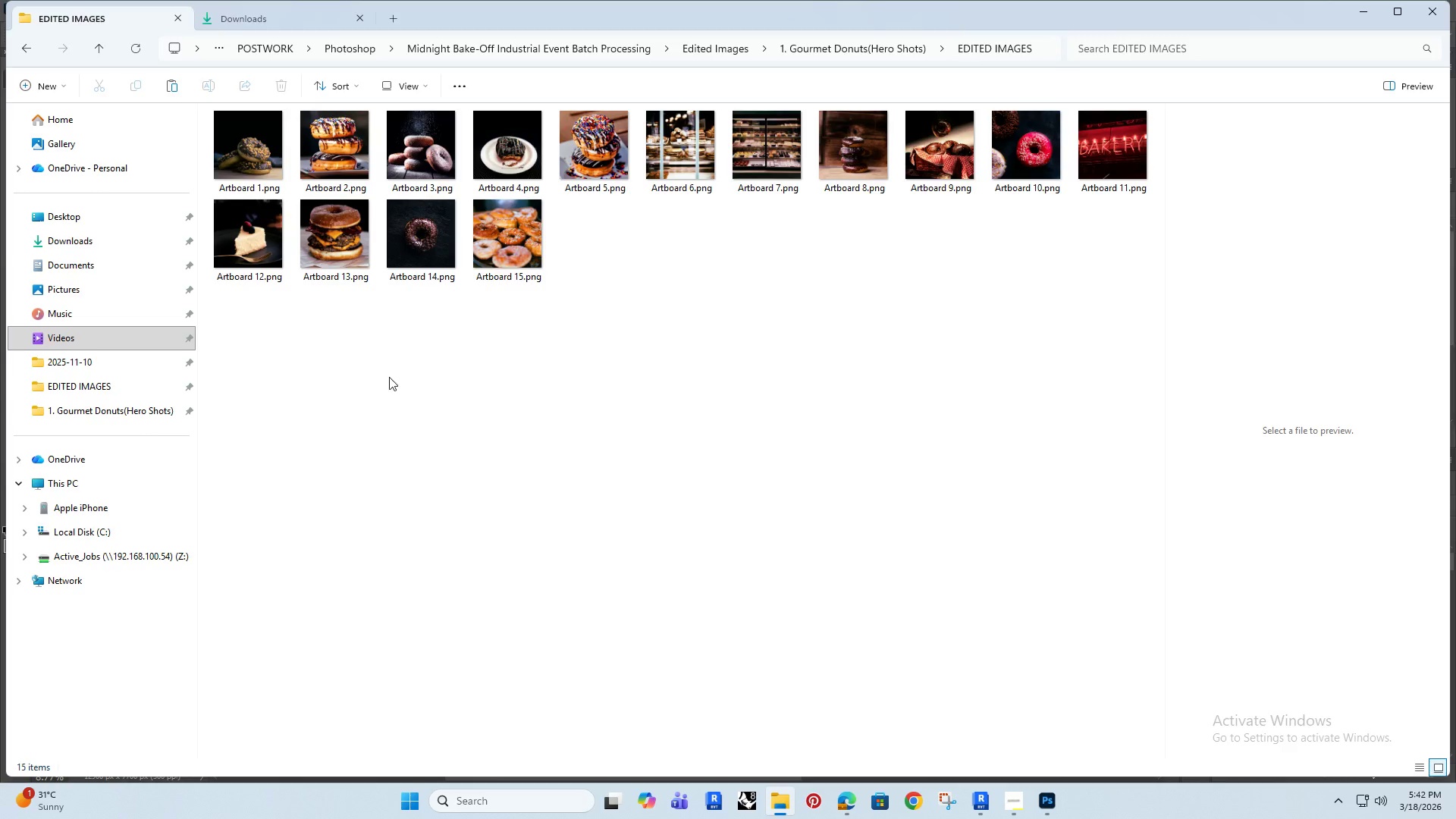 
left_click([251, 149])
 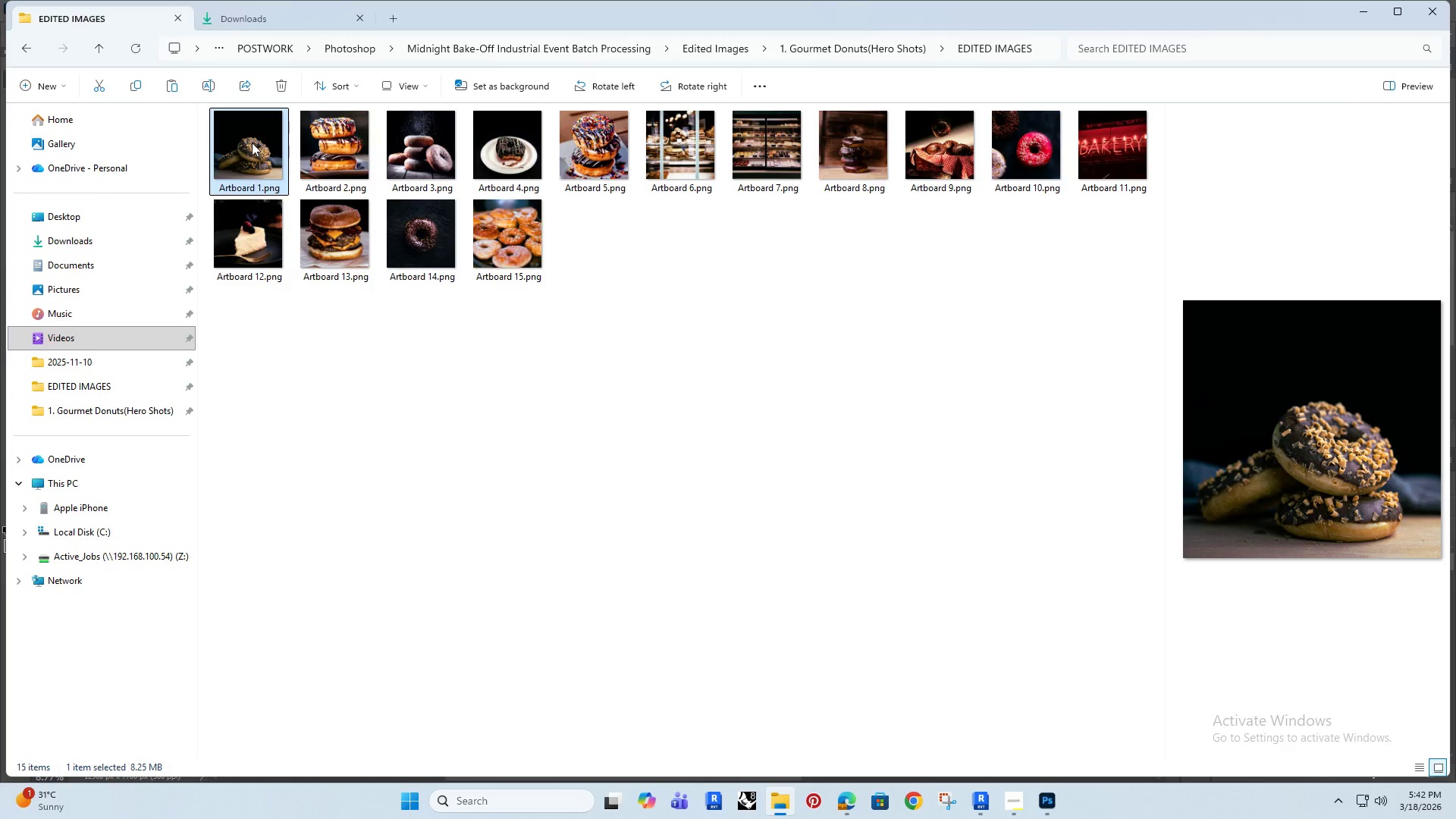 
double_click([252, 143])
 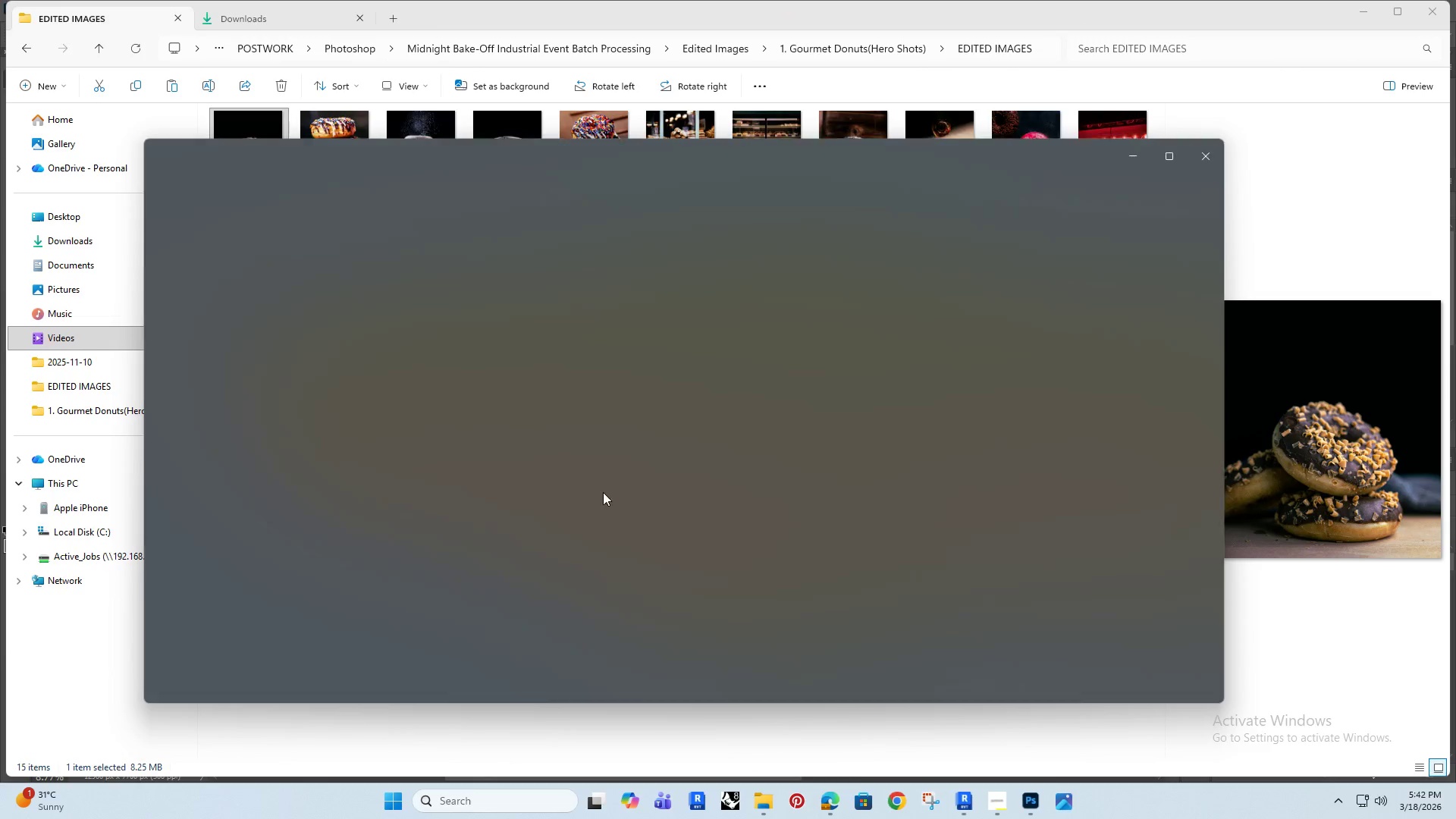 
scroll: coordinate [708, 508], scroll_direction: up, amount: 18.0
 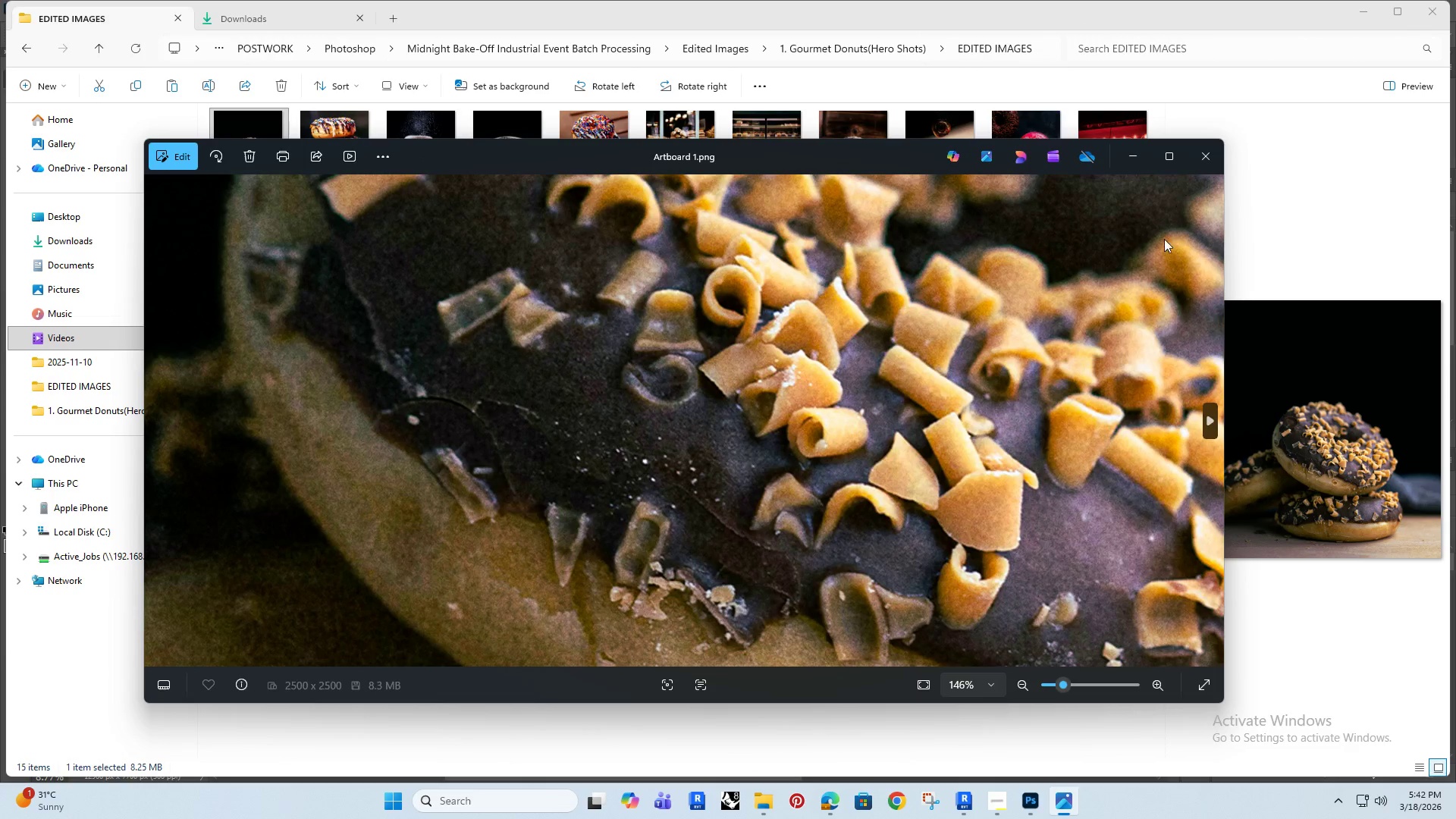 
left_click([1200, 157])
 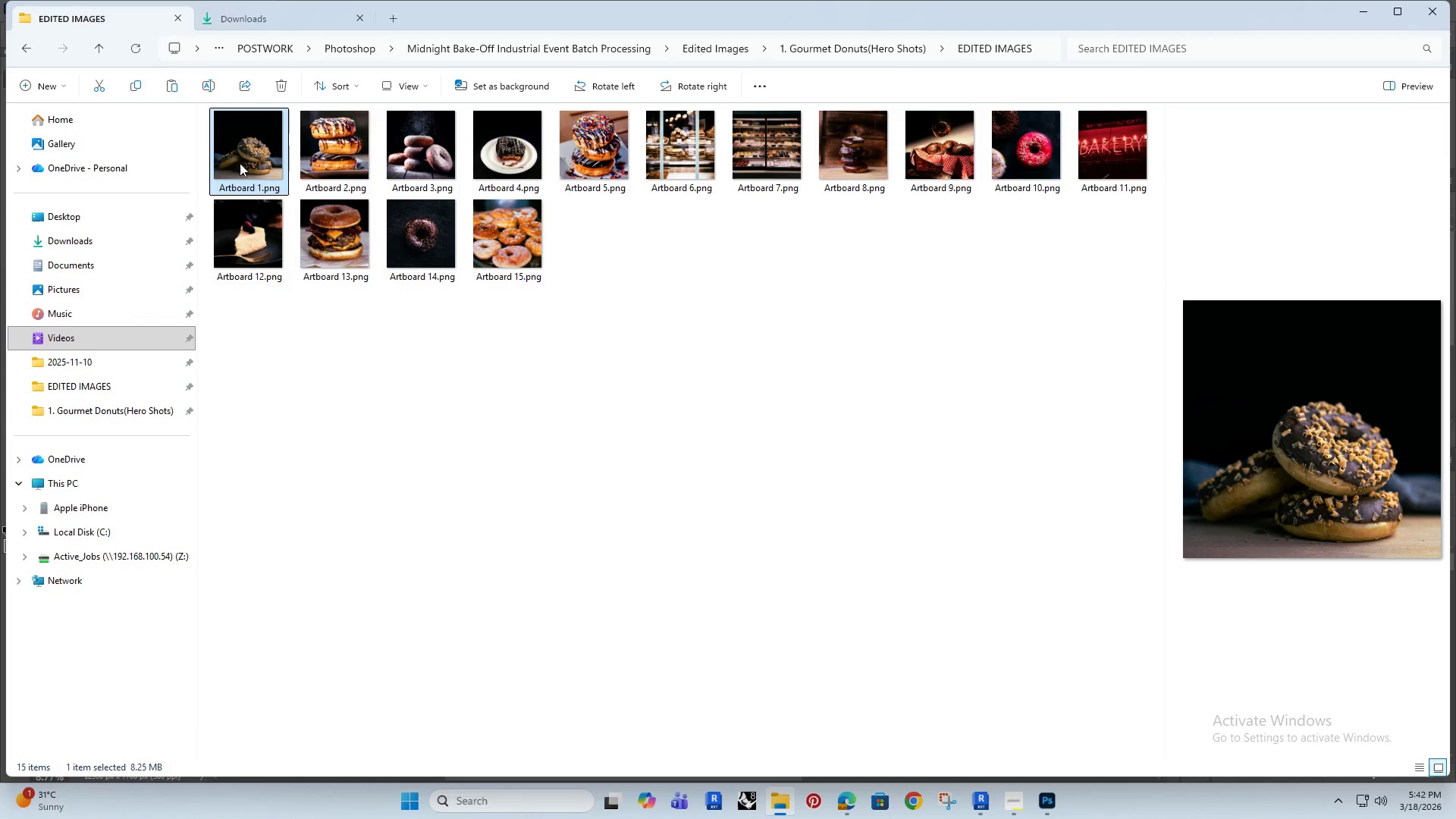 
double_click([229, 139])
 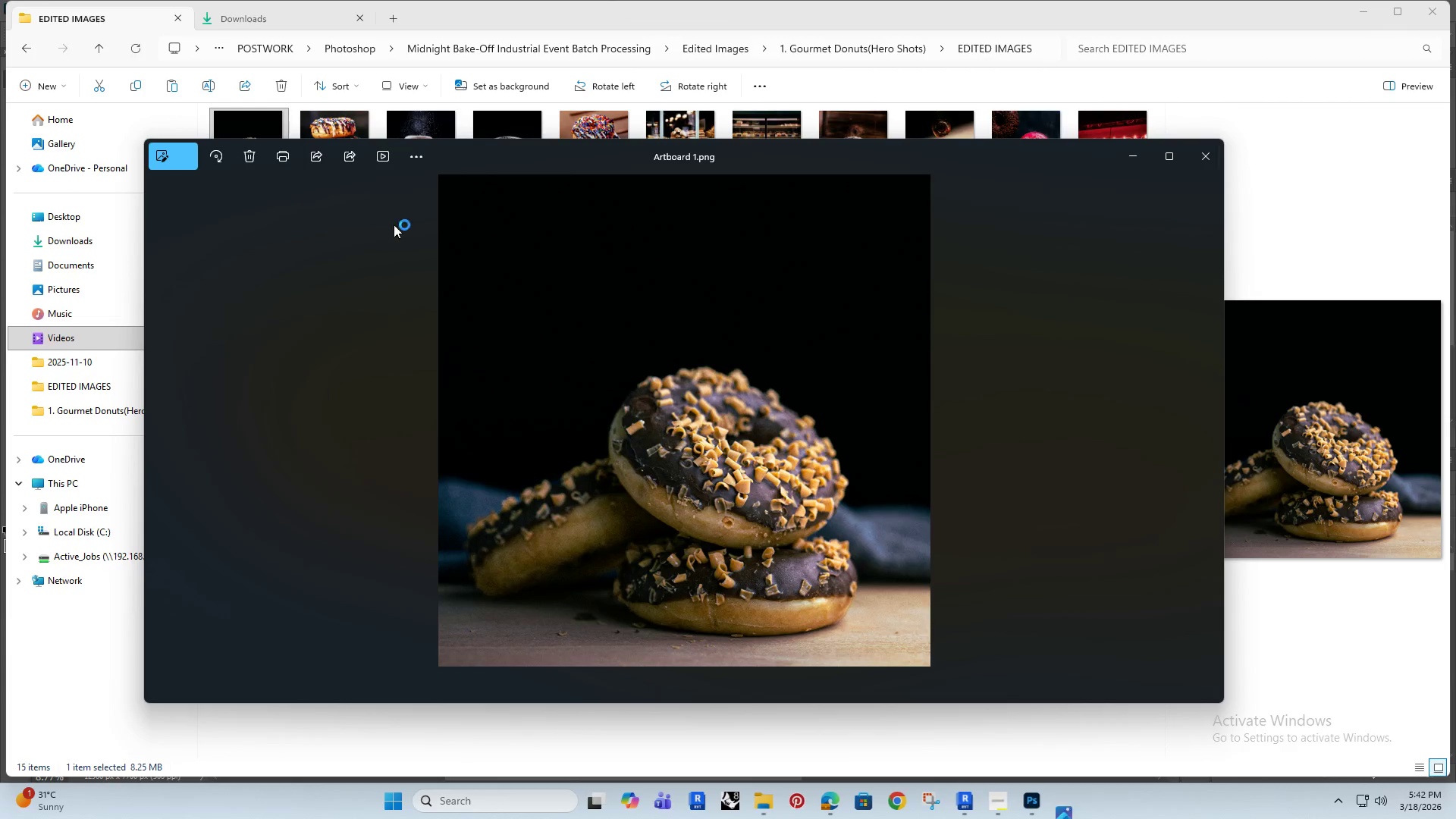 
key(ArrowRight)
 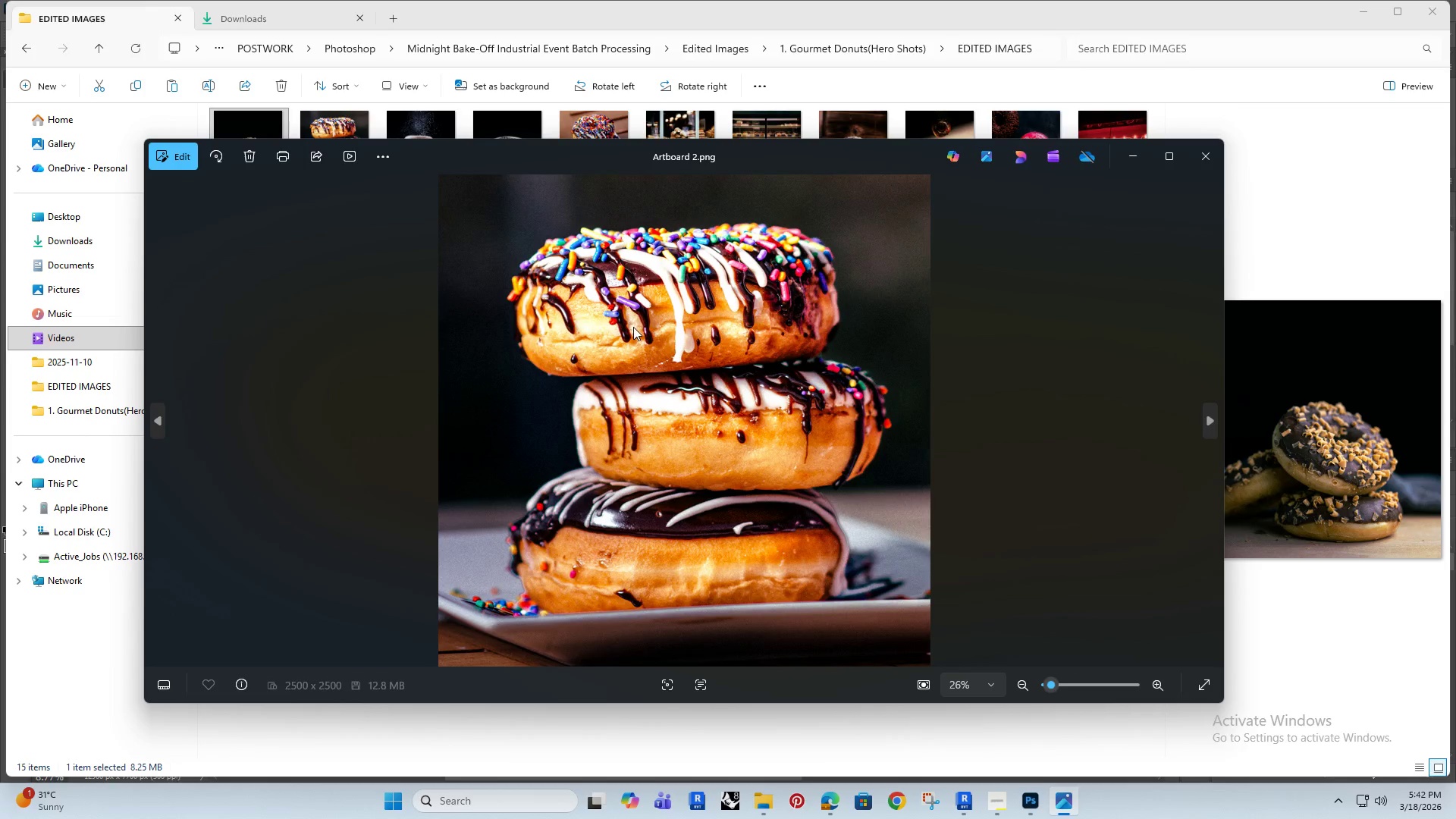 
key(ArrowRight)
 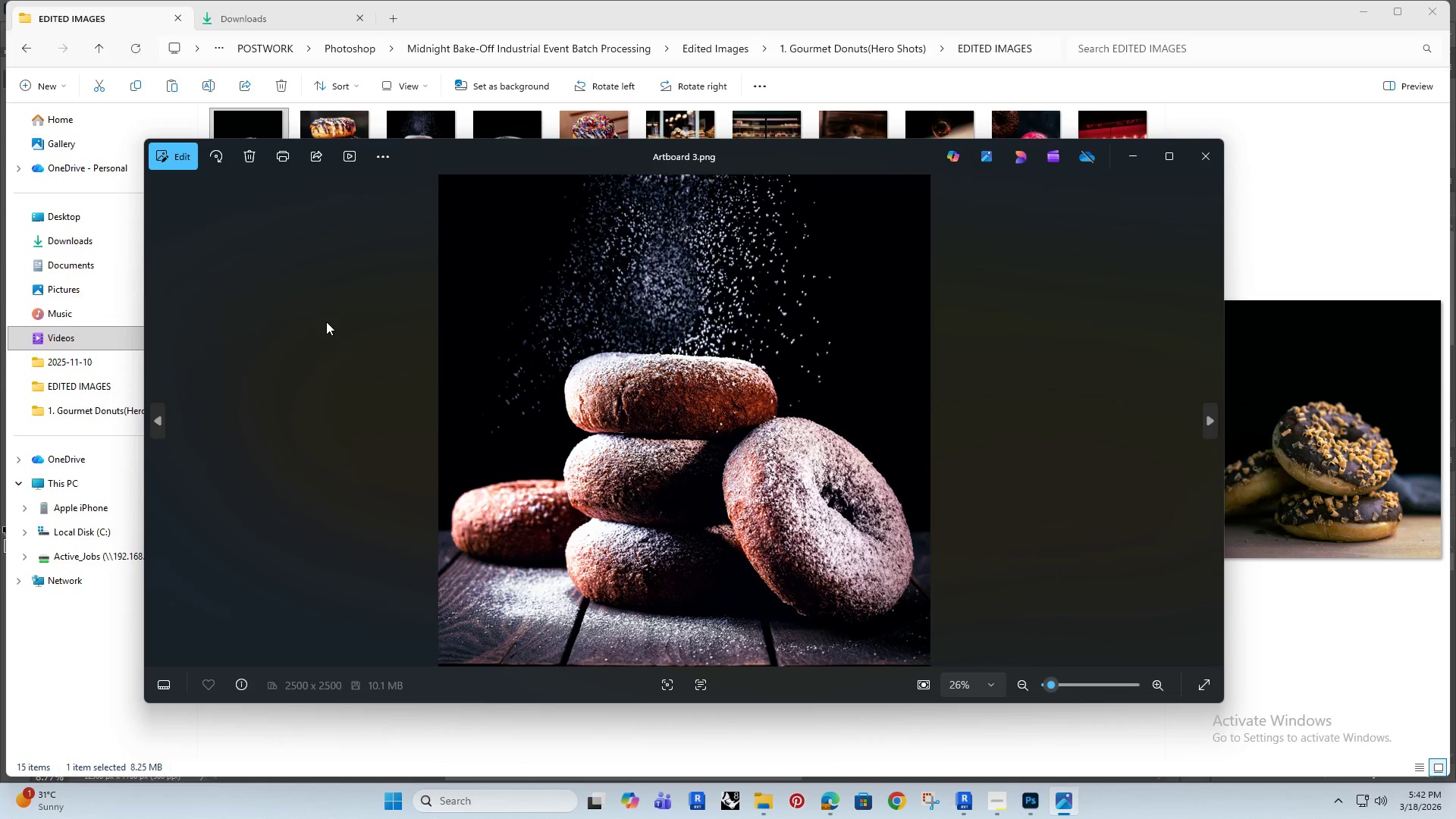 
key(ArrowRight)
 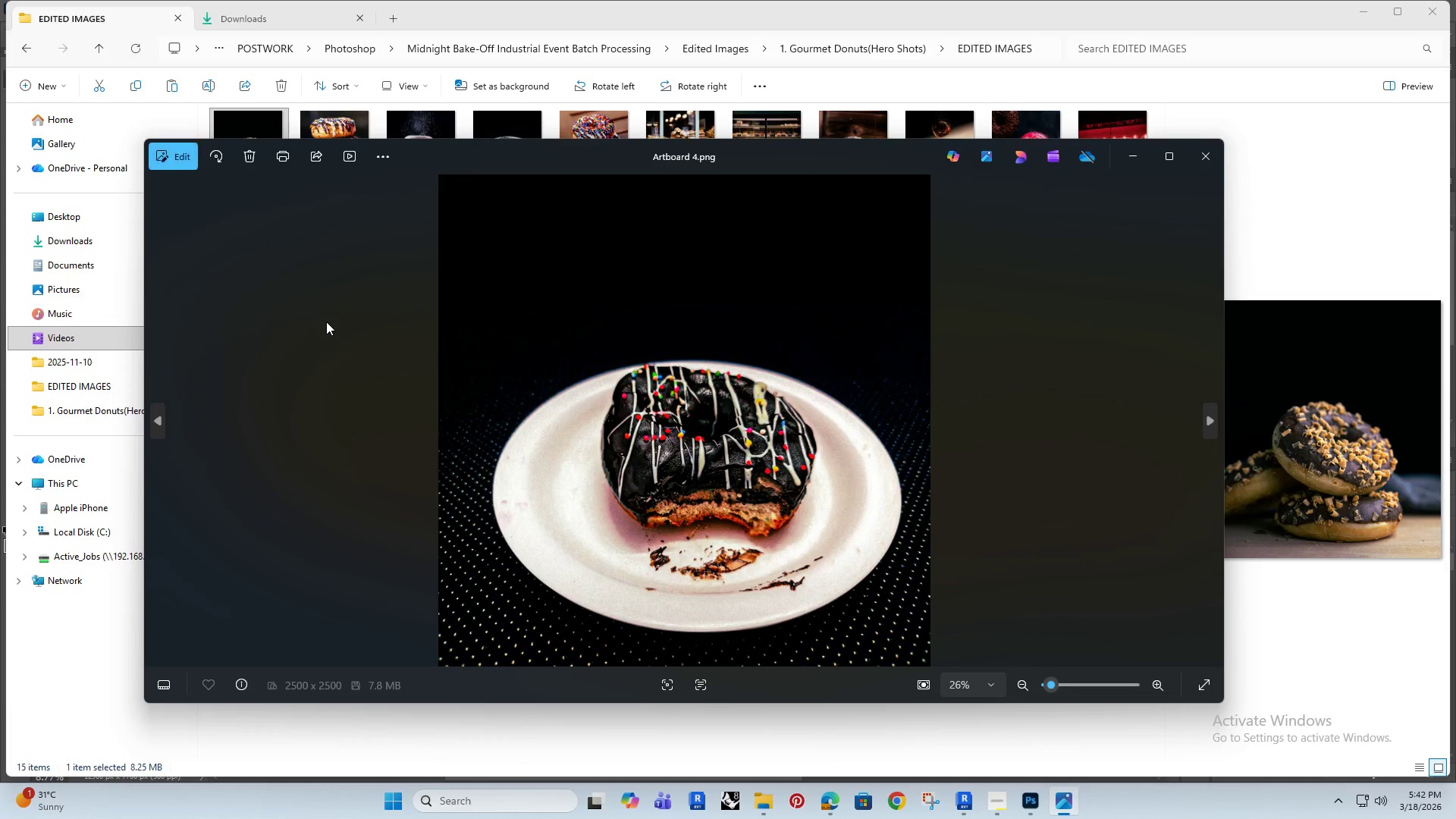 
key(ArrowRight)
 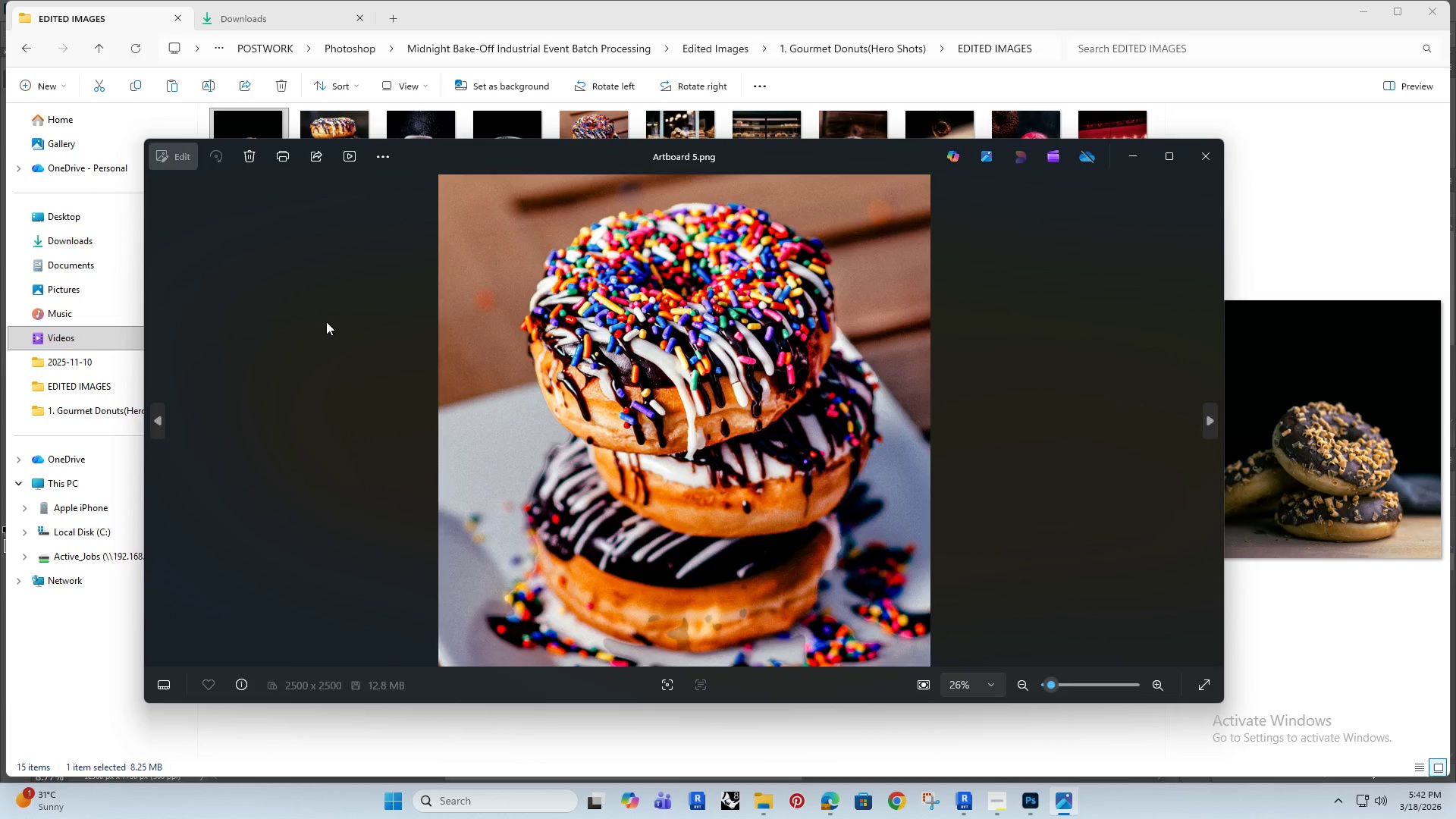 
key(ArrowRight)
 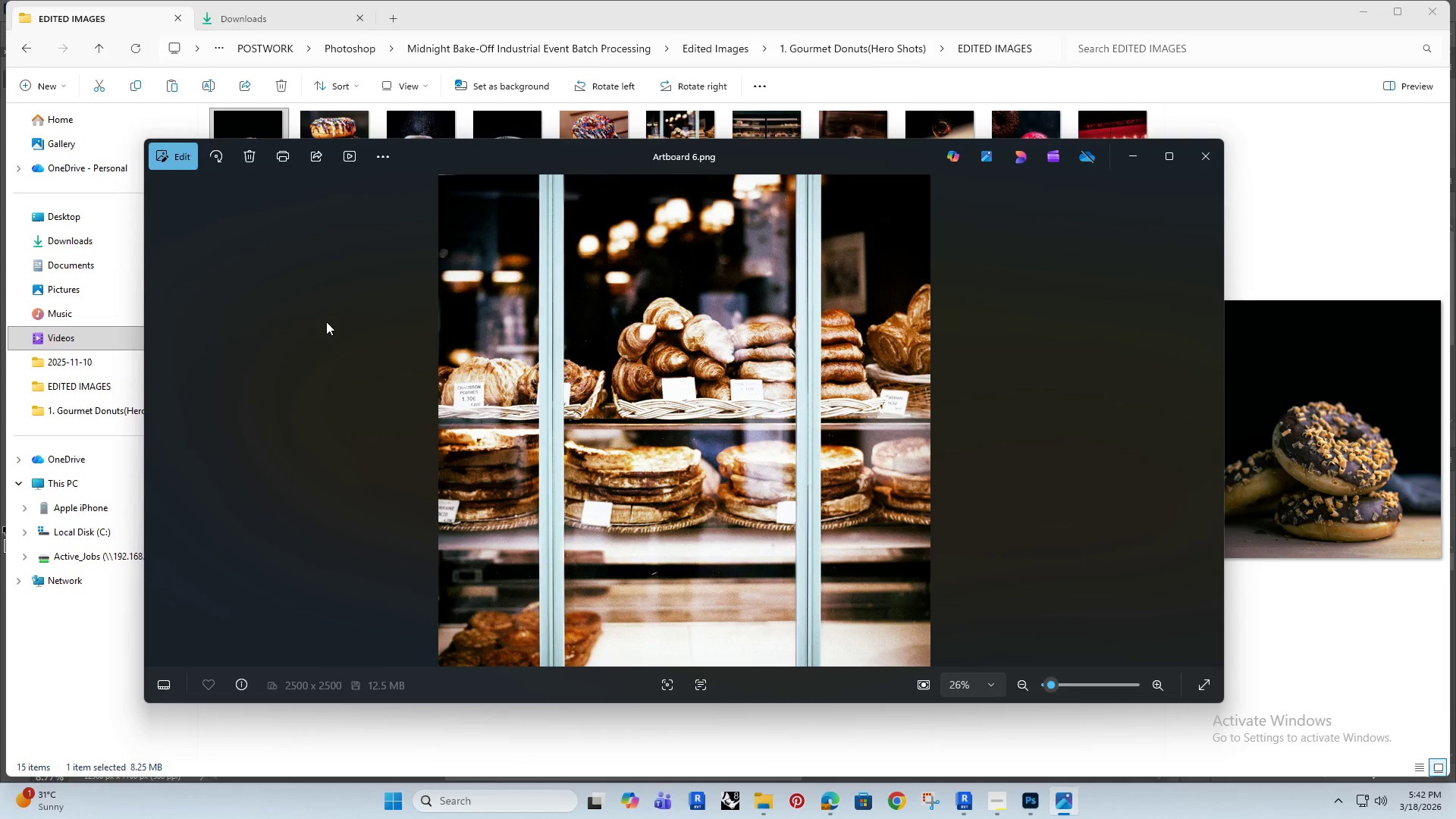 
key(ArrowRight)
 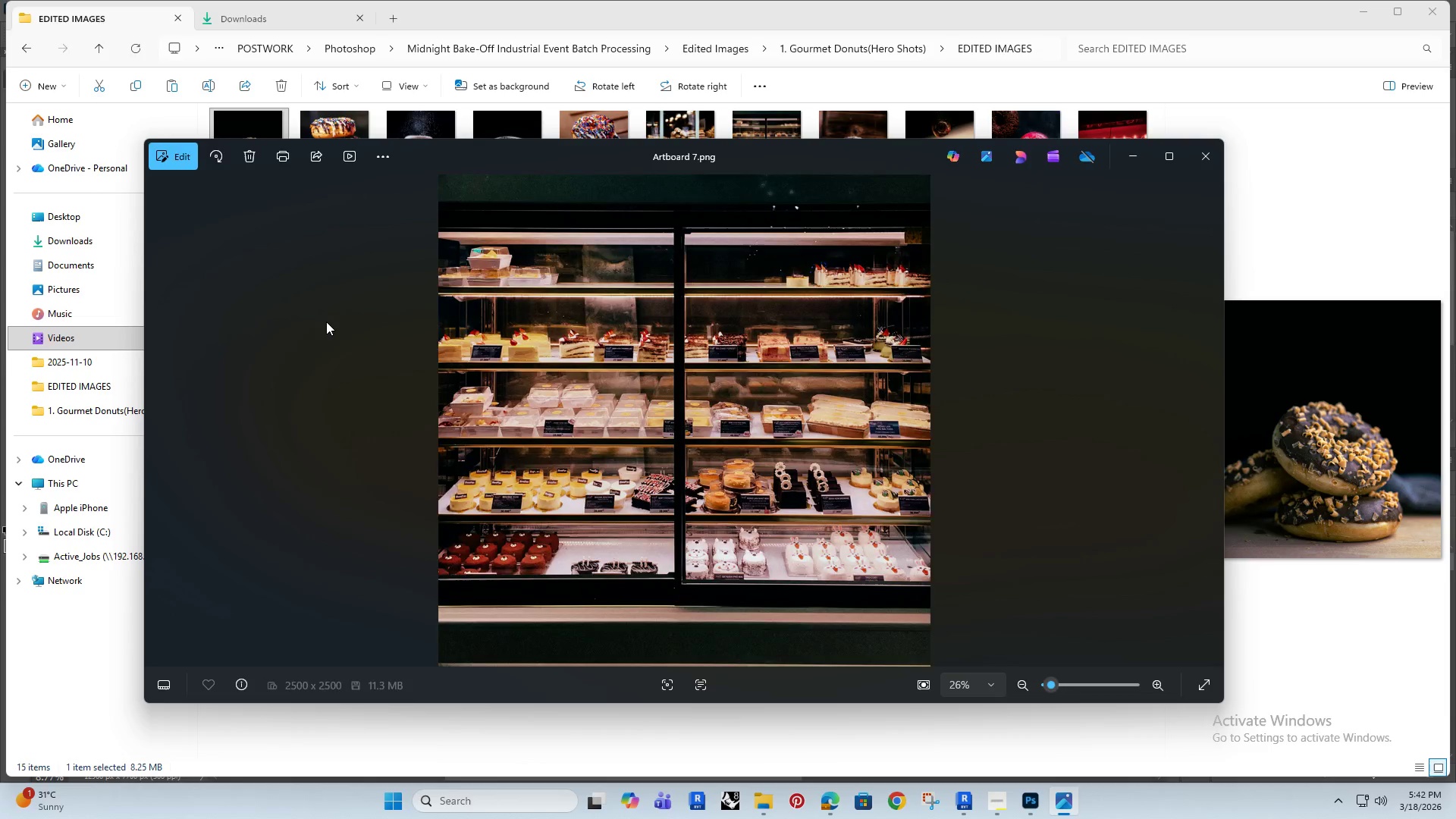 
key(ArrowRight)
 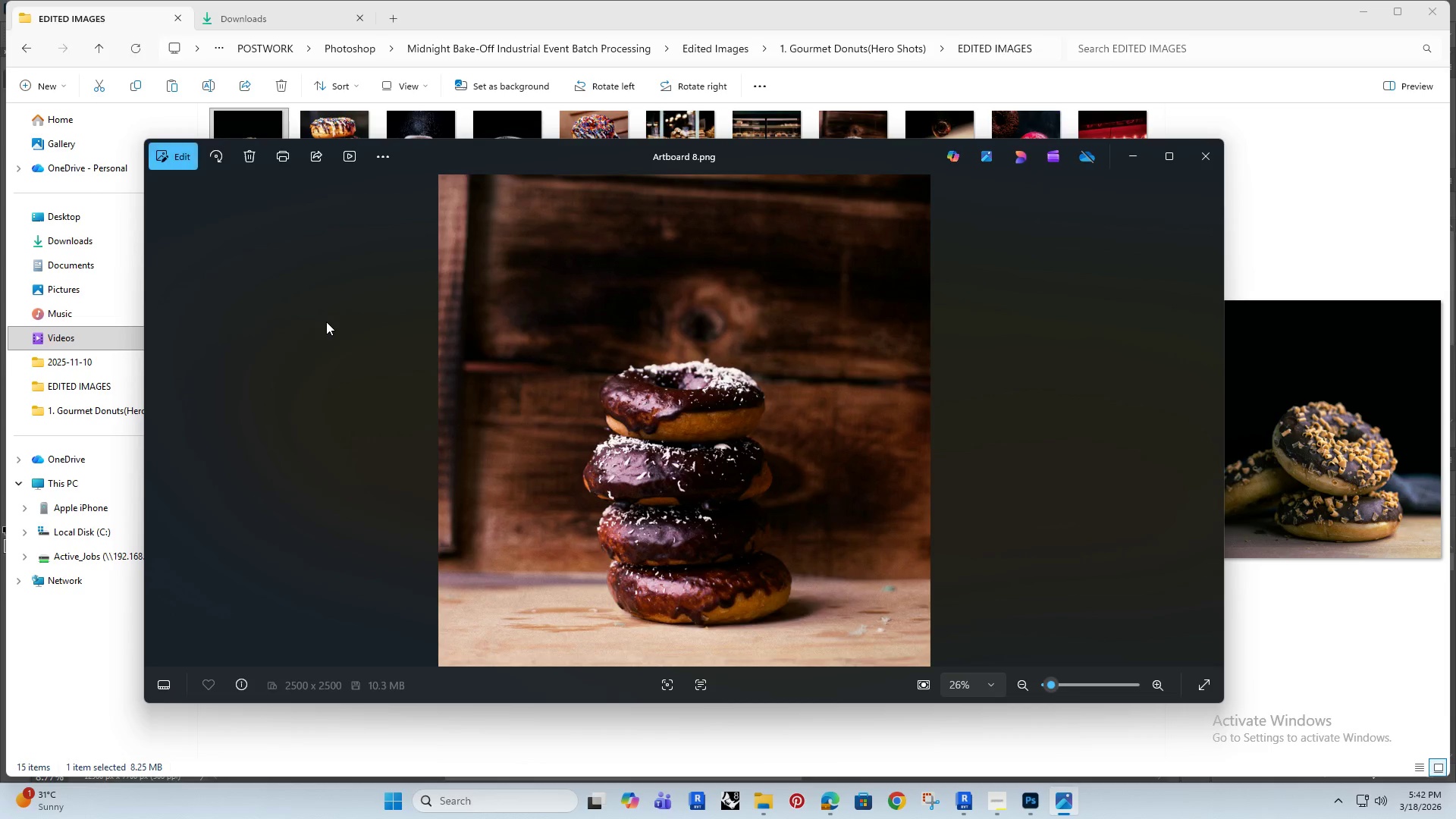 
key(ArrowRight)
 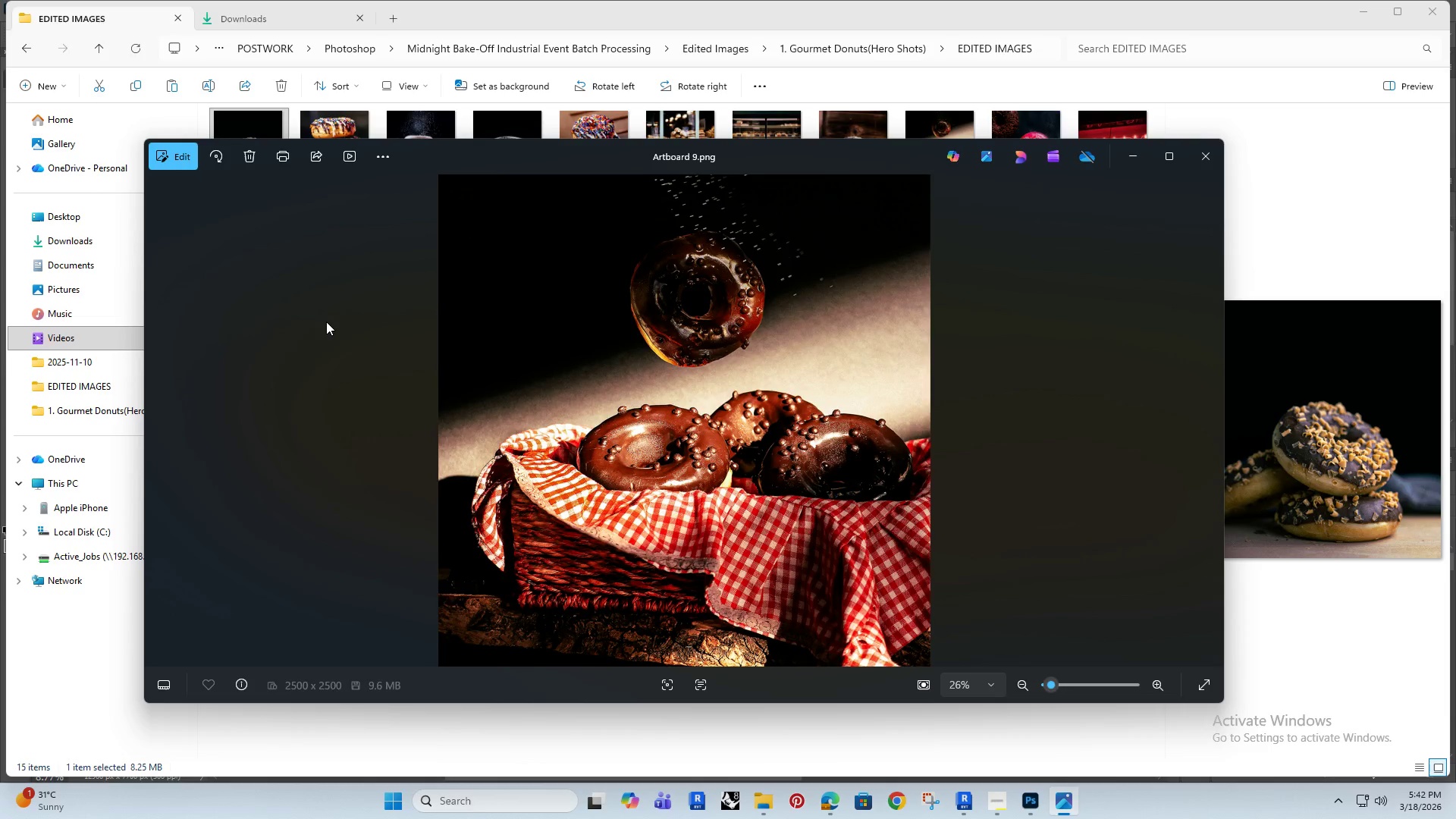 
key(ArrowRight)
 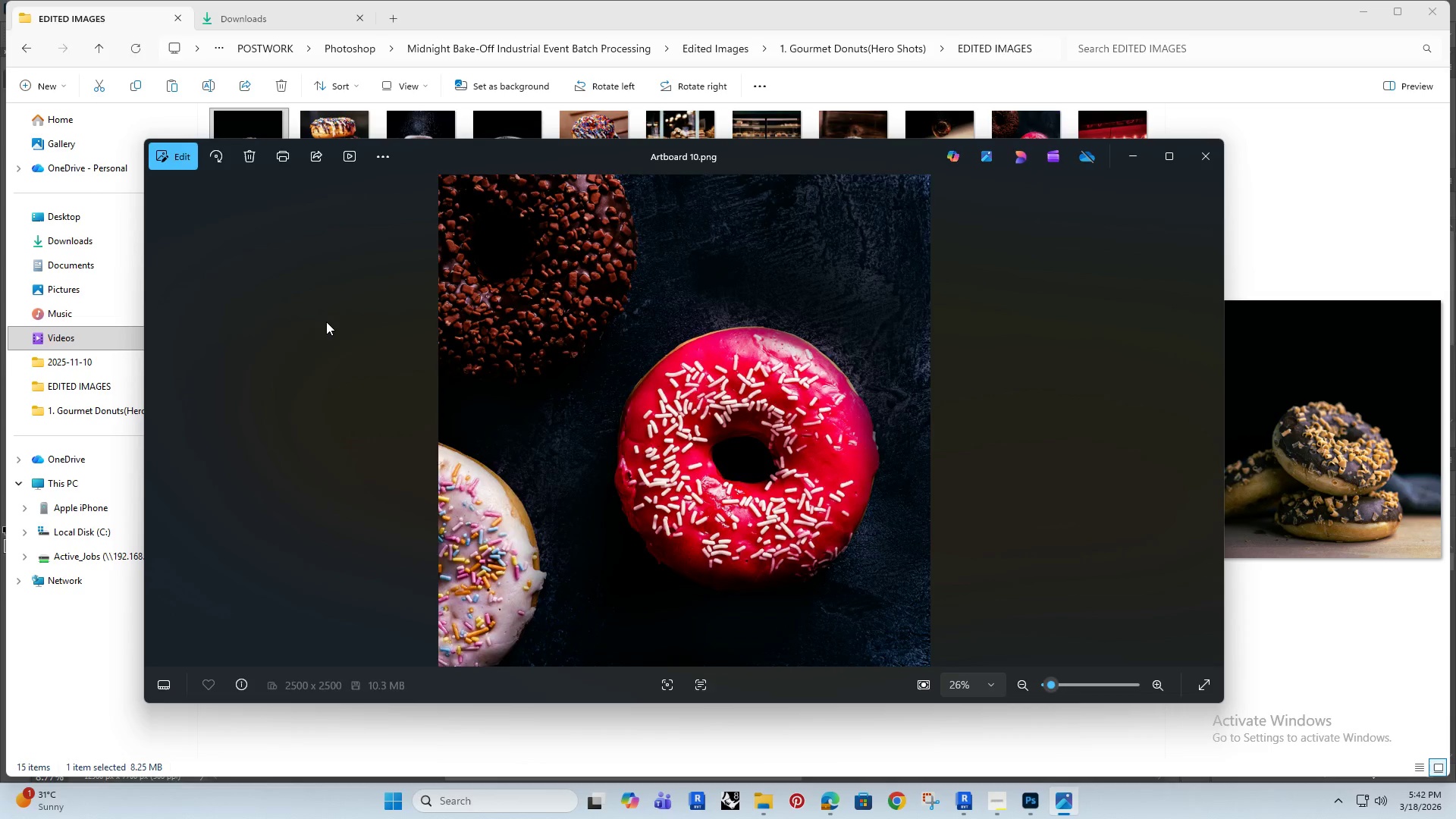 
key(ArrowRight)
 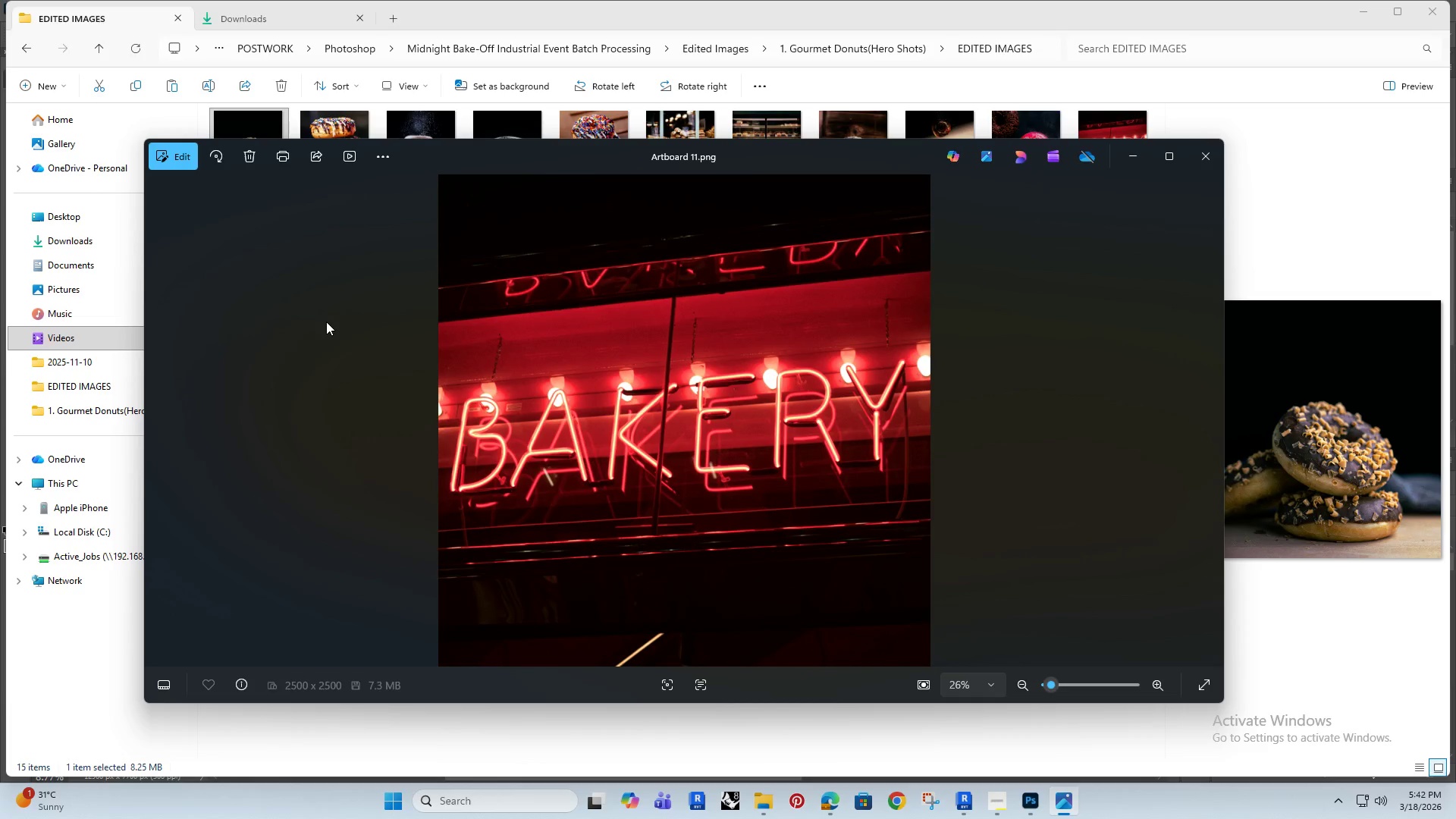 
key(ArrowRight)
 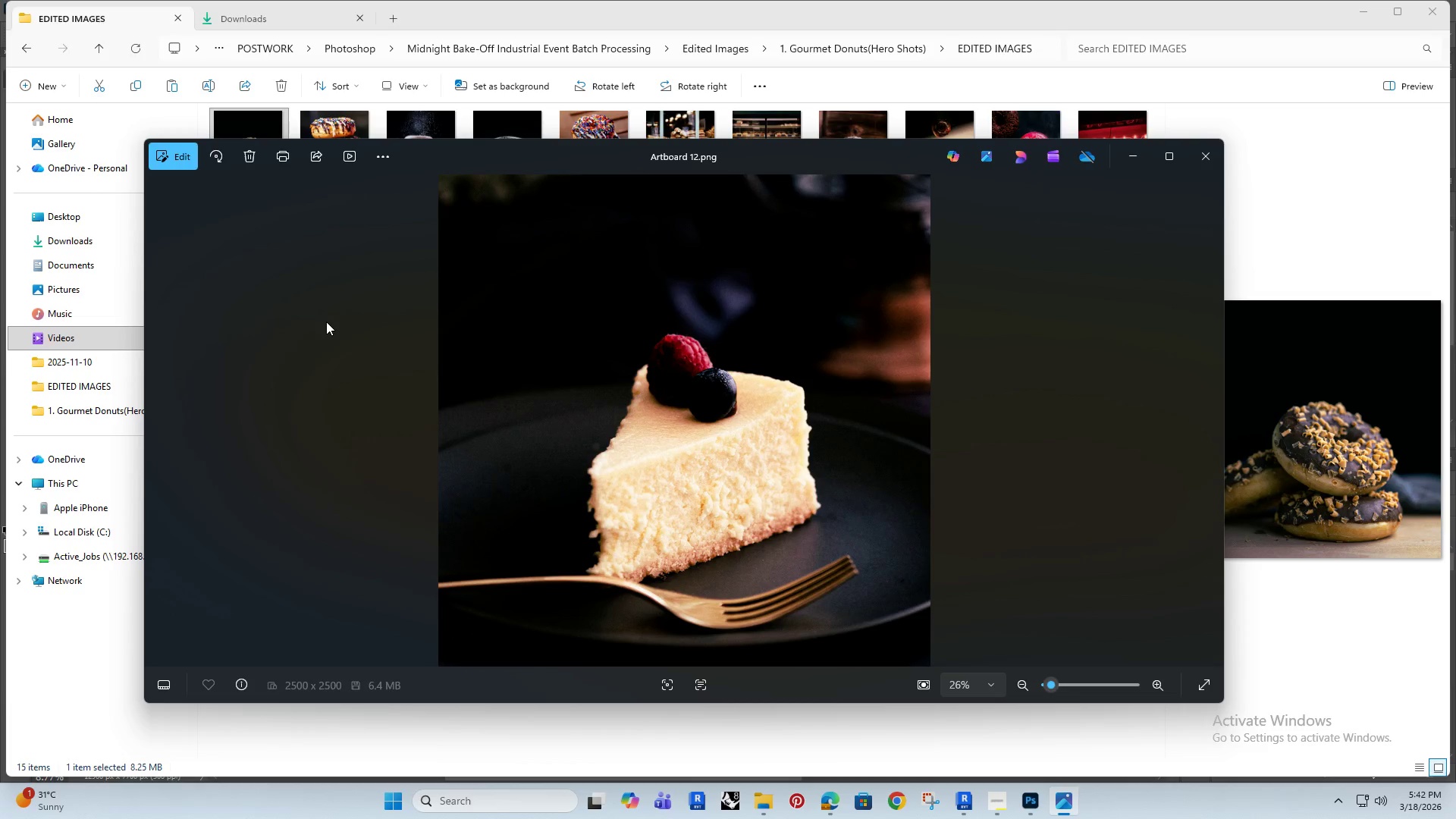 
key(ArrowRight)
 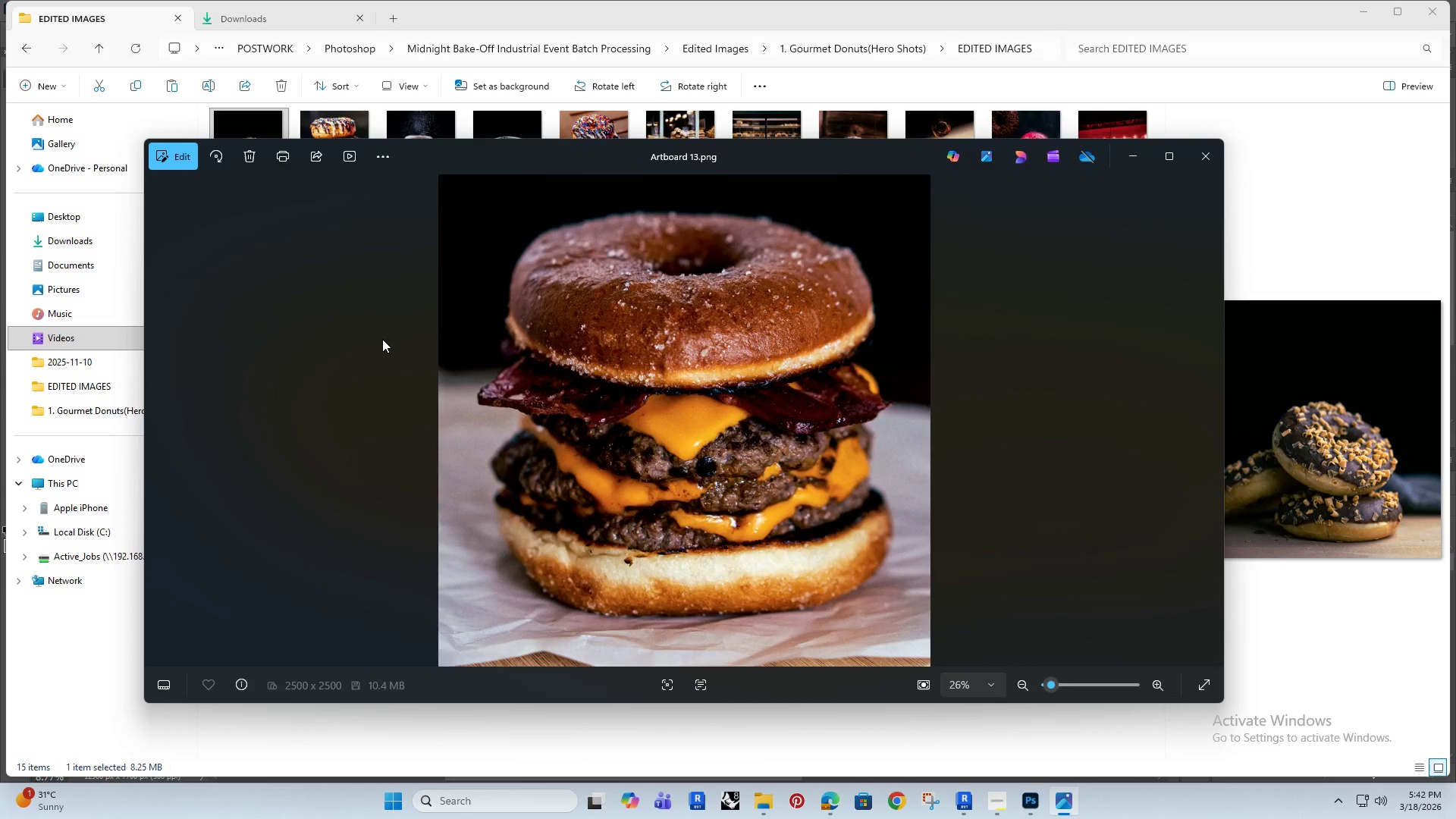 
key(ArrowLeft)
 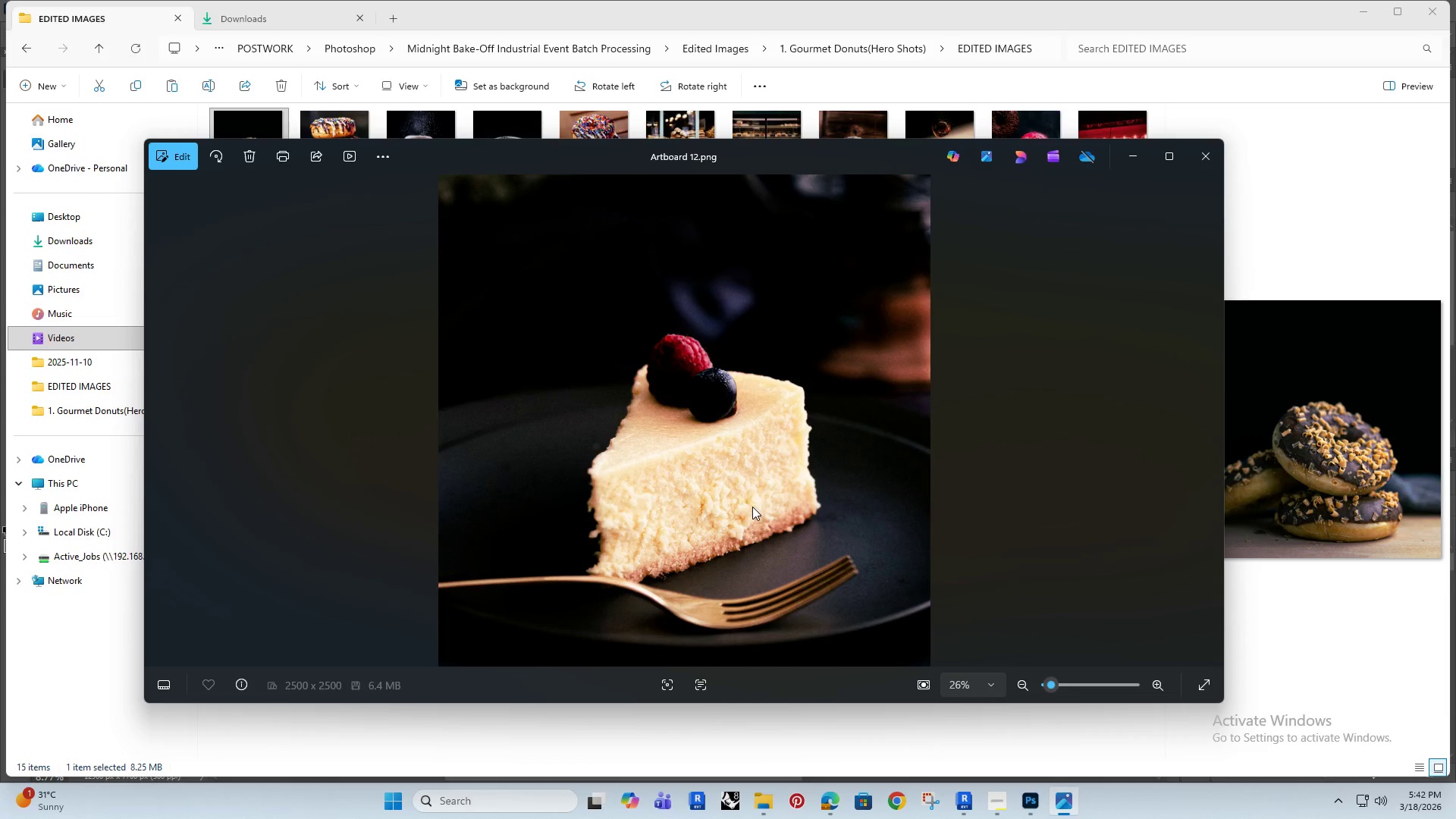 
key(ArrowRight)
 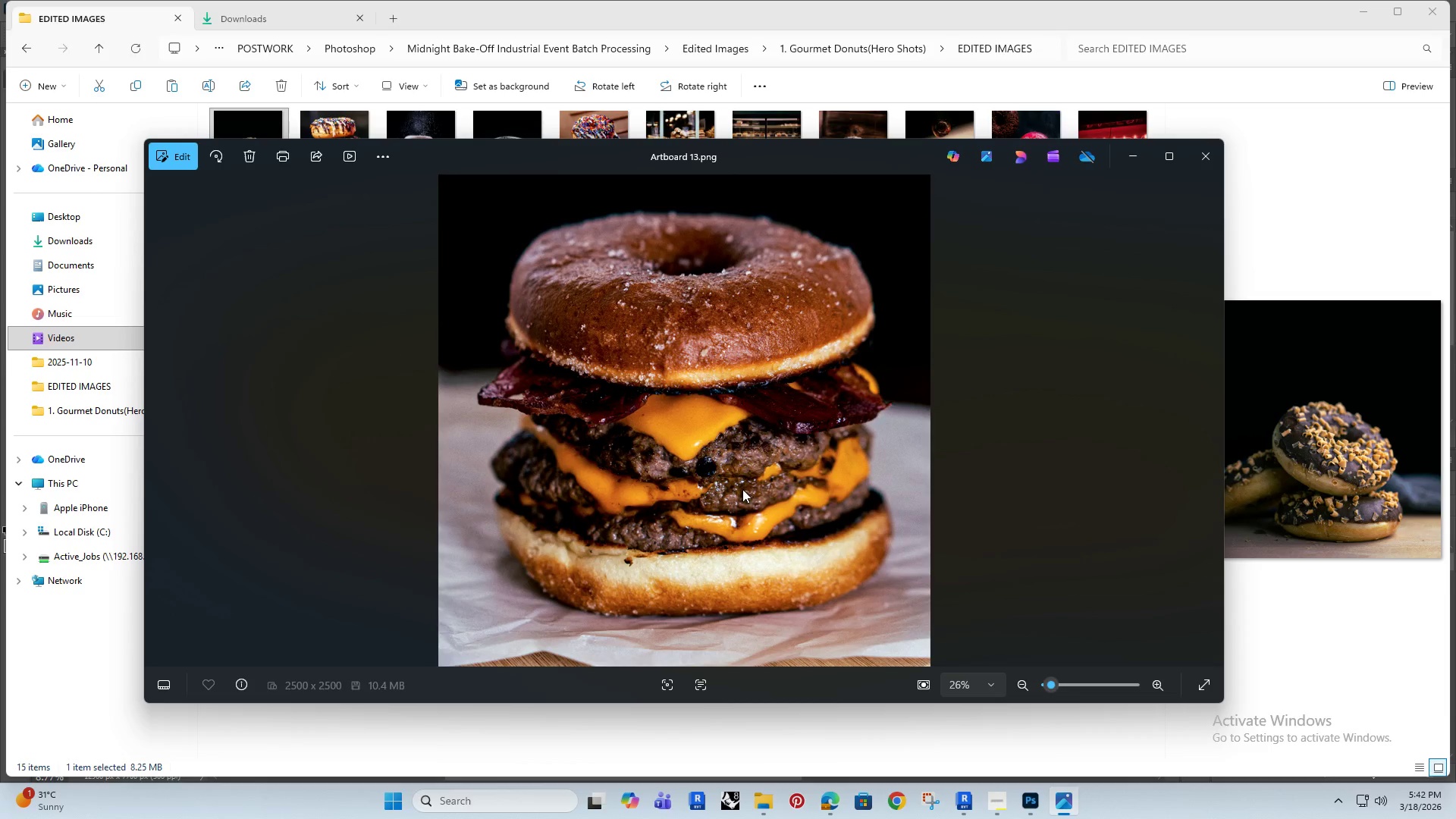 
key(ArrowRight)
 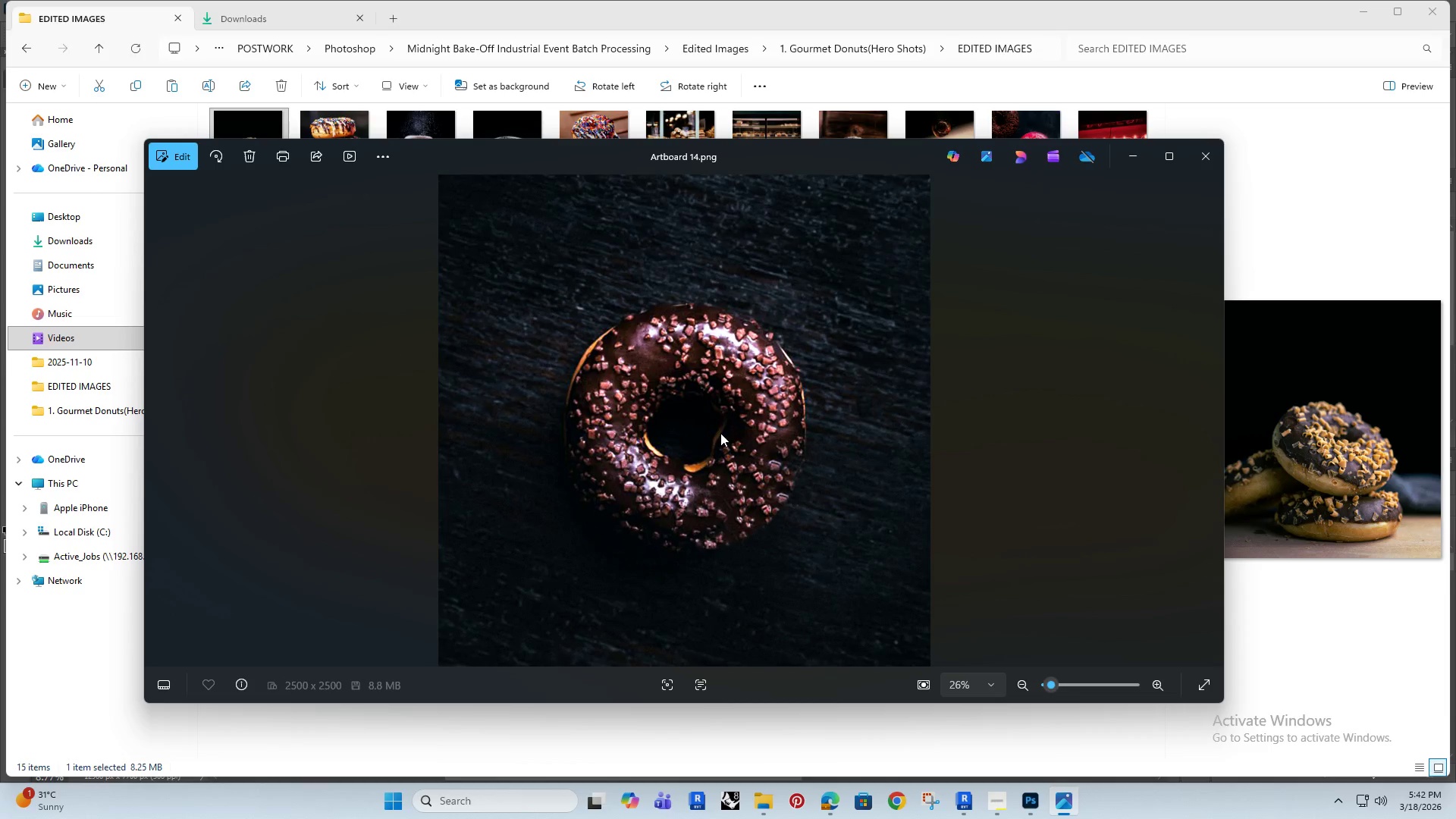 
key(ArrowRight)
 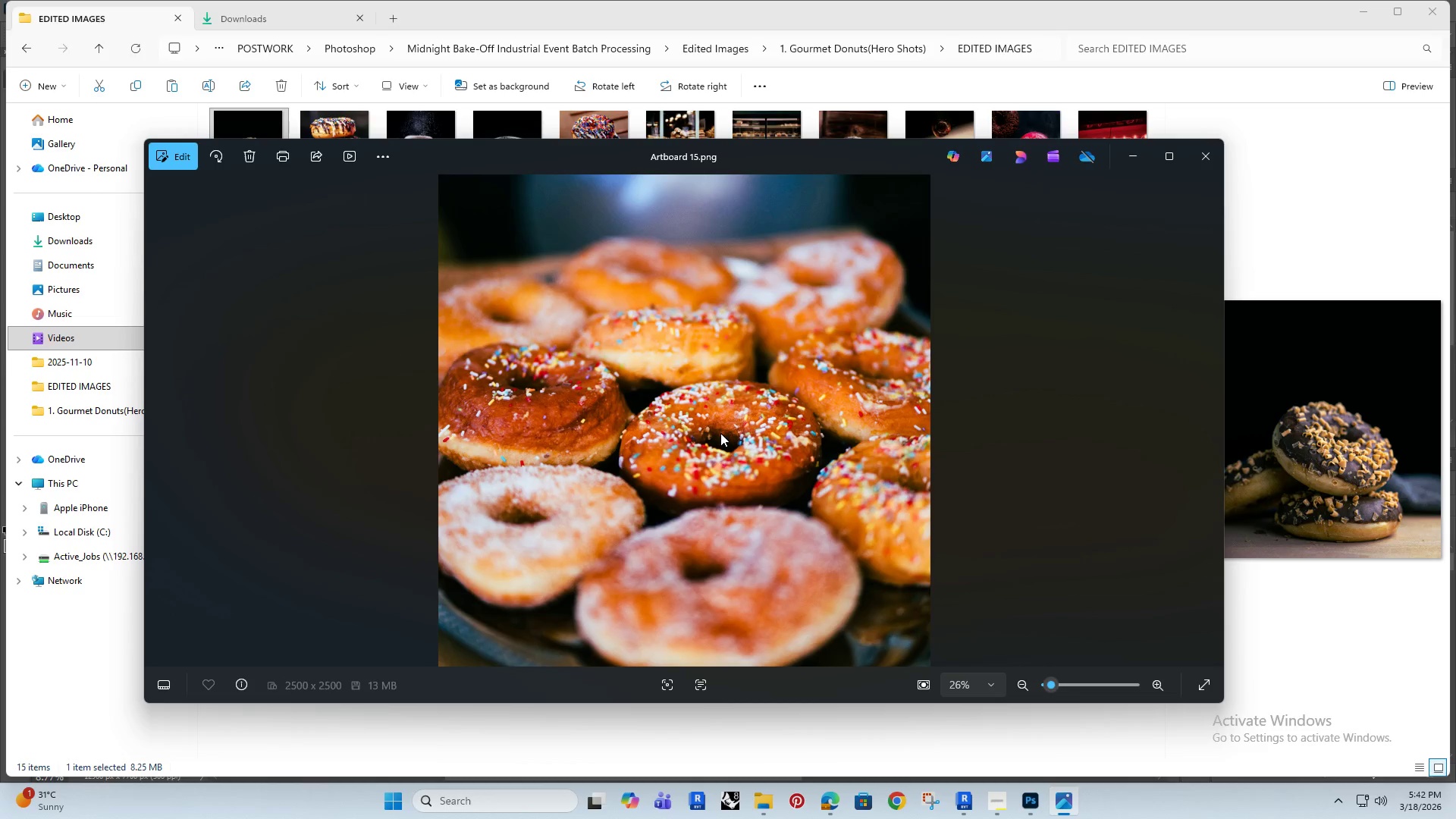 
key(ArrowRight)
 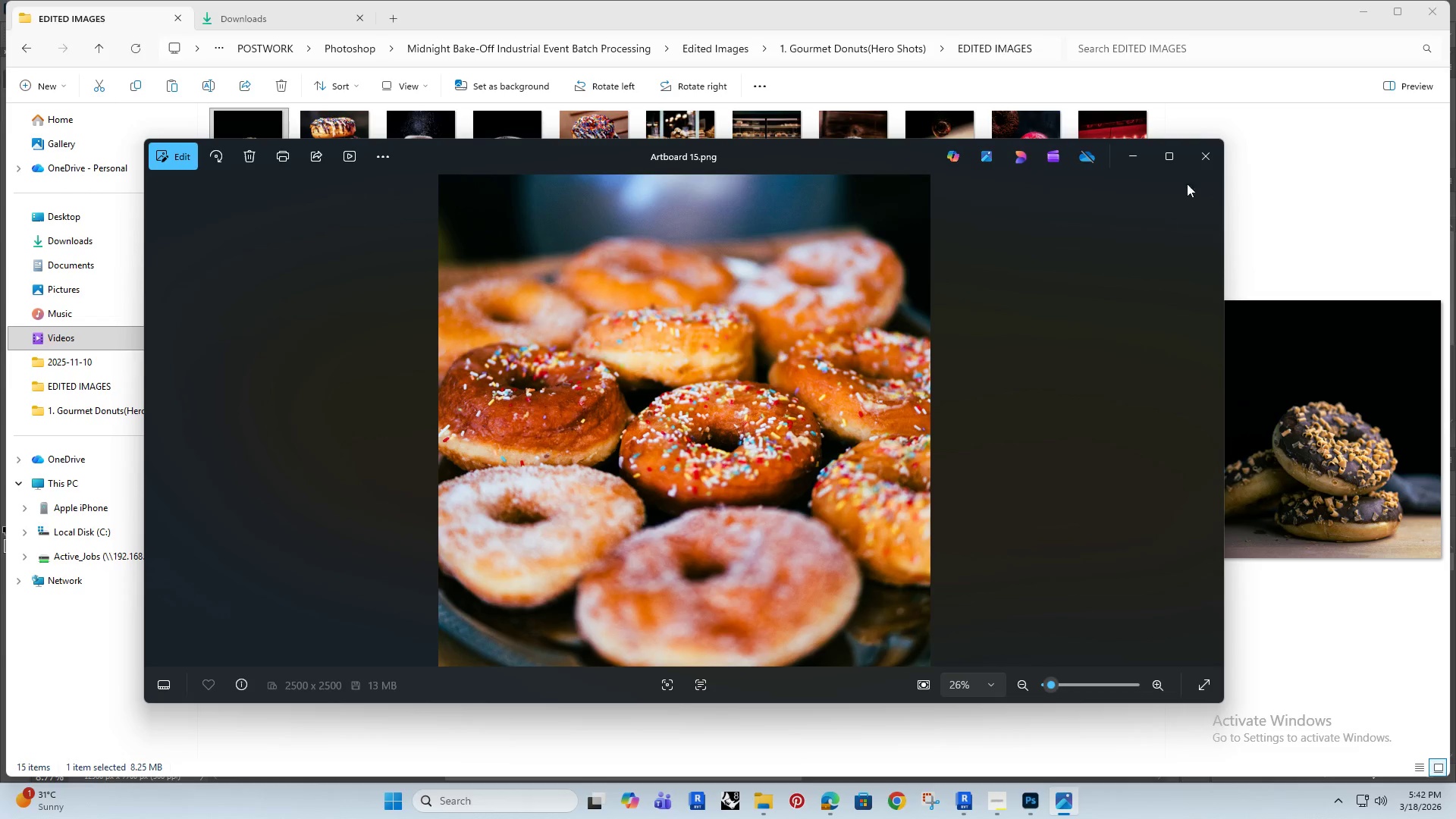 
left_click([1210, 156])
 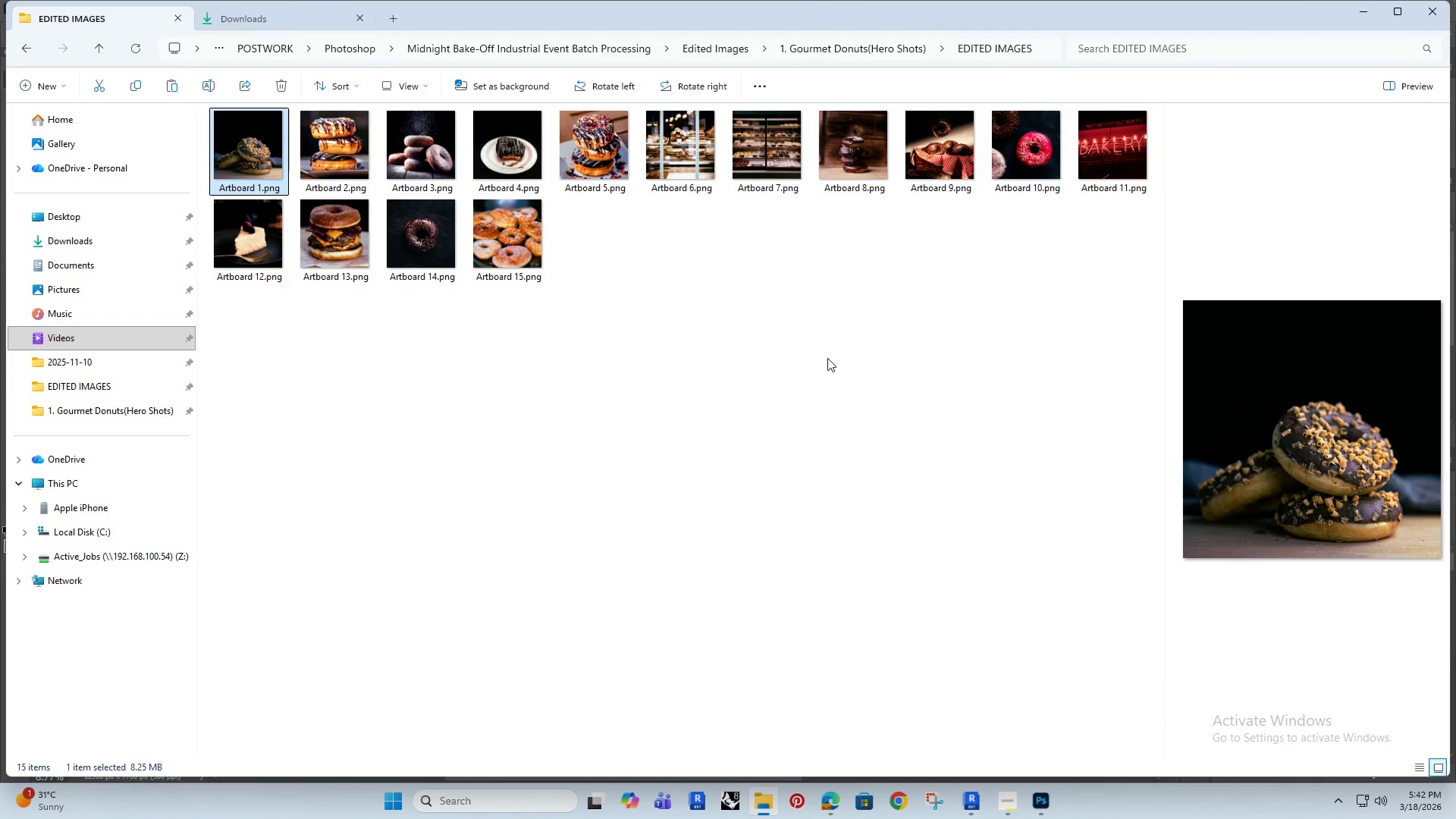 
left_click([827, 358])
 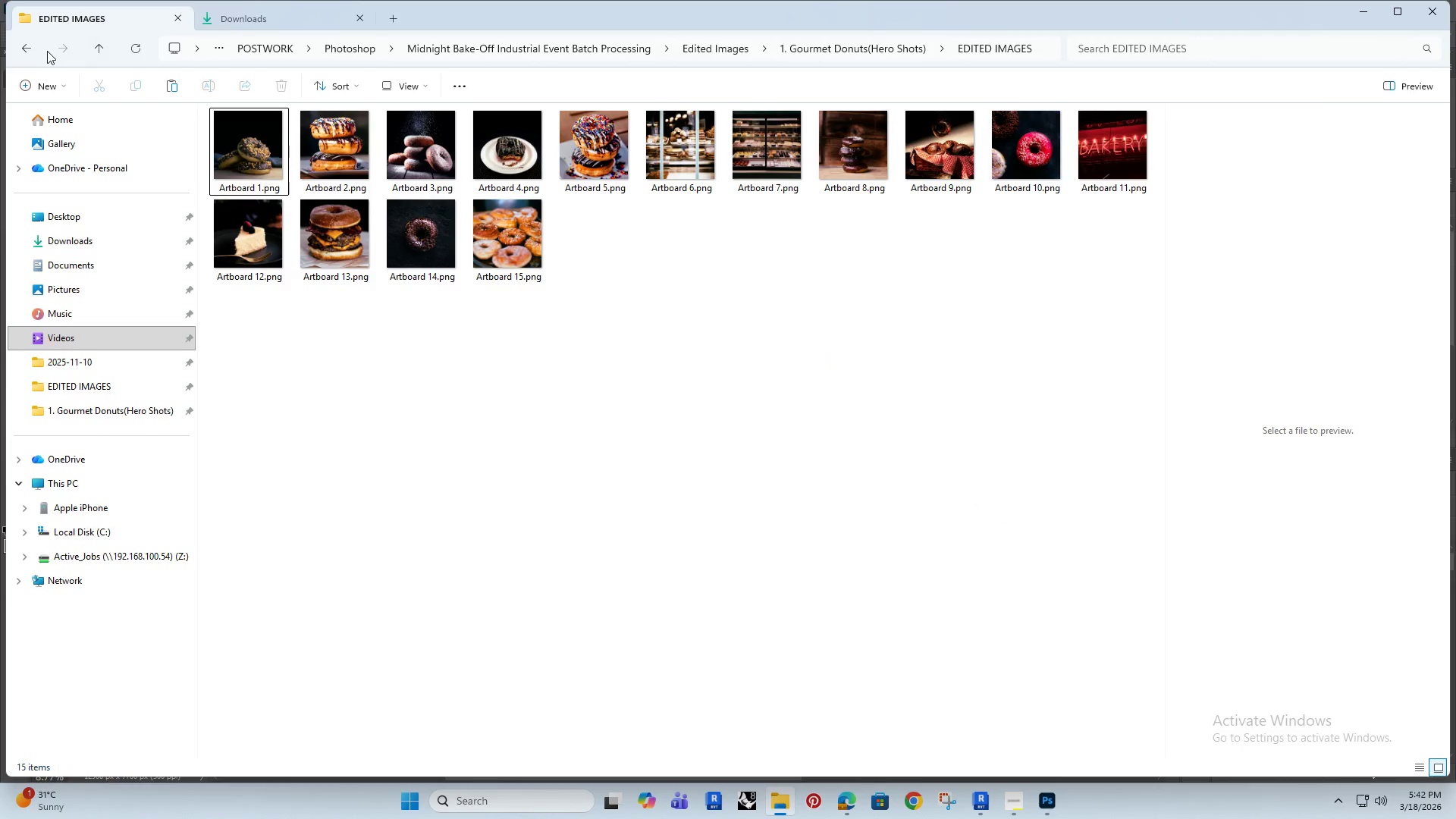 
left_click([33, 47])
 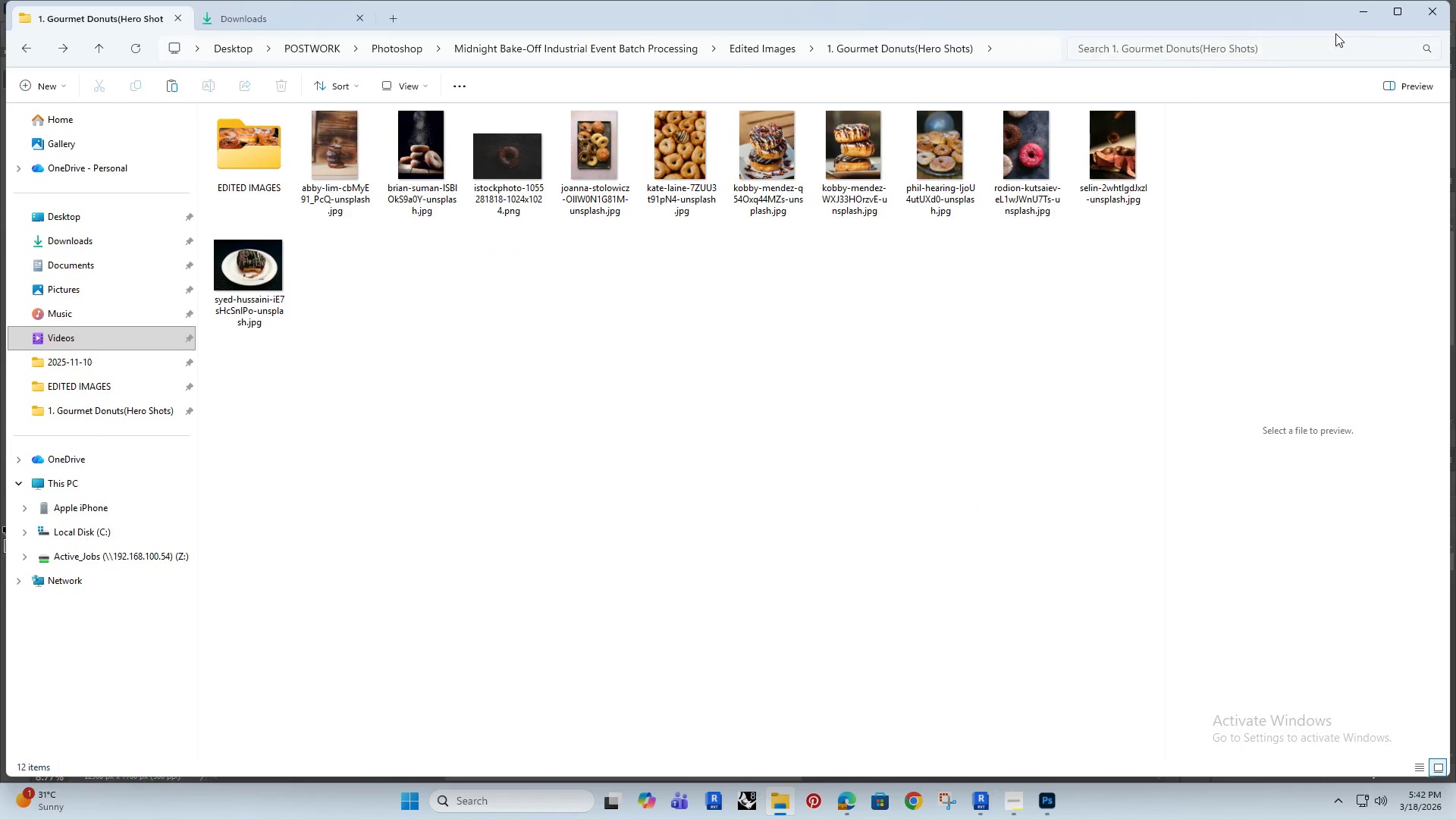 
left_click([1362, 17])
 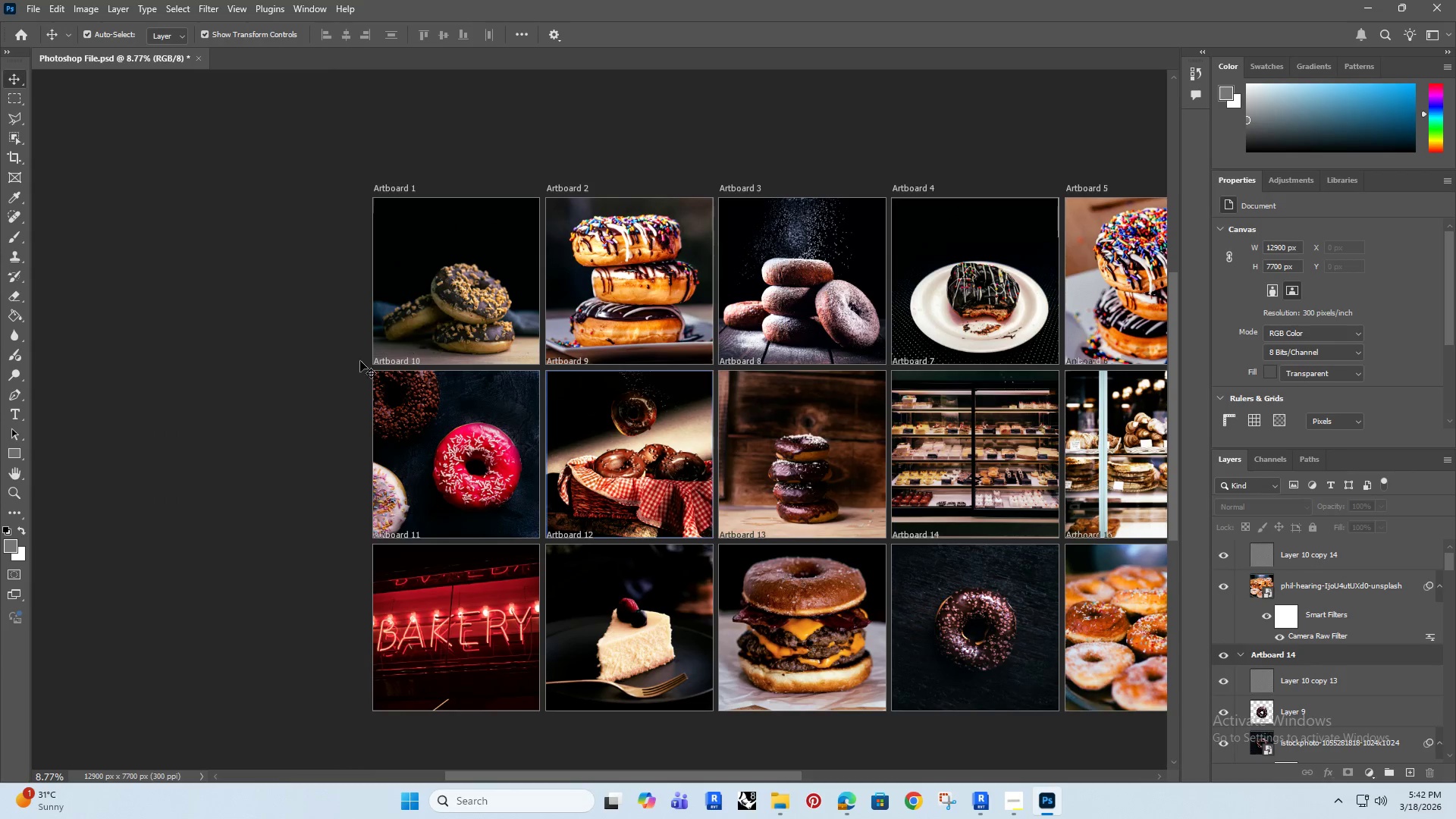 
left_click([284, 312])
 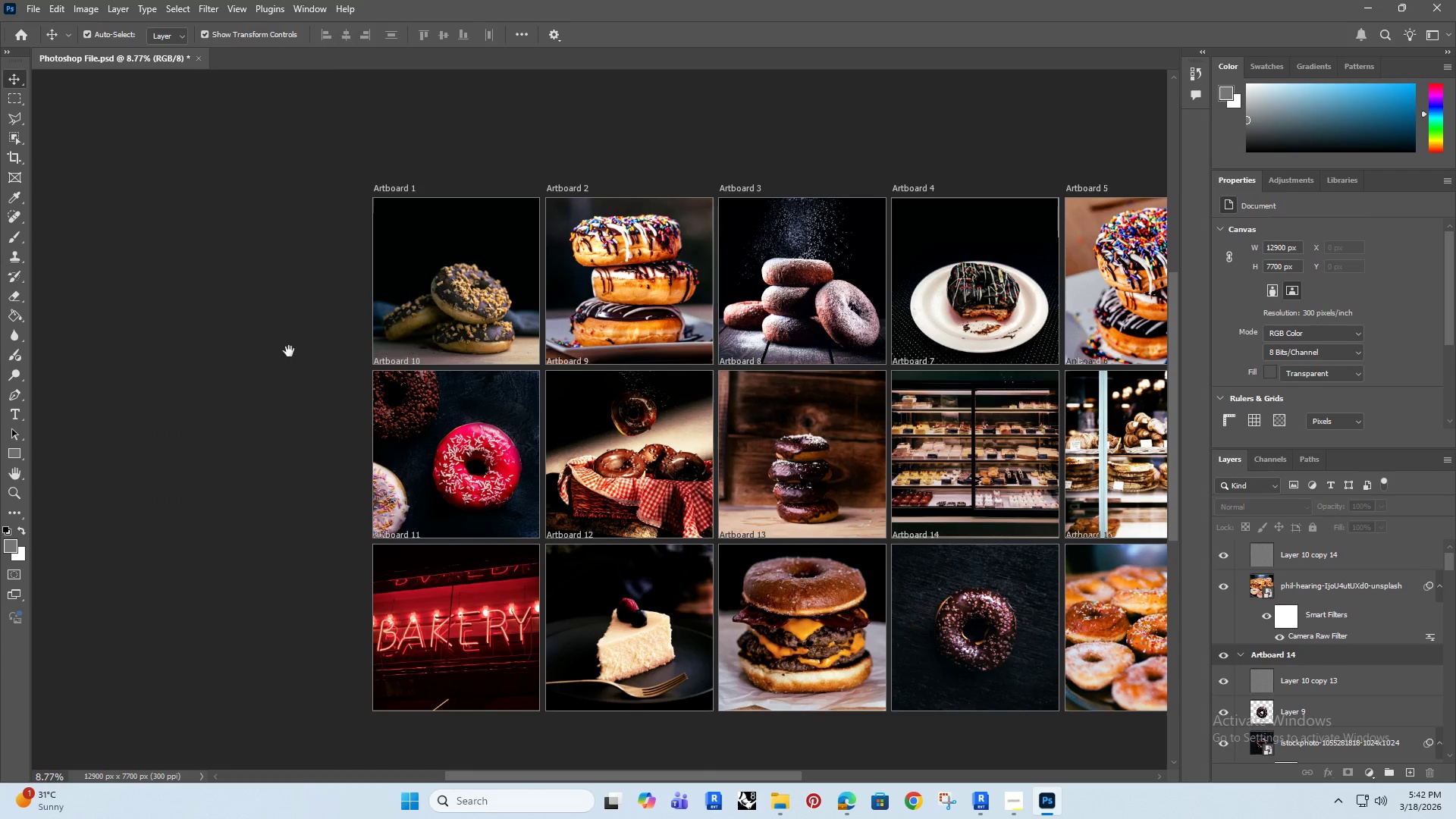 
hold_key(key=Space, duration=0.73)
 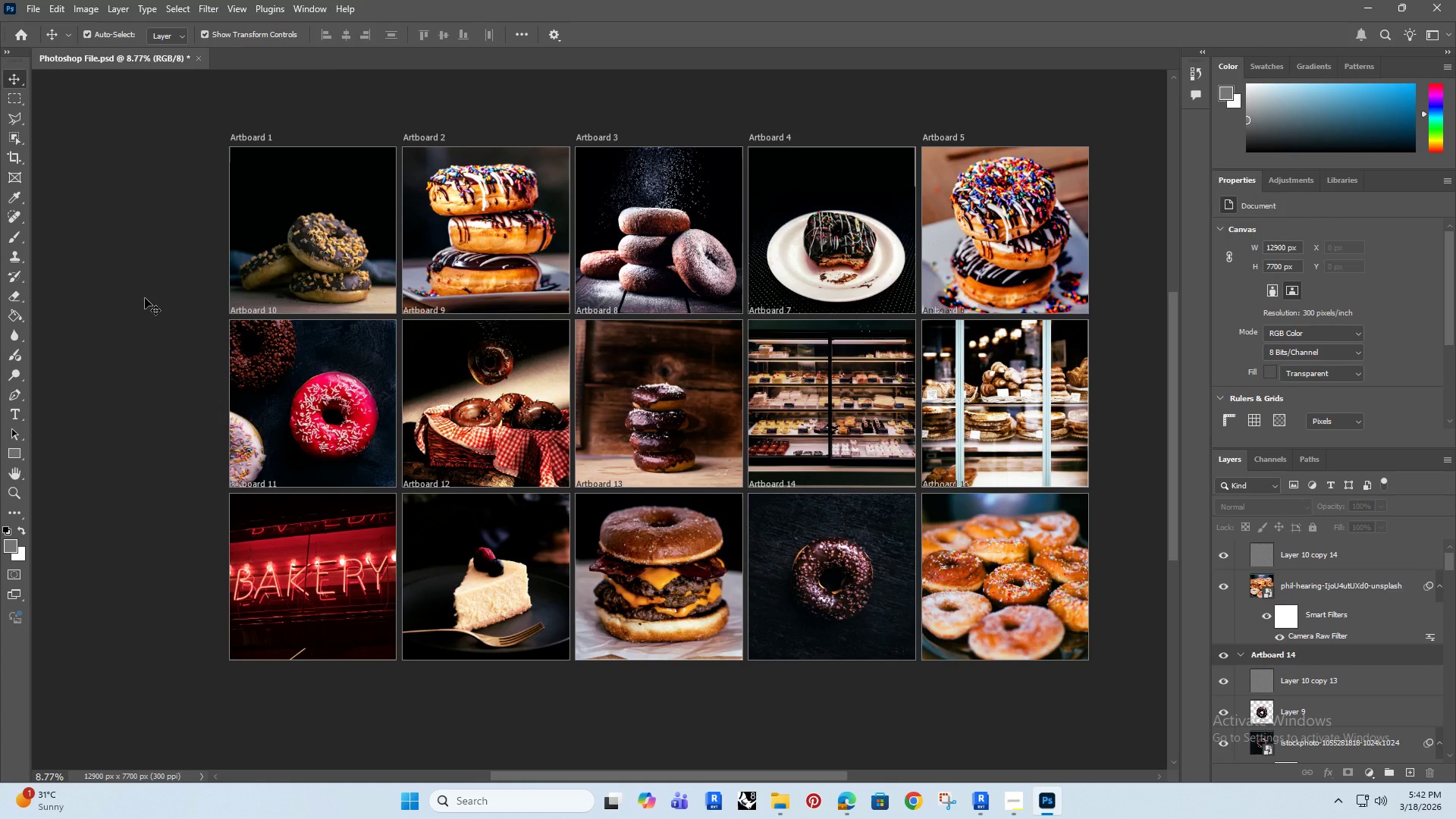 
left_click_drag(start_coordinate=[288, 349], to_coordinate=[145, 298])
 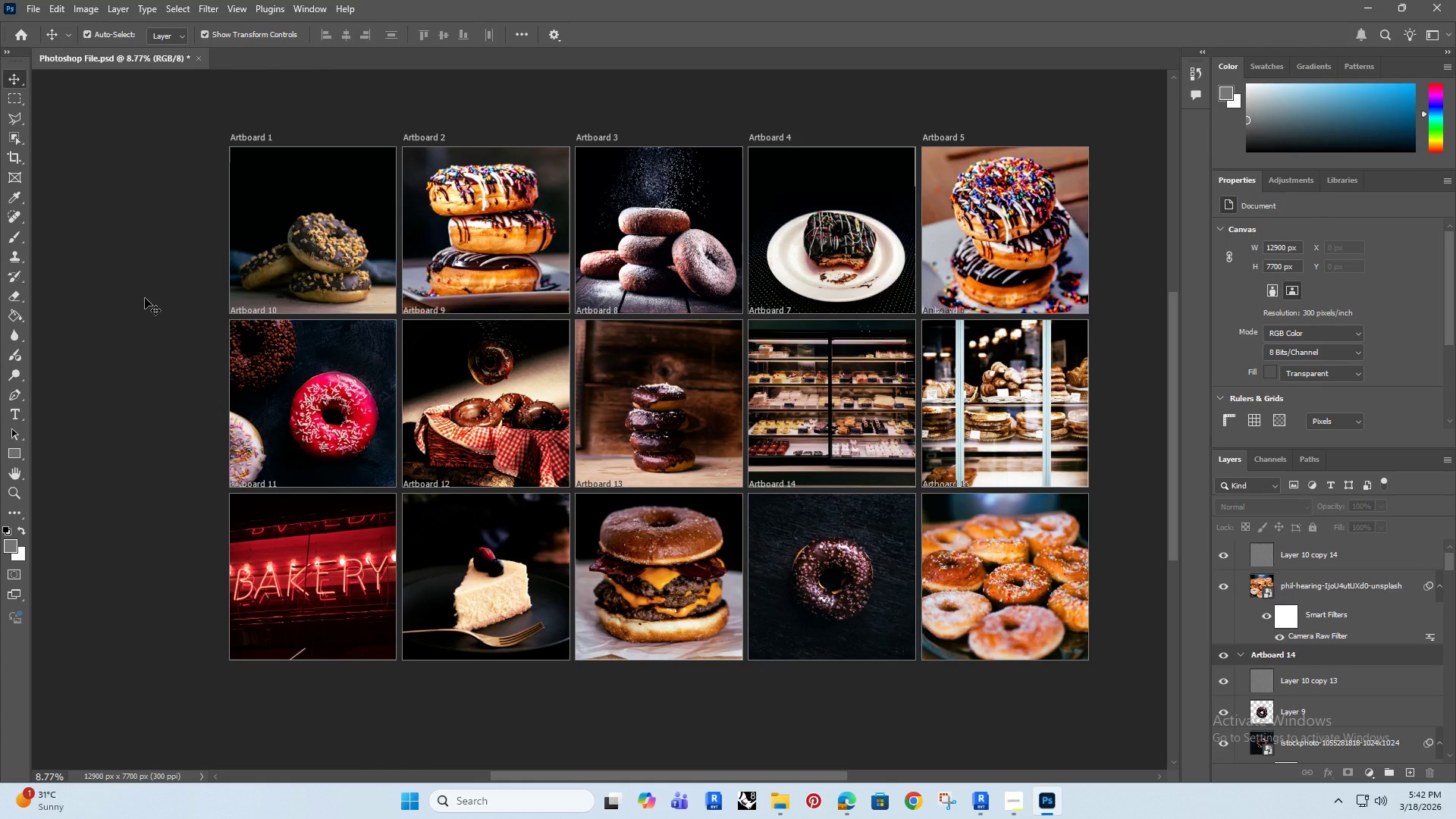 
wait(10.22)
 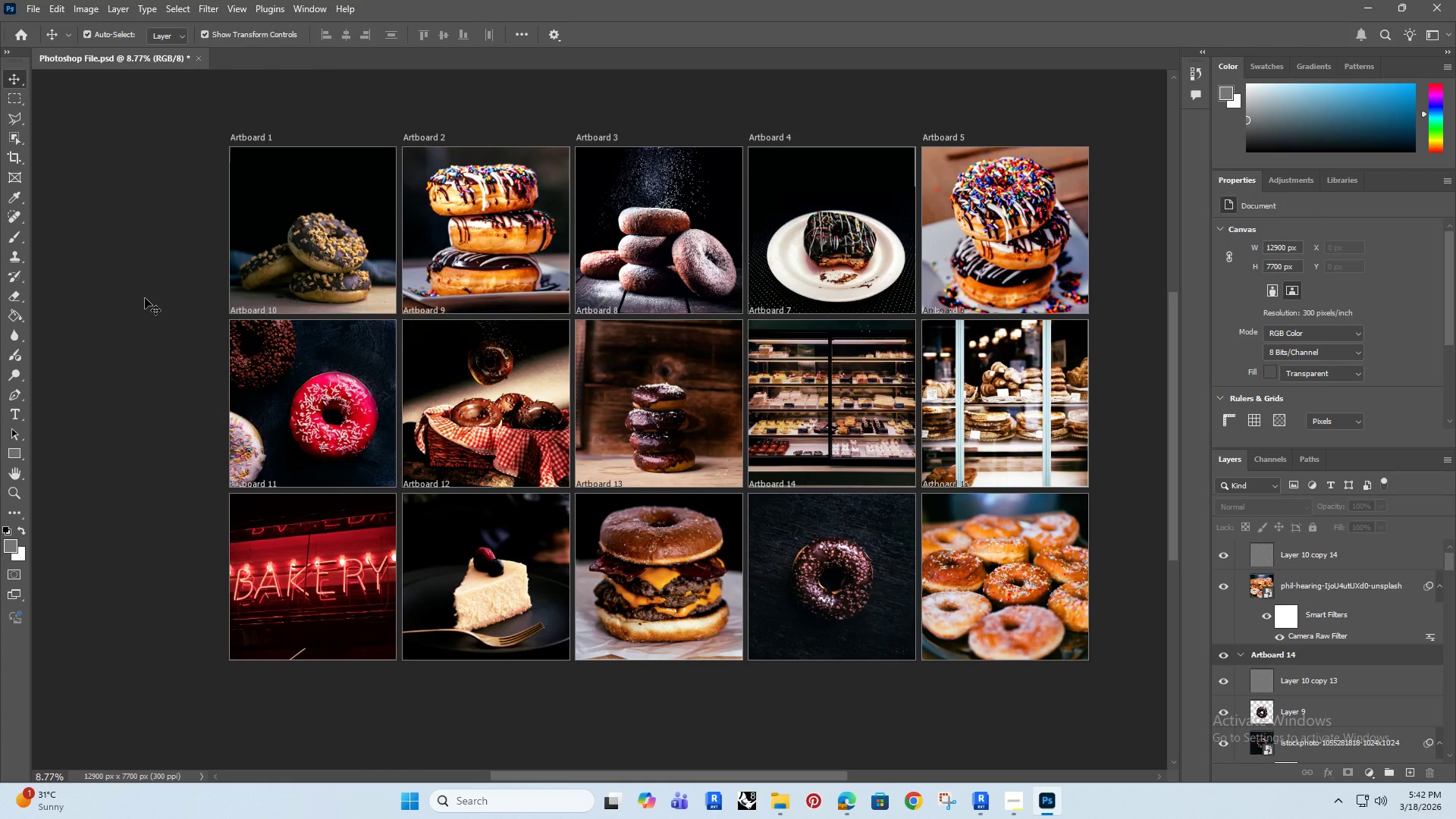 
left_click([777, 798])
 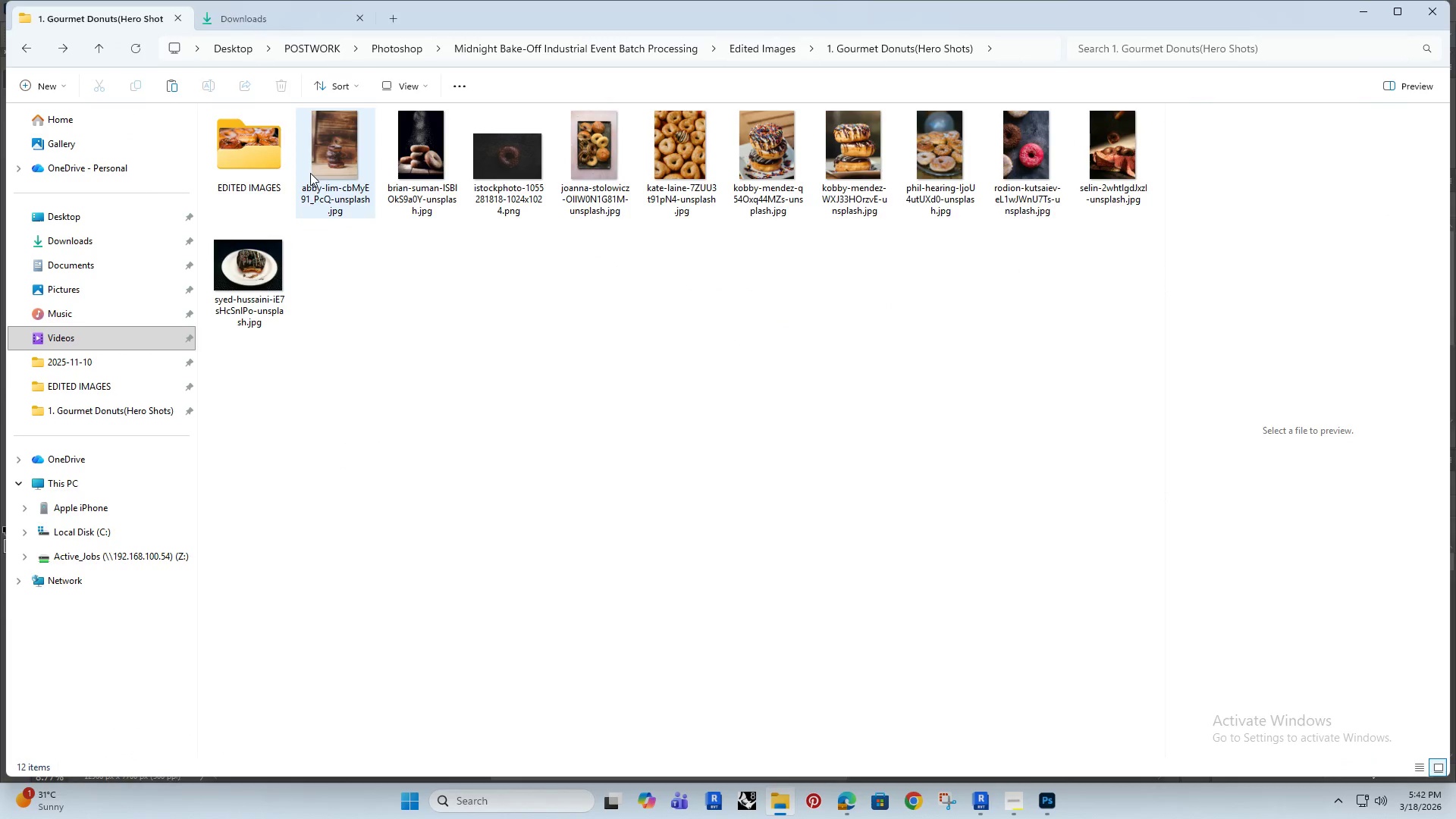 
double_click([247, 168])
 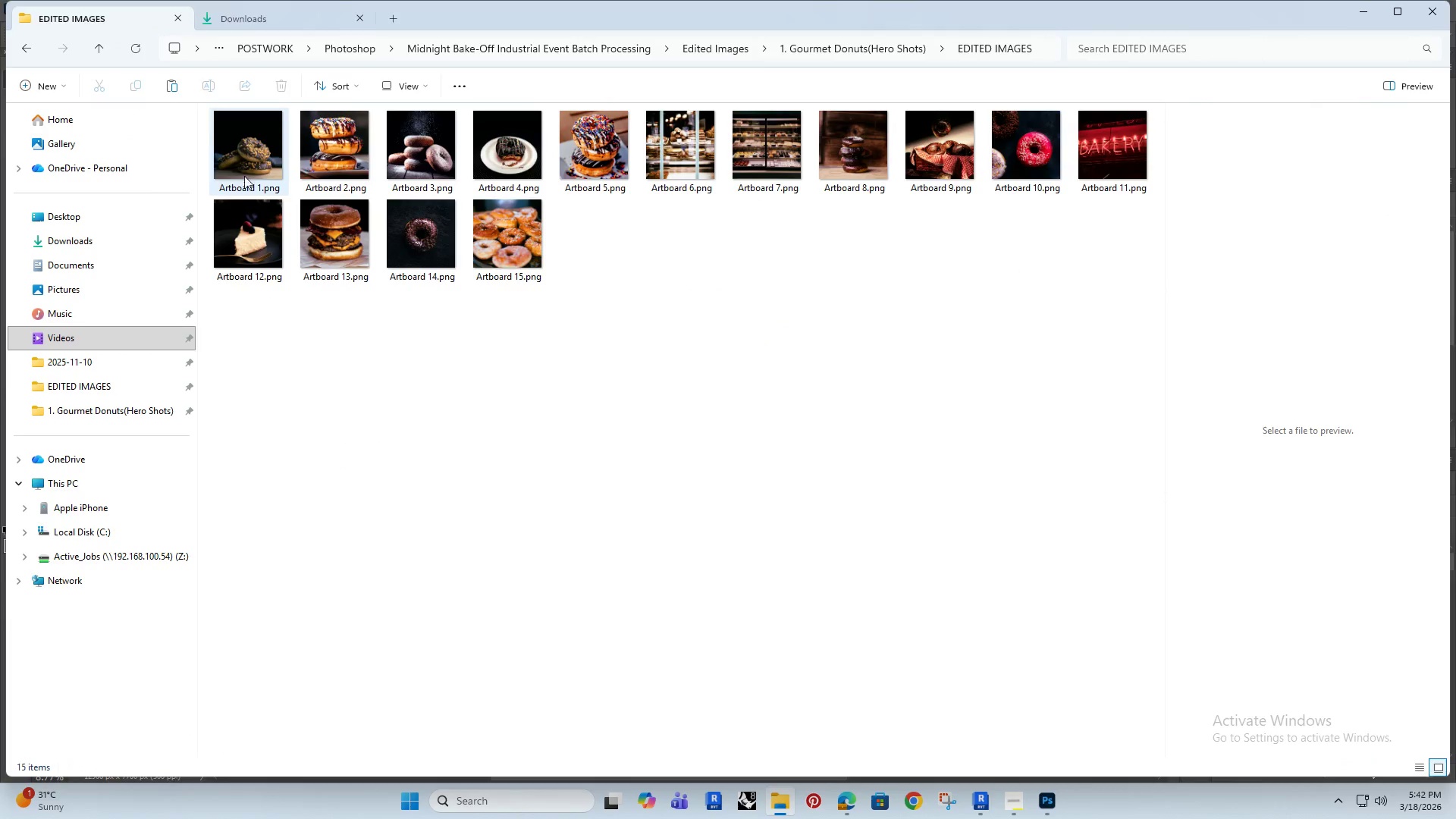 
left_click([246, 180])
 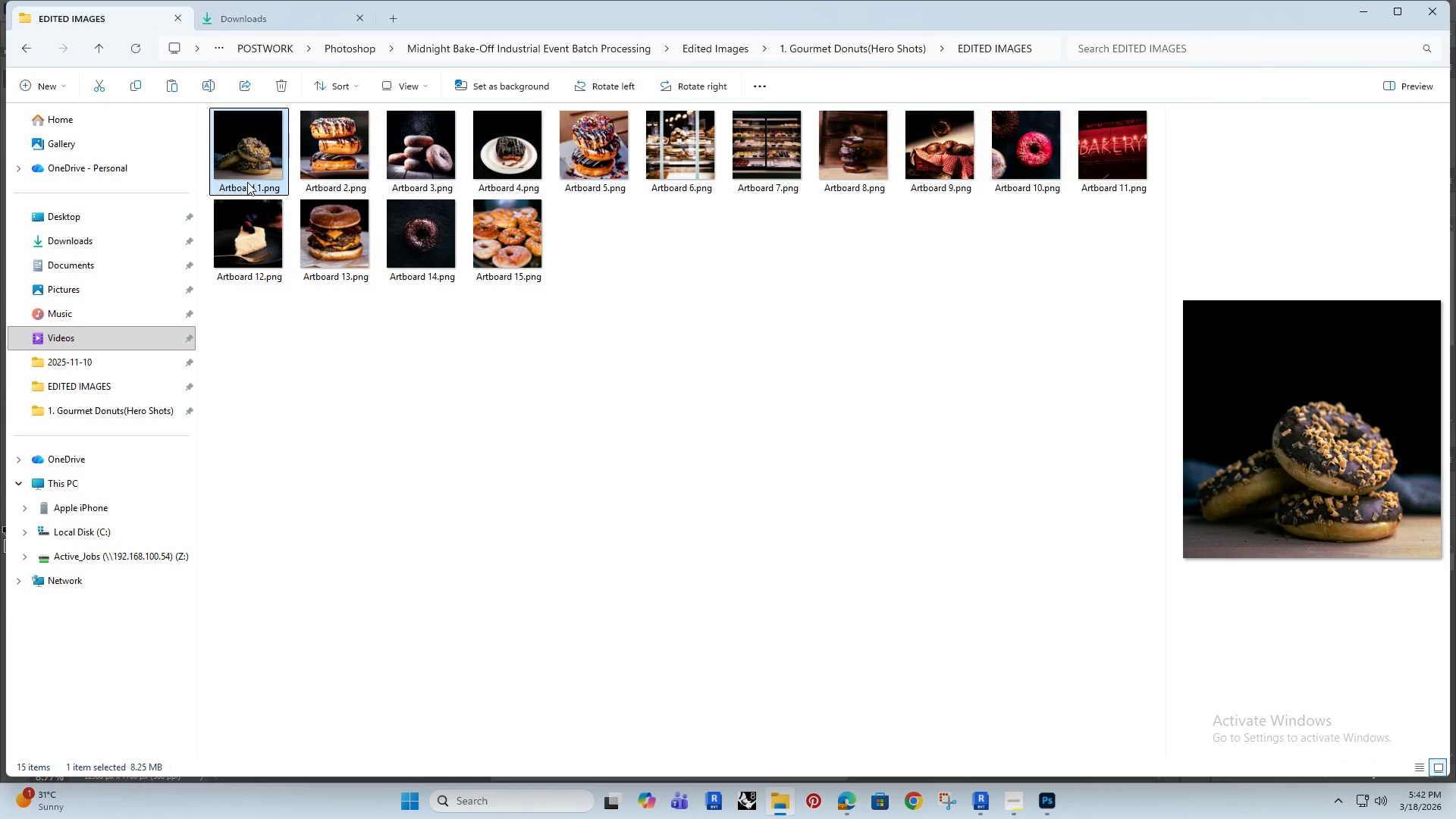 
left_click([247, 182])
 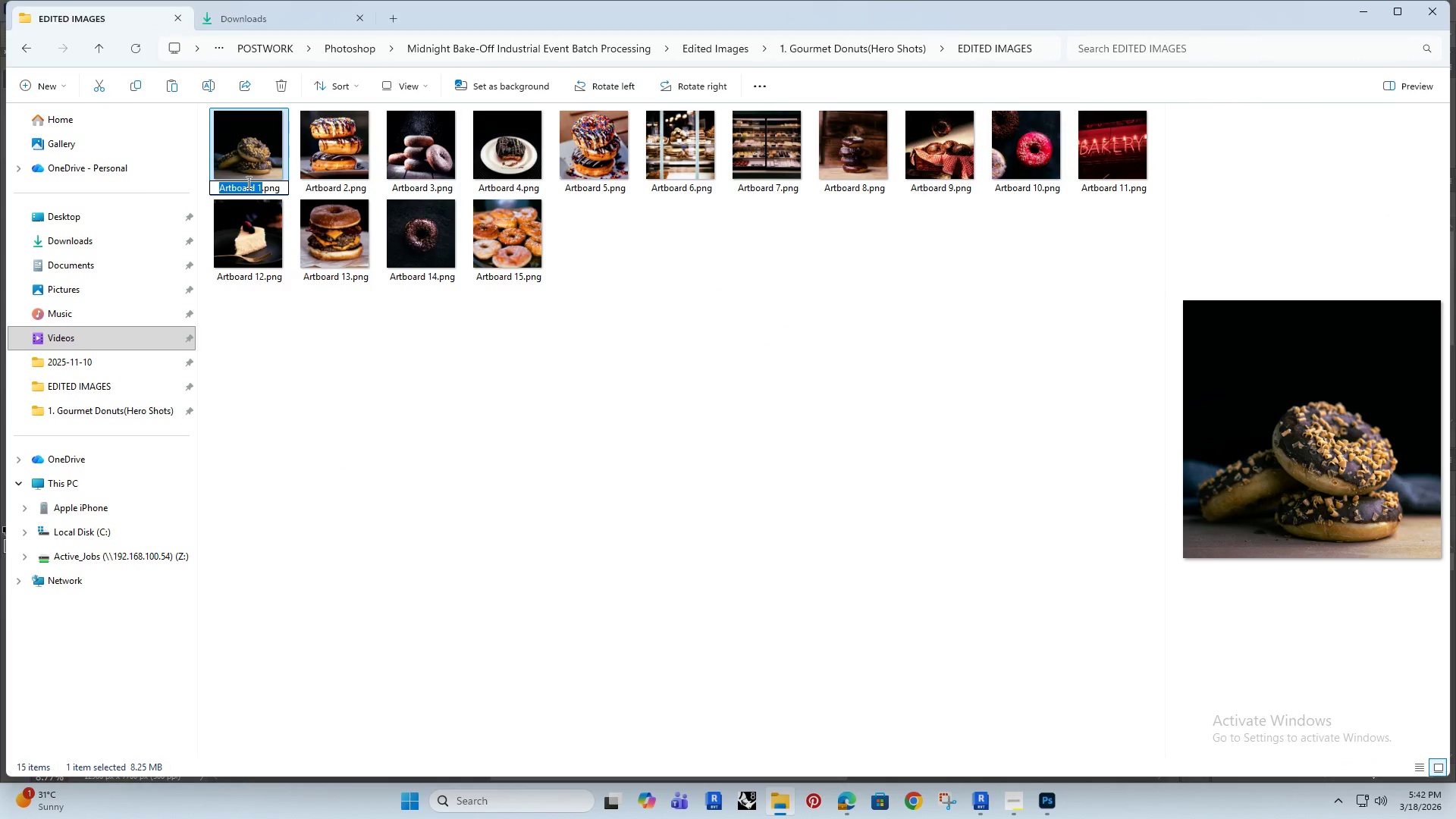 
type(gg_Midni)
key(Backspace)
key(Backspace)
key(Backspace)
key(Backspace)
key(Backspace)
type(midnight_01)
 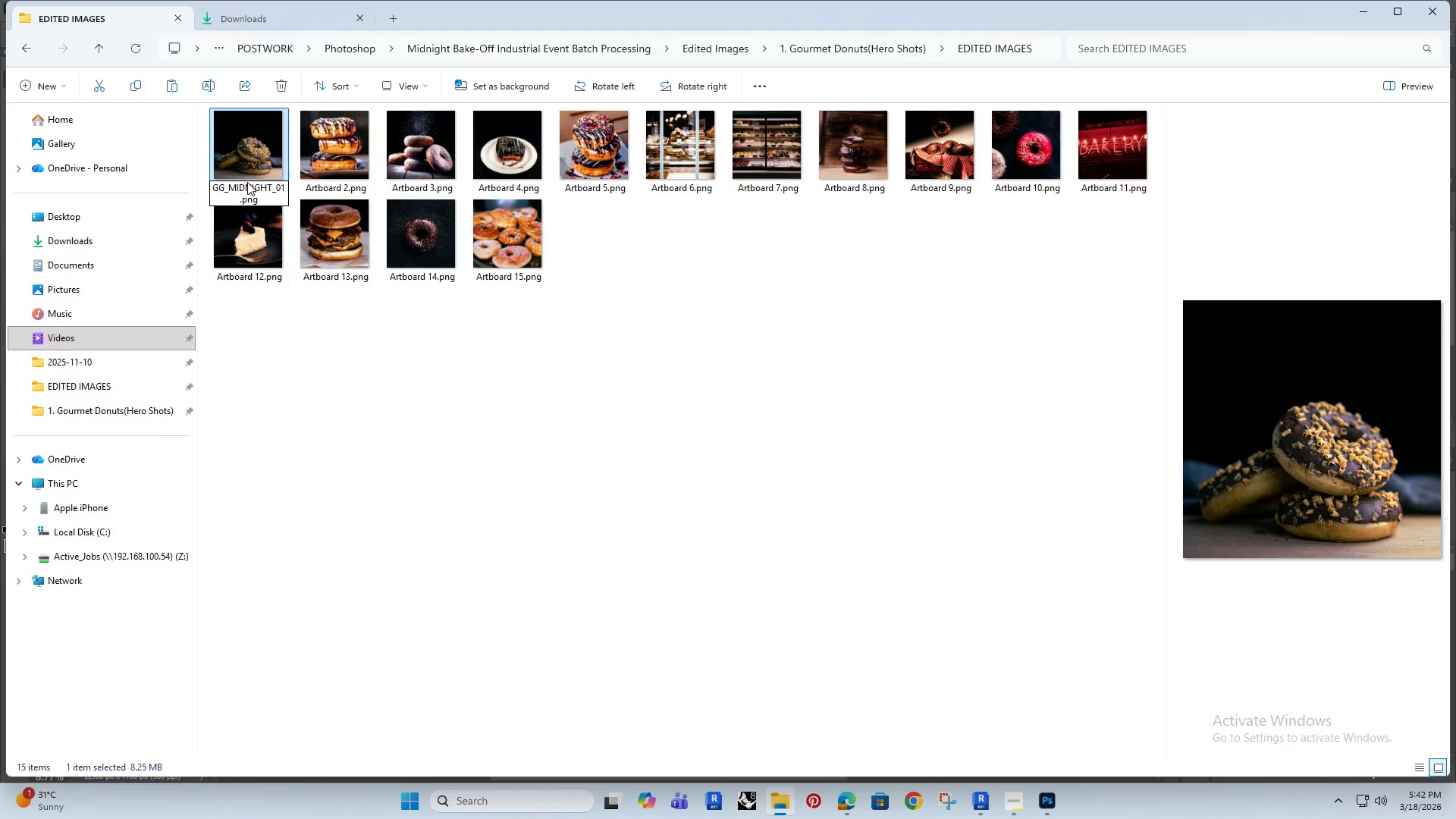 
key(Enter)
 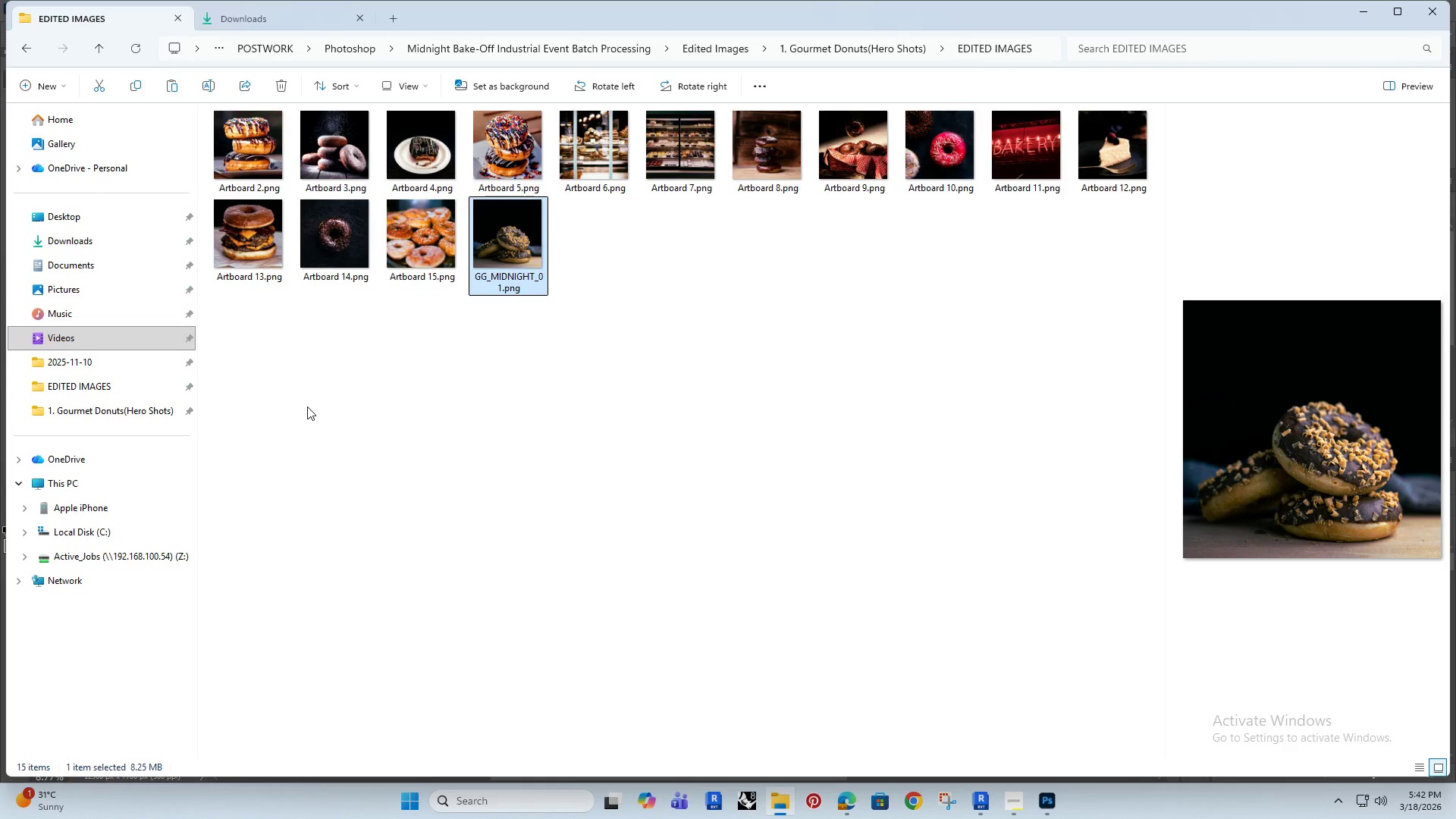 
left_click([307, 406])
 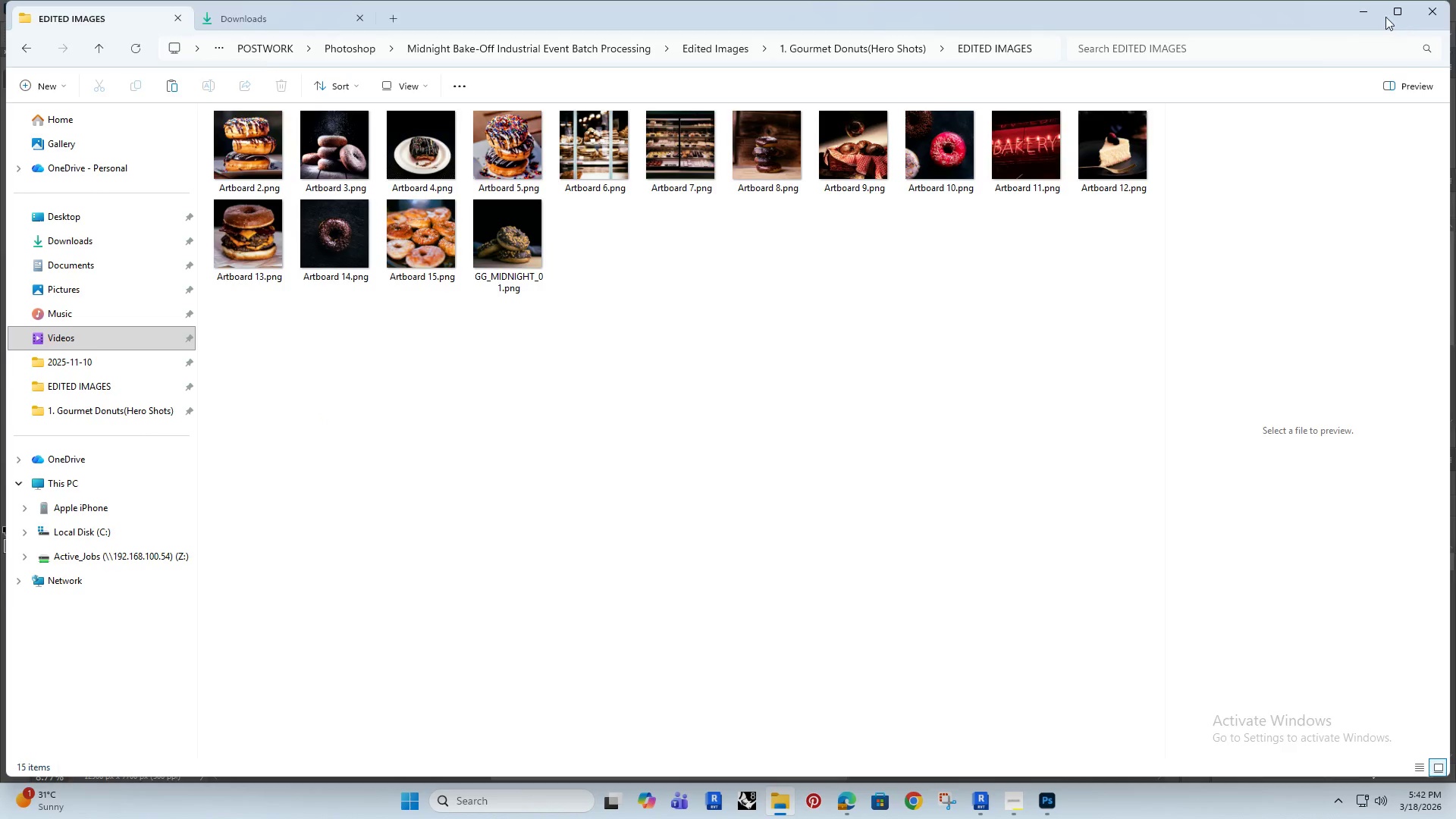 
left_click([1364, 13])
 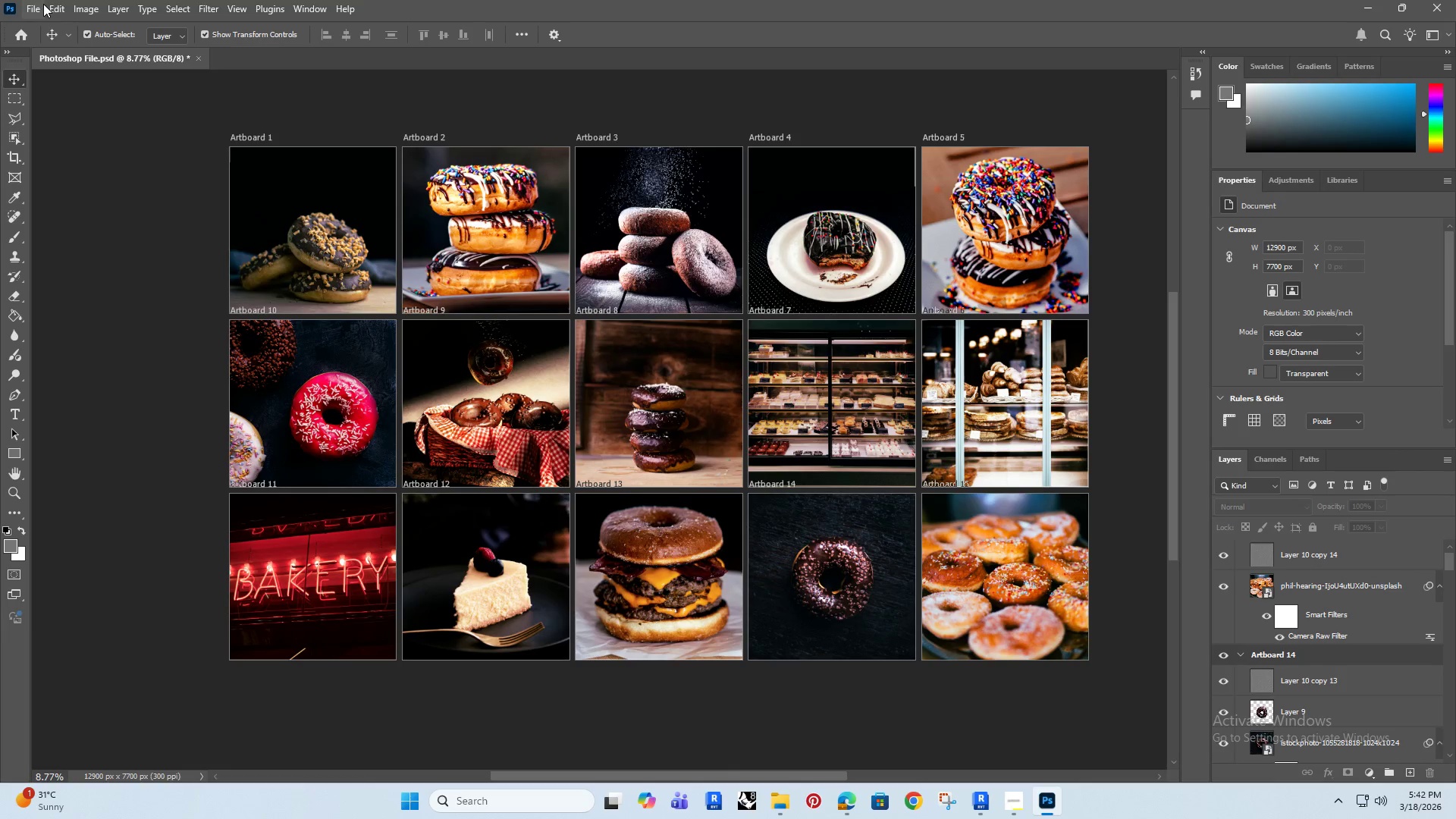 
left_click([32, 11])
 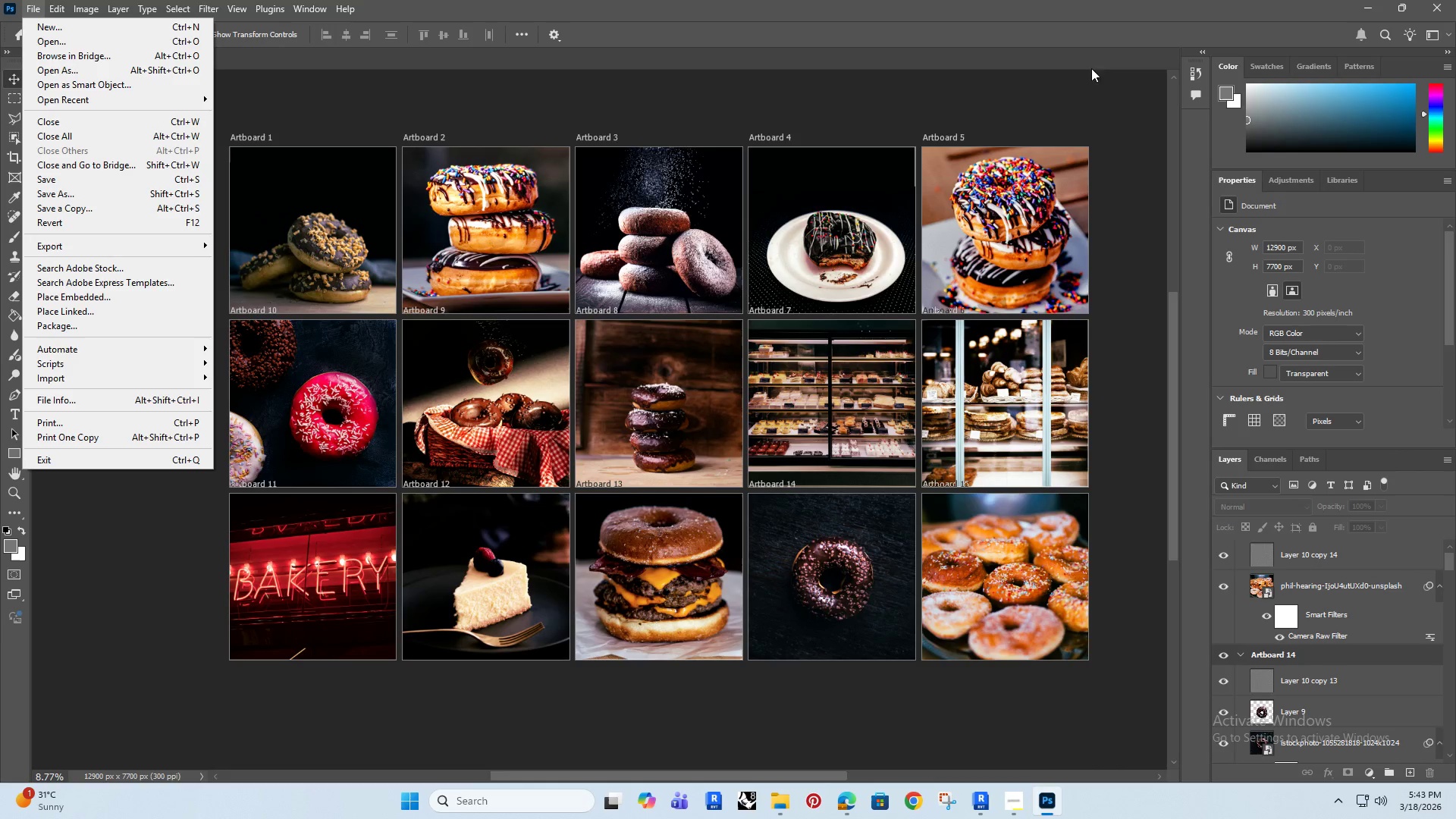 
left_click([1360, 0])
 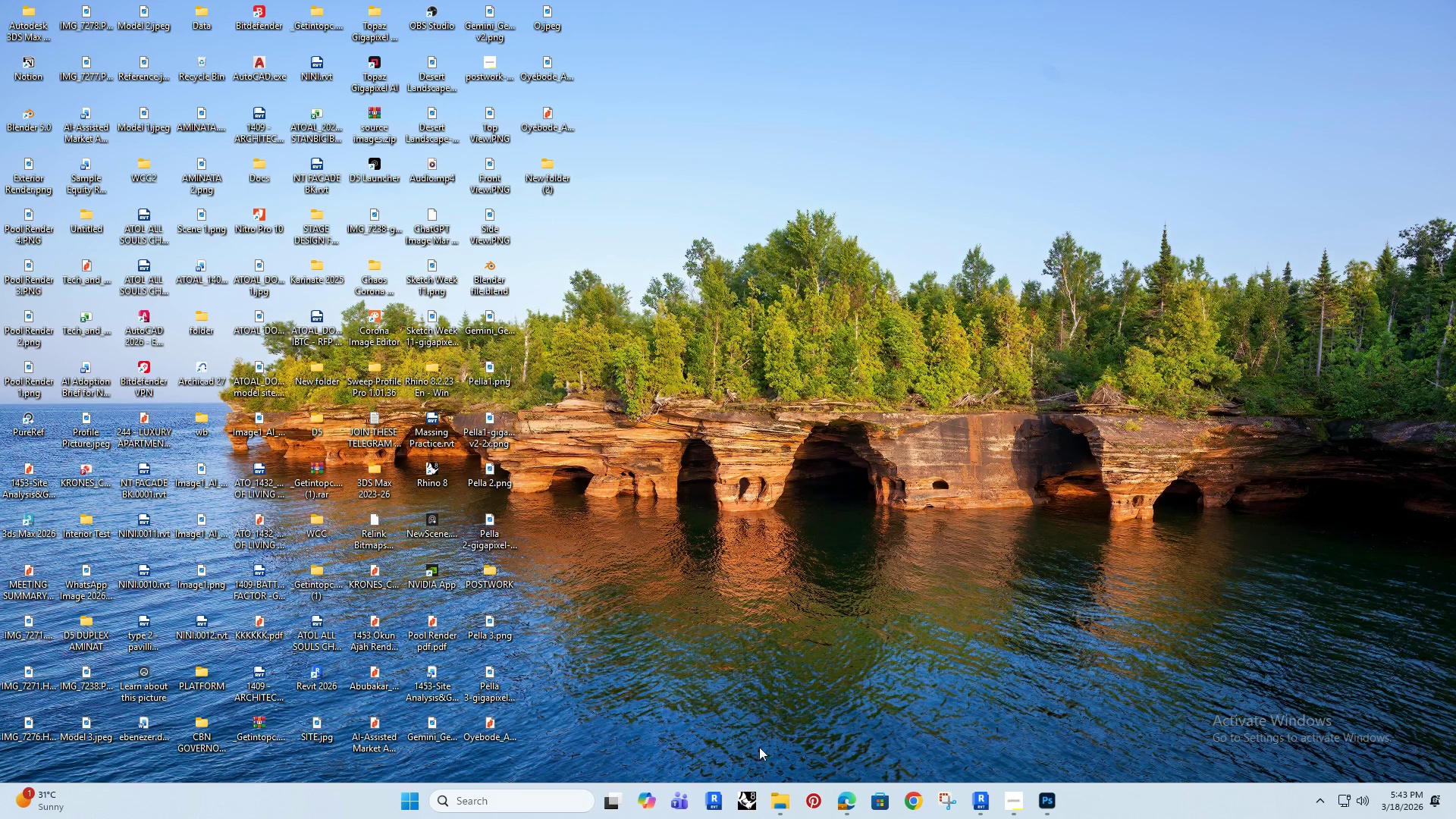 
left_click([778, 800])
 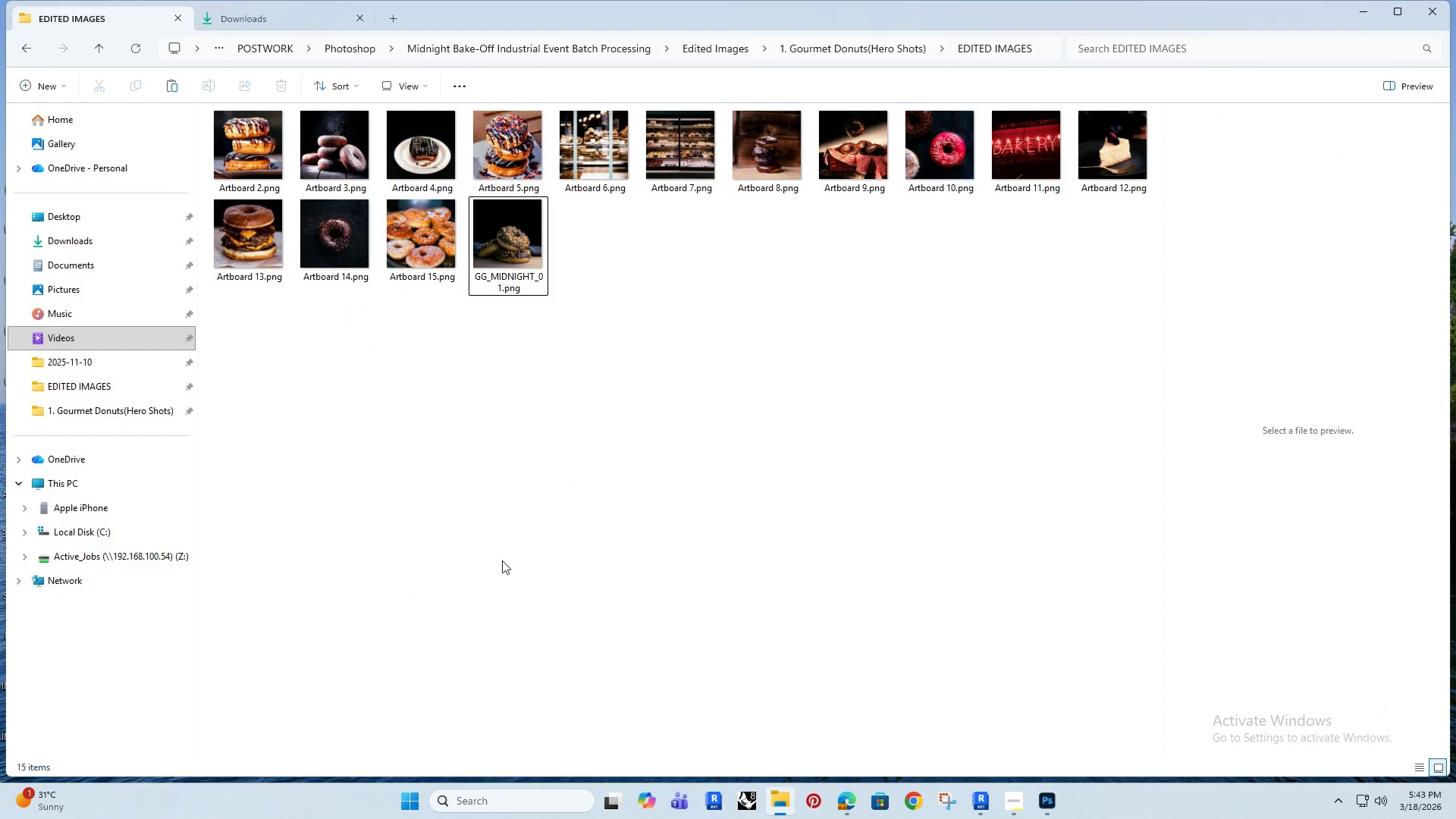 
left_click([477, 539])
 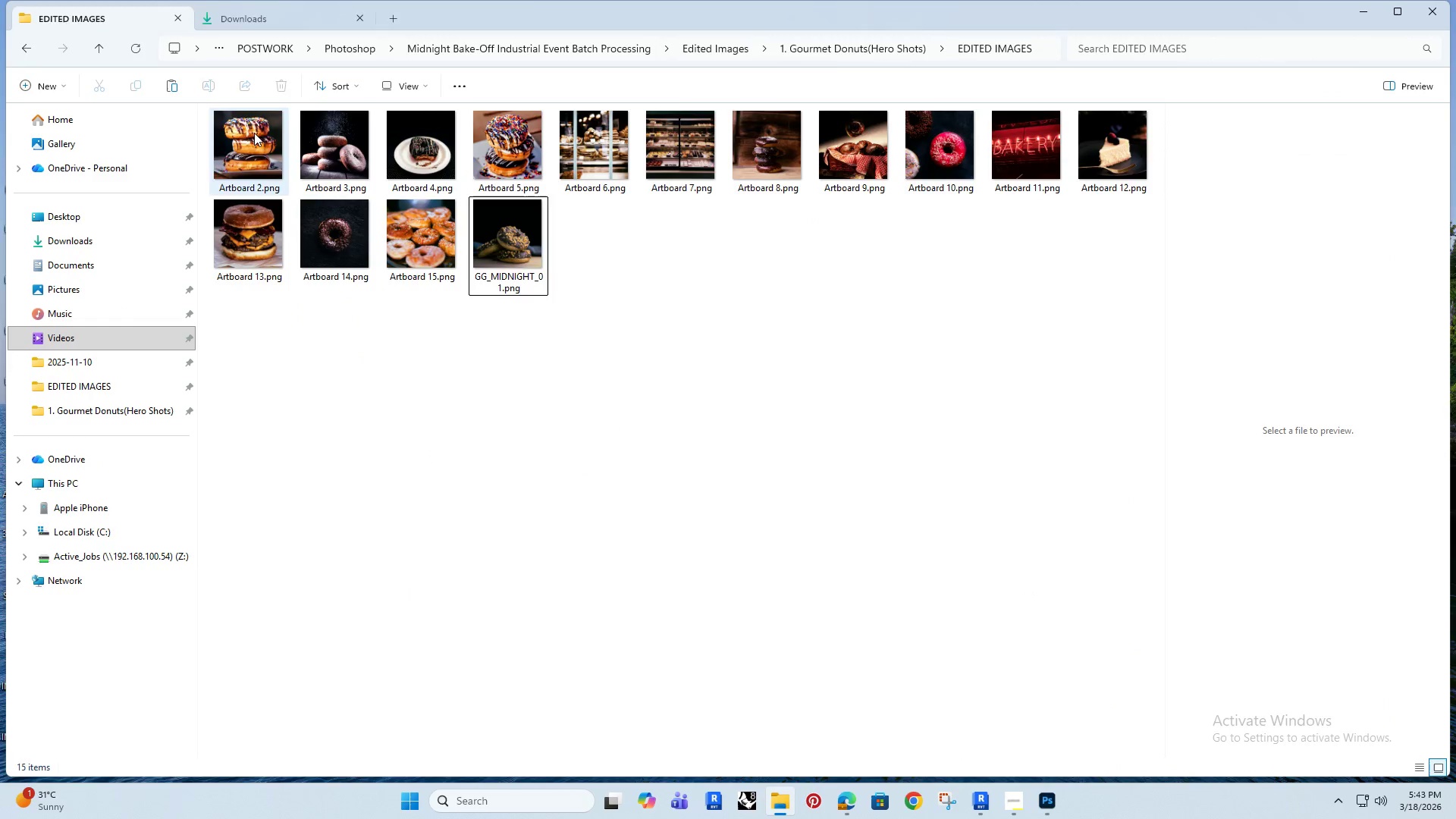 
left_click([243, 135])
 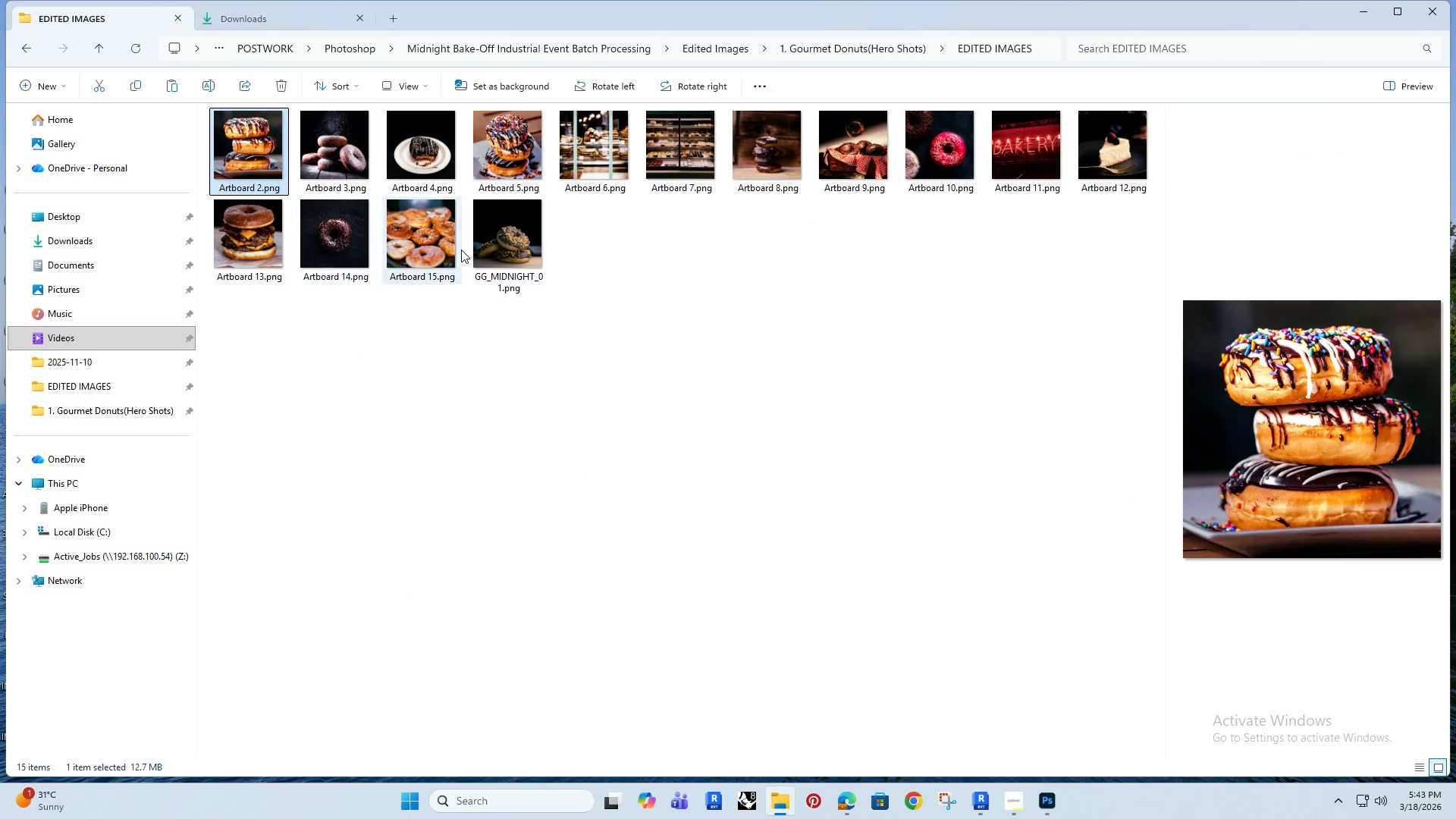 
hold_key(key=ShiftRight, duration=0.45)
double_click([512, 232])
 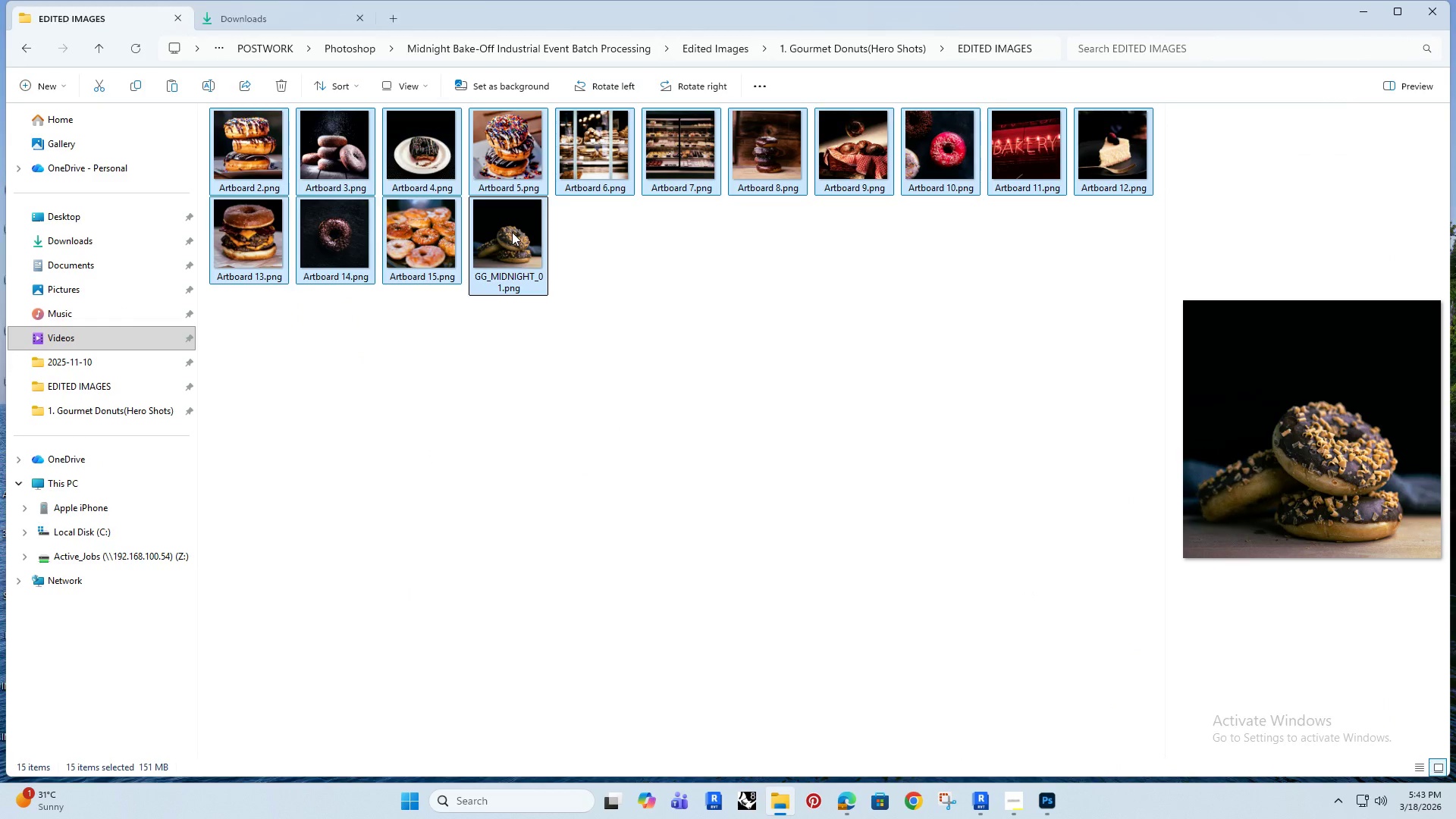 
left_click([1361, 9])
 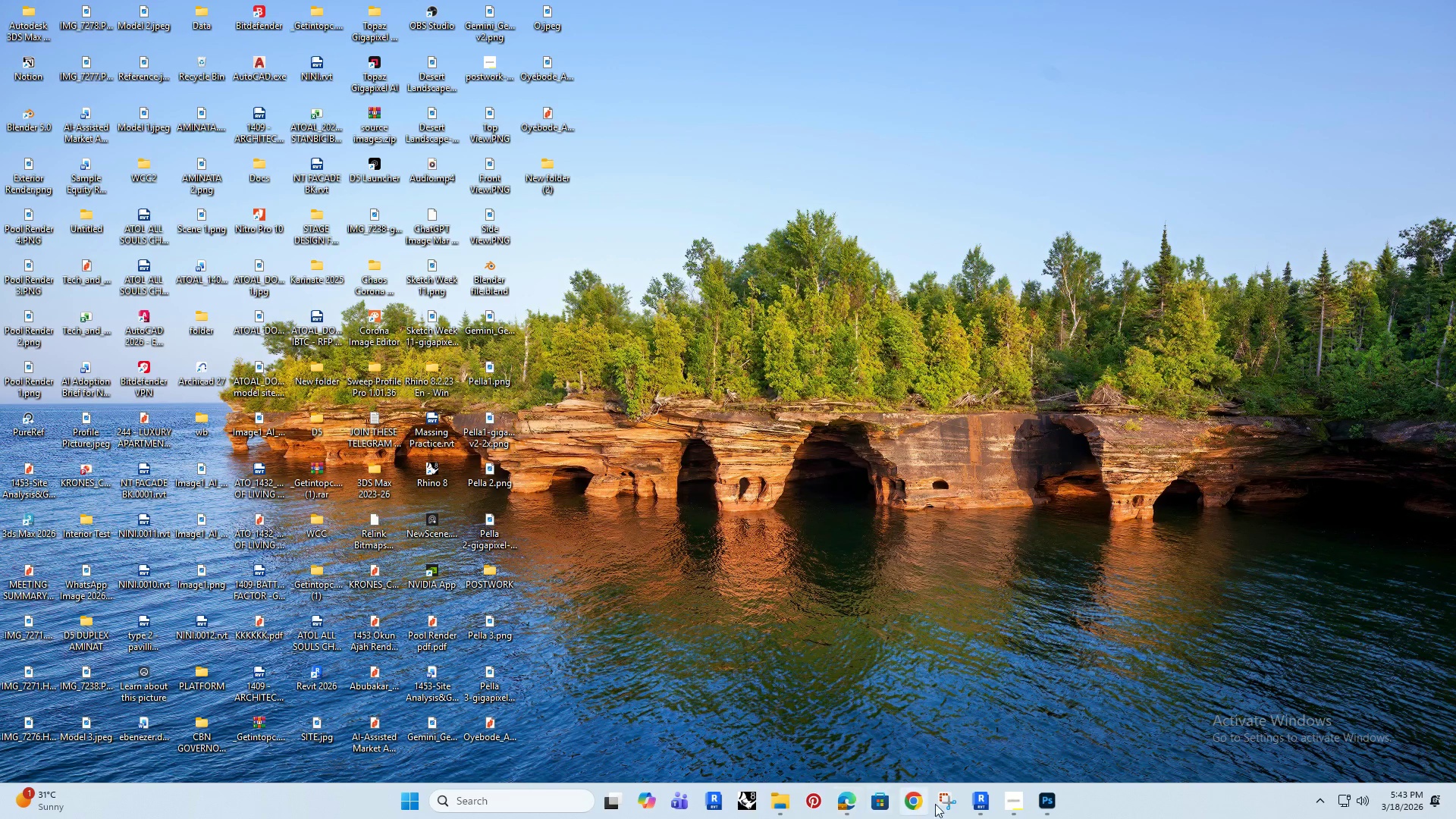 
left_click([1040, 795])
 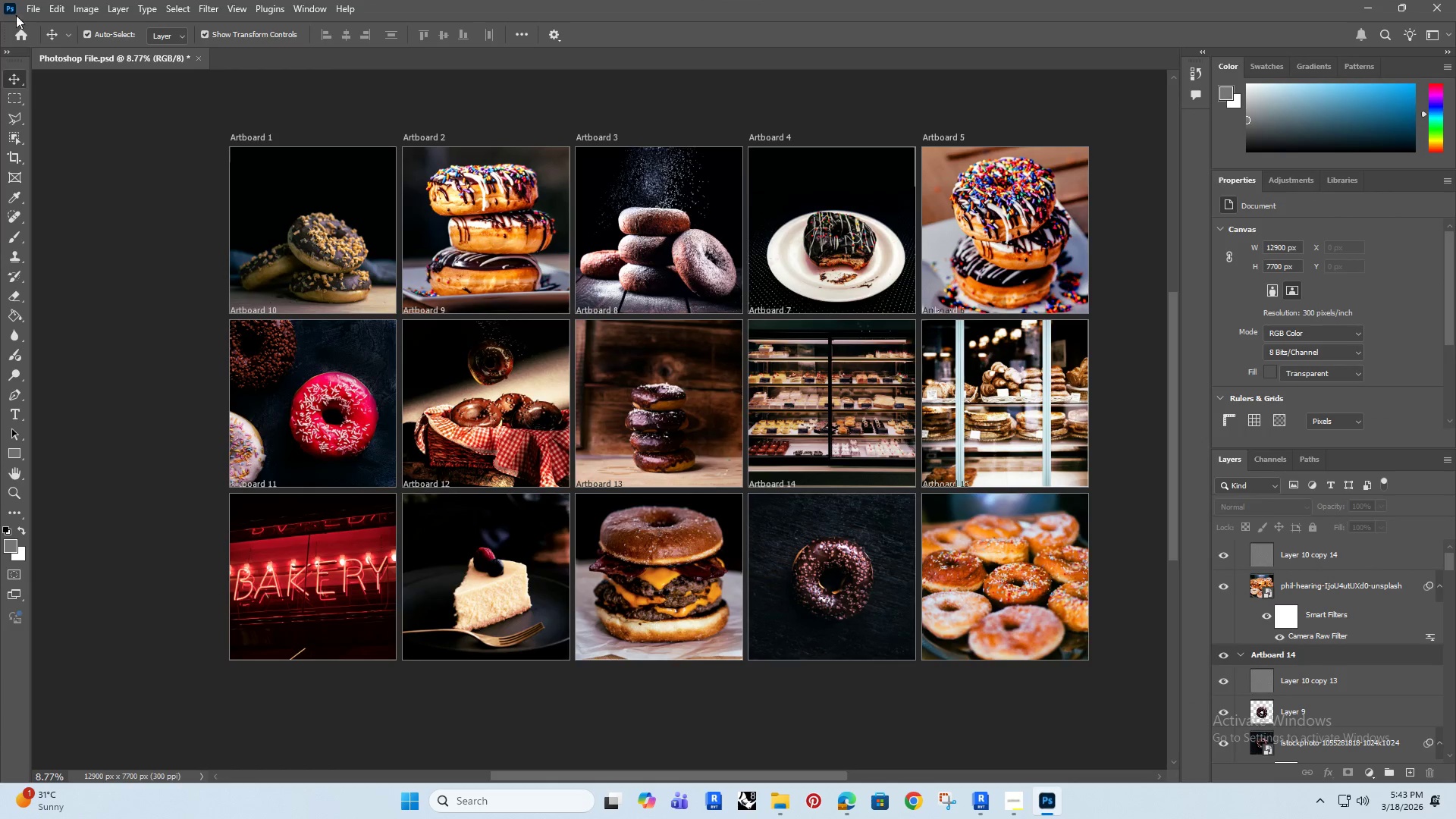 
left_click([34, 5])
 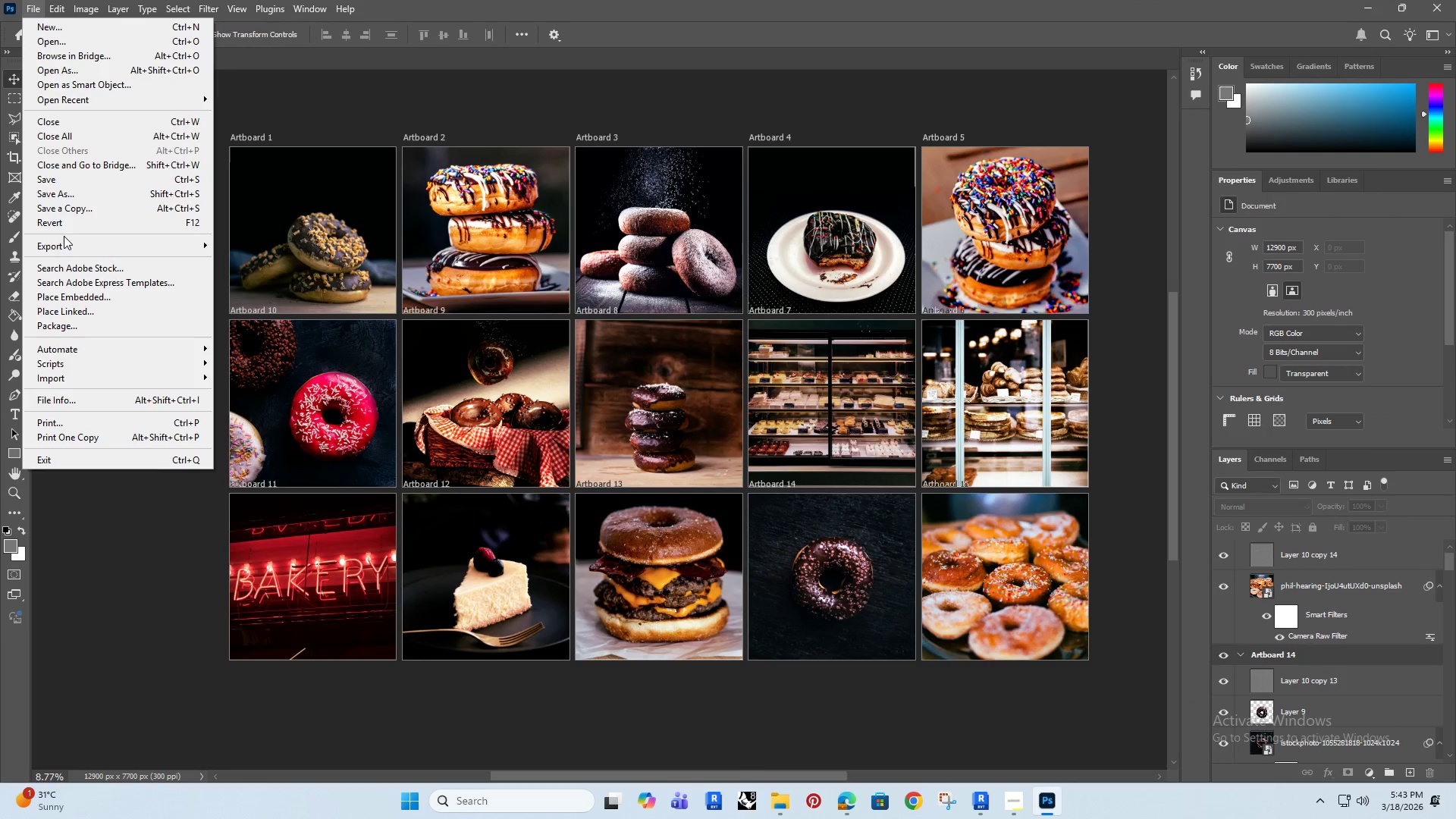 
double_click([80, 246])
 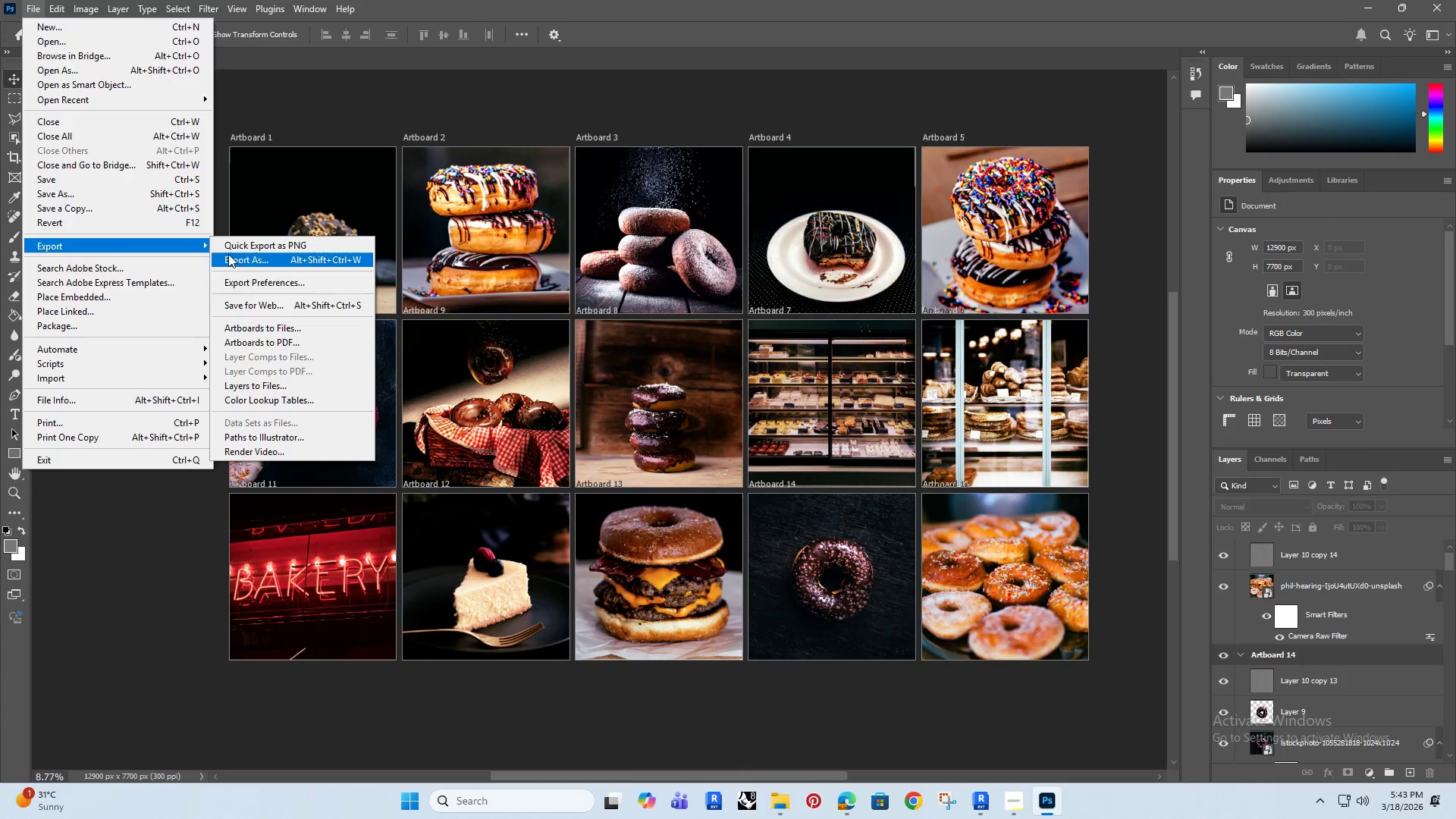 
left_click([242, 253])
 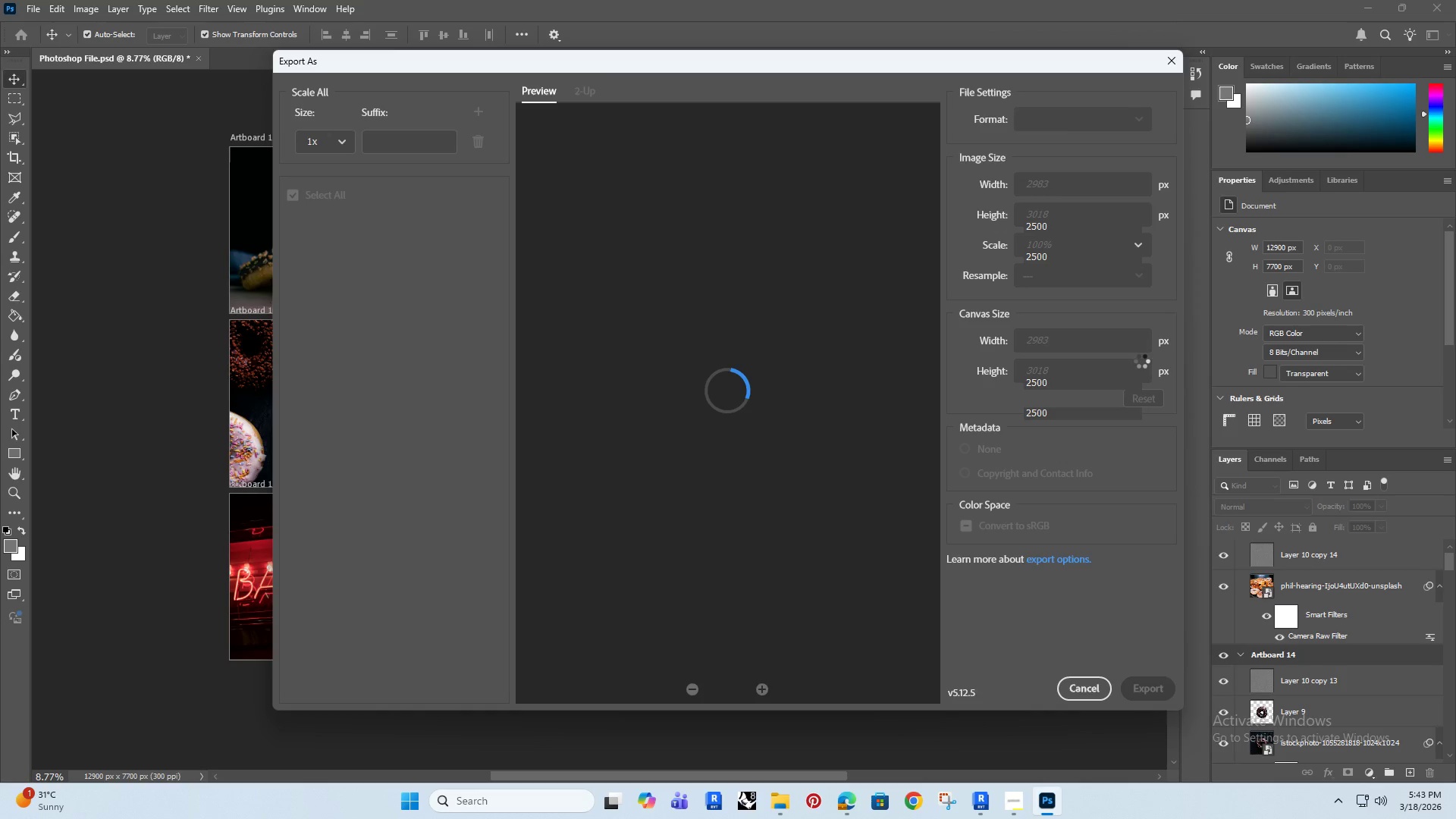 
wait(19.92)
 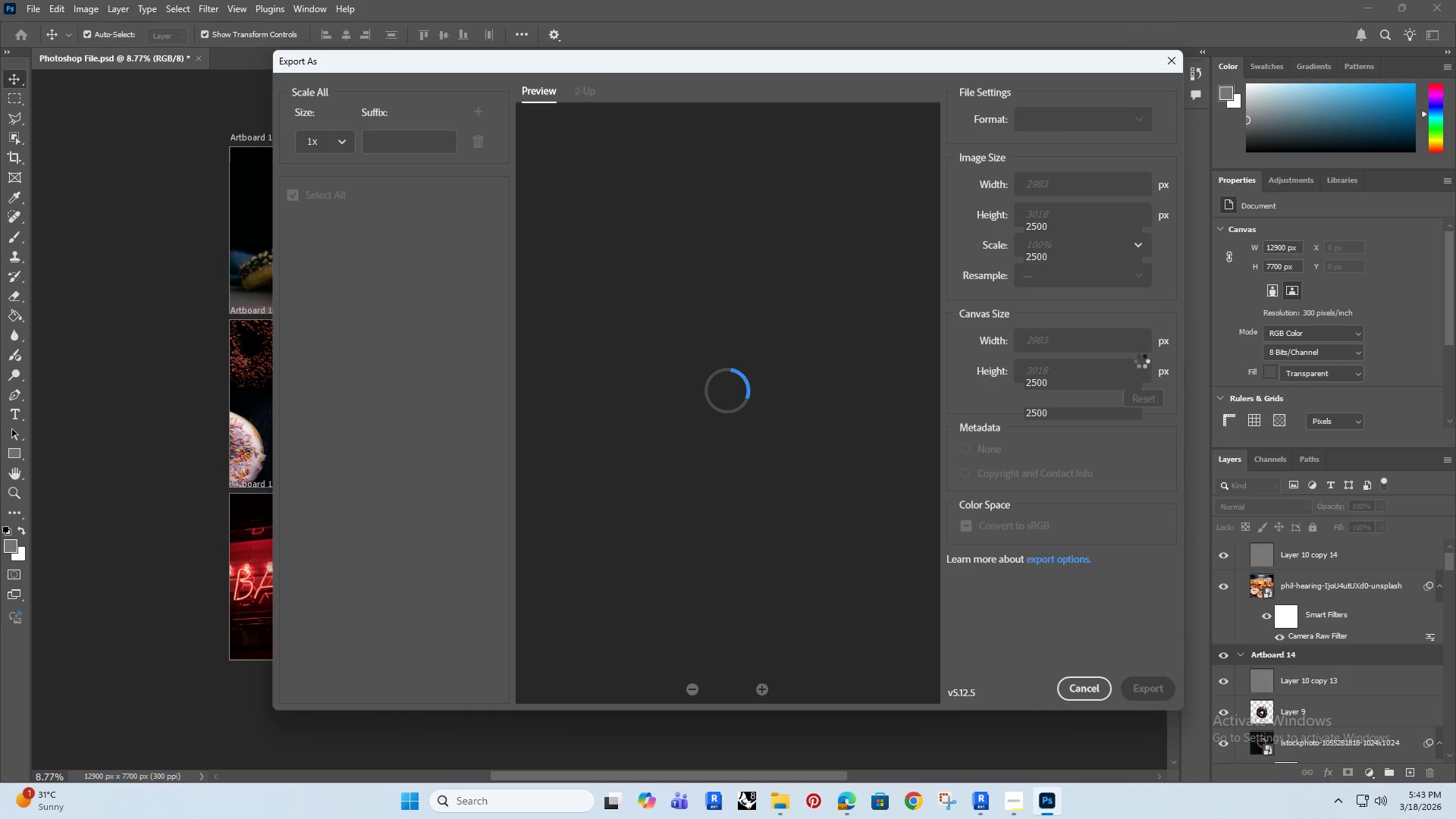 
left_click([1090, 127])
 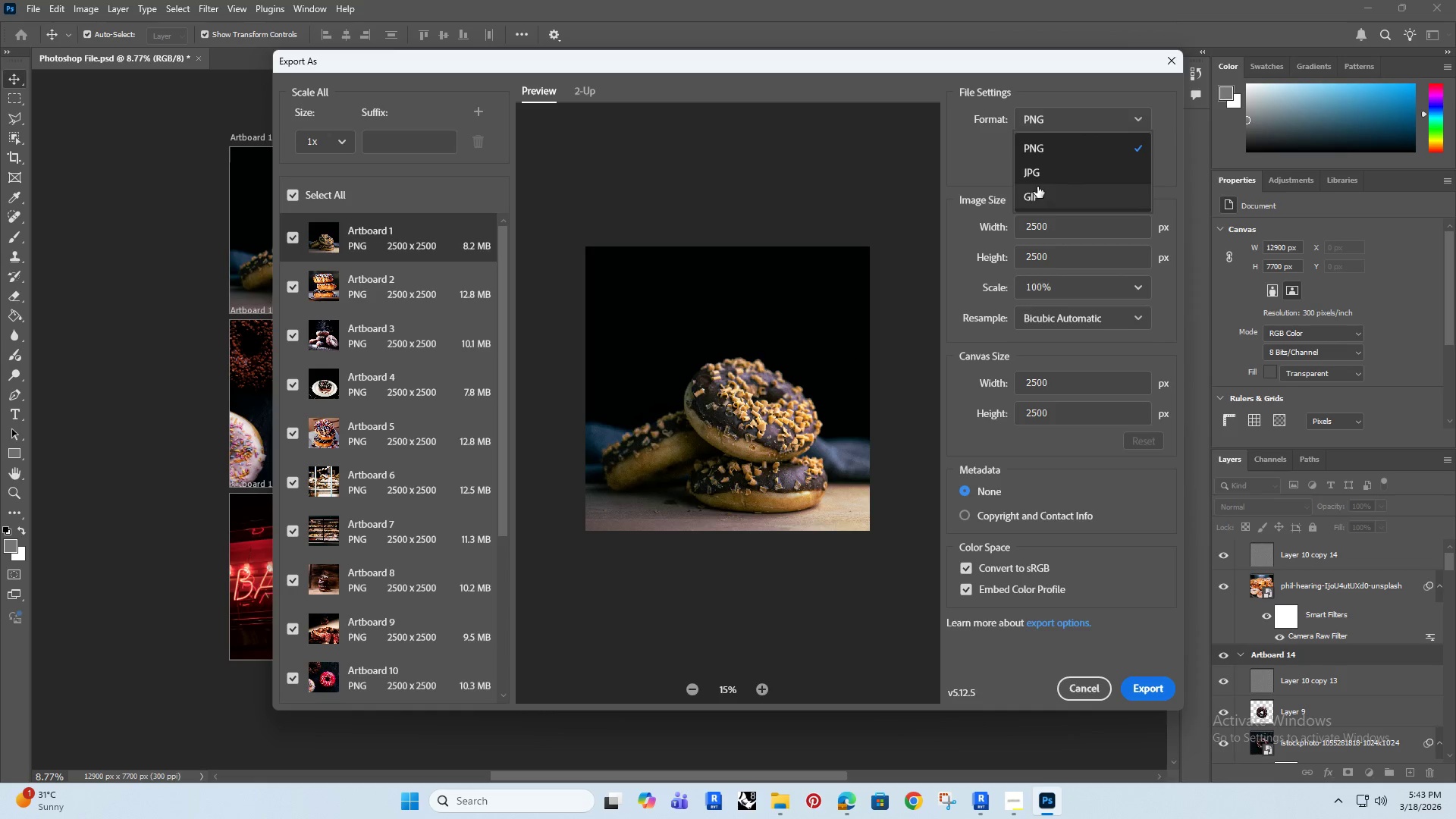 
left_click([1043, 173])
 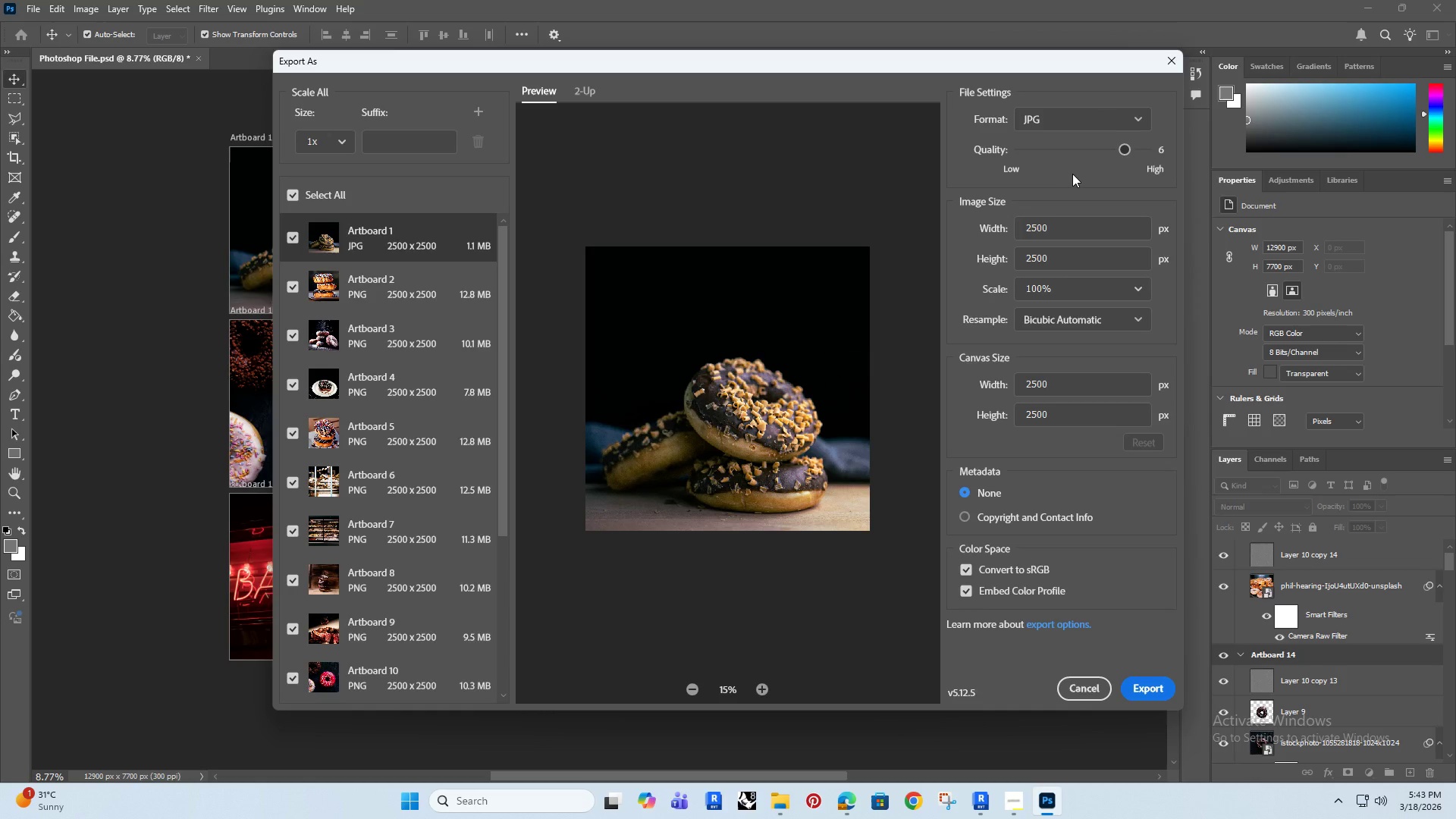 
left_click_drag(start_coordinate=[1119, 143], to_coordinate=[1158, 133])
 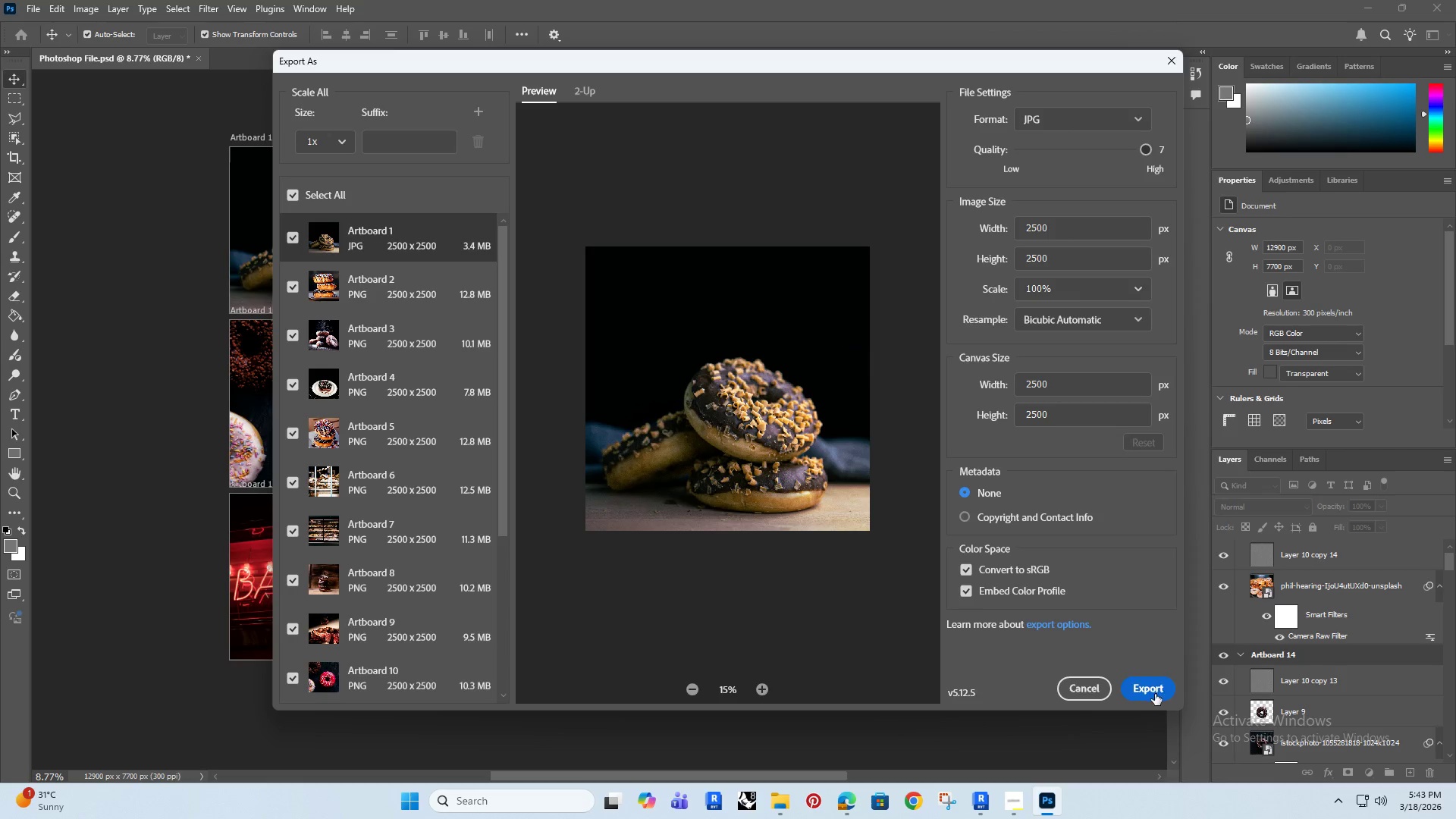 
wait(6.91)
 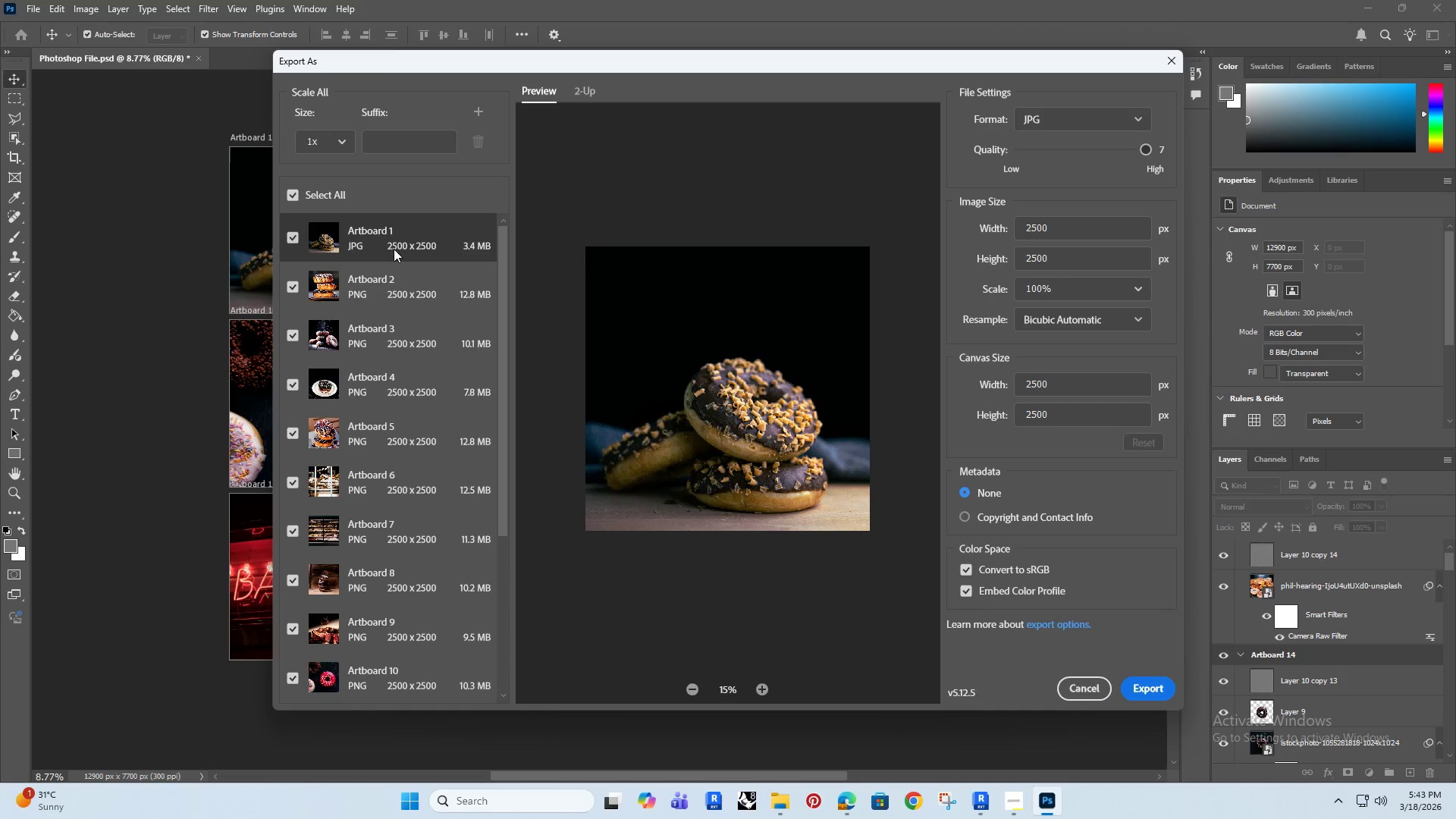 
left_click([1153, 692])
 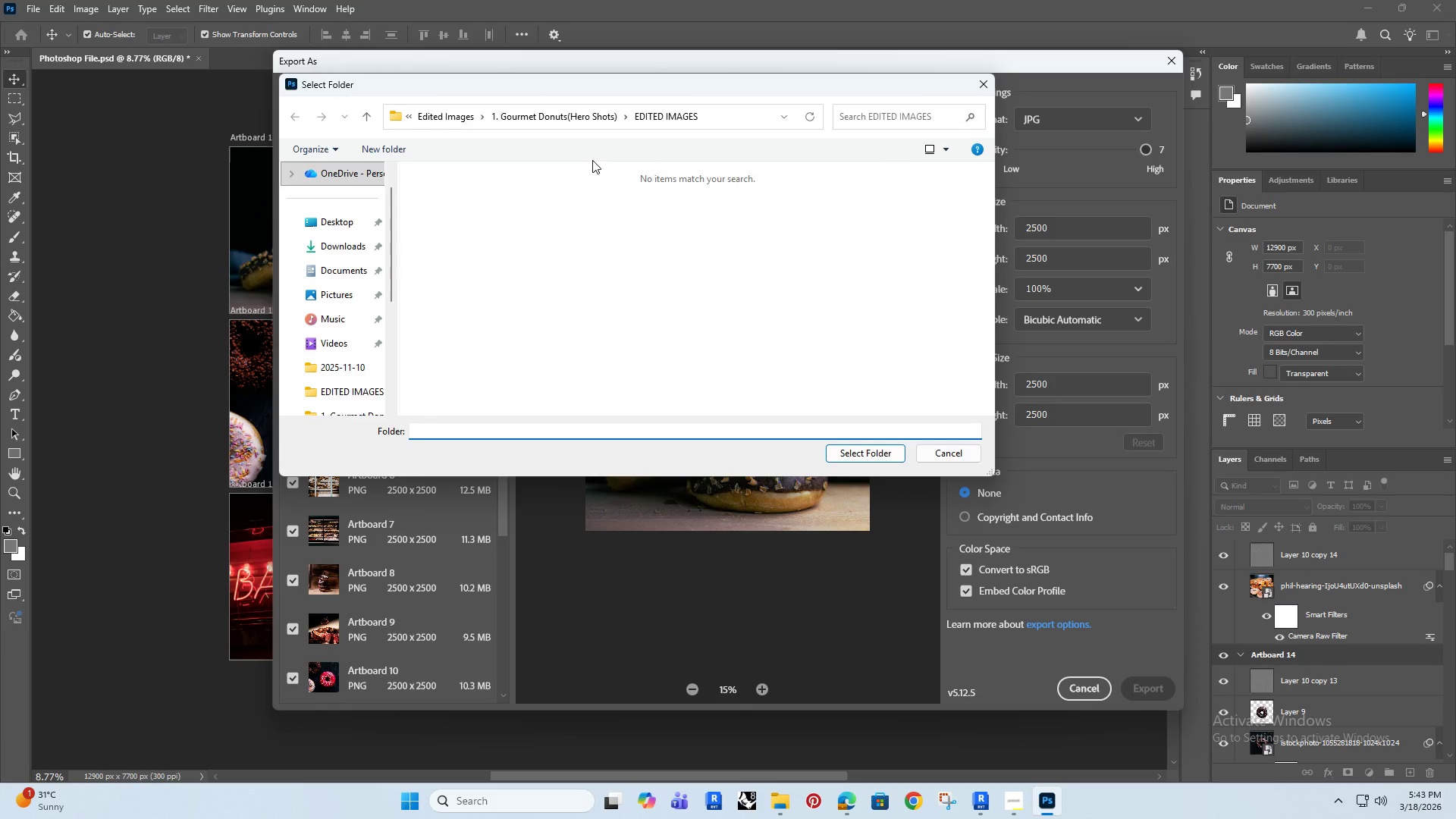 
left_click([845, 444])
 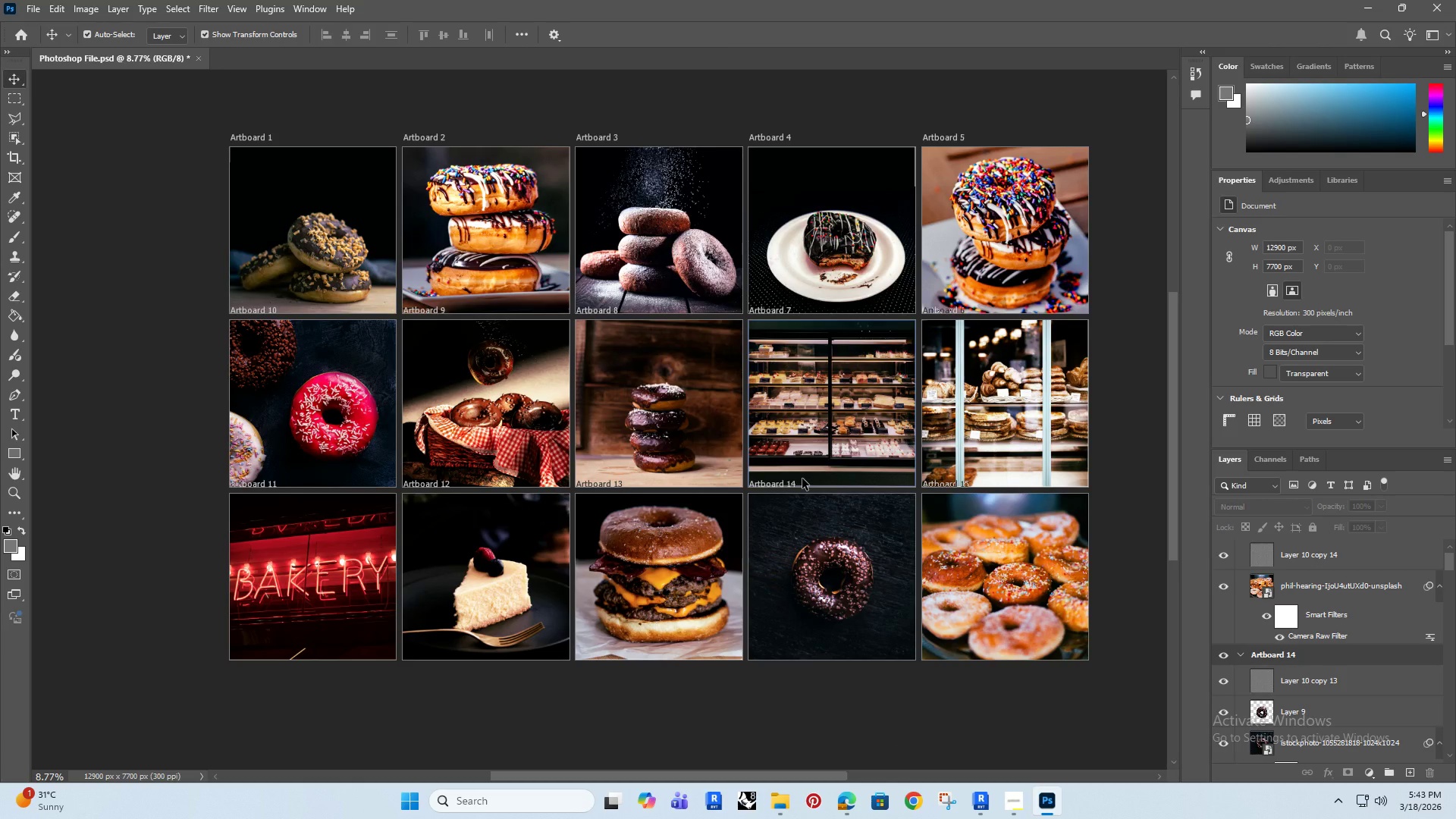 
wait(19.34)
 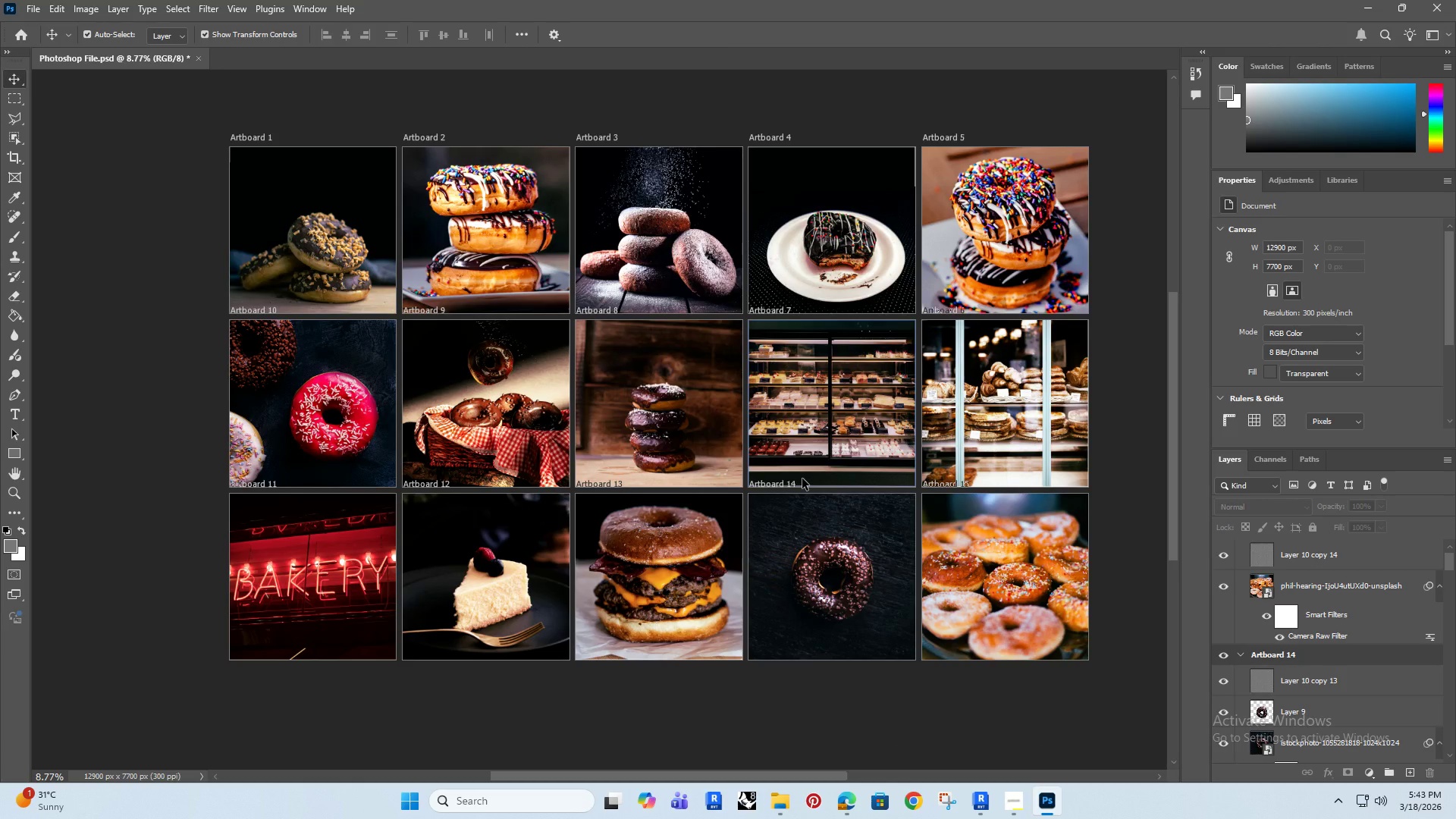 
scroll: coordinate [908, 595], scroll_direction: down, amount: 5.0
 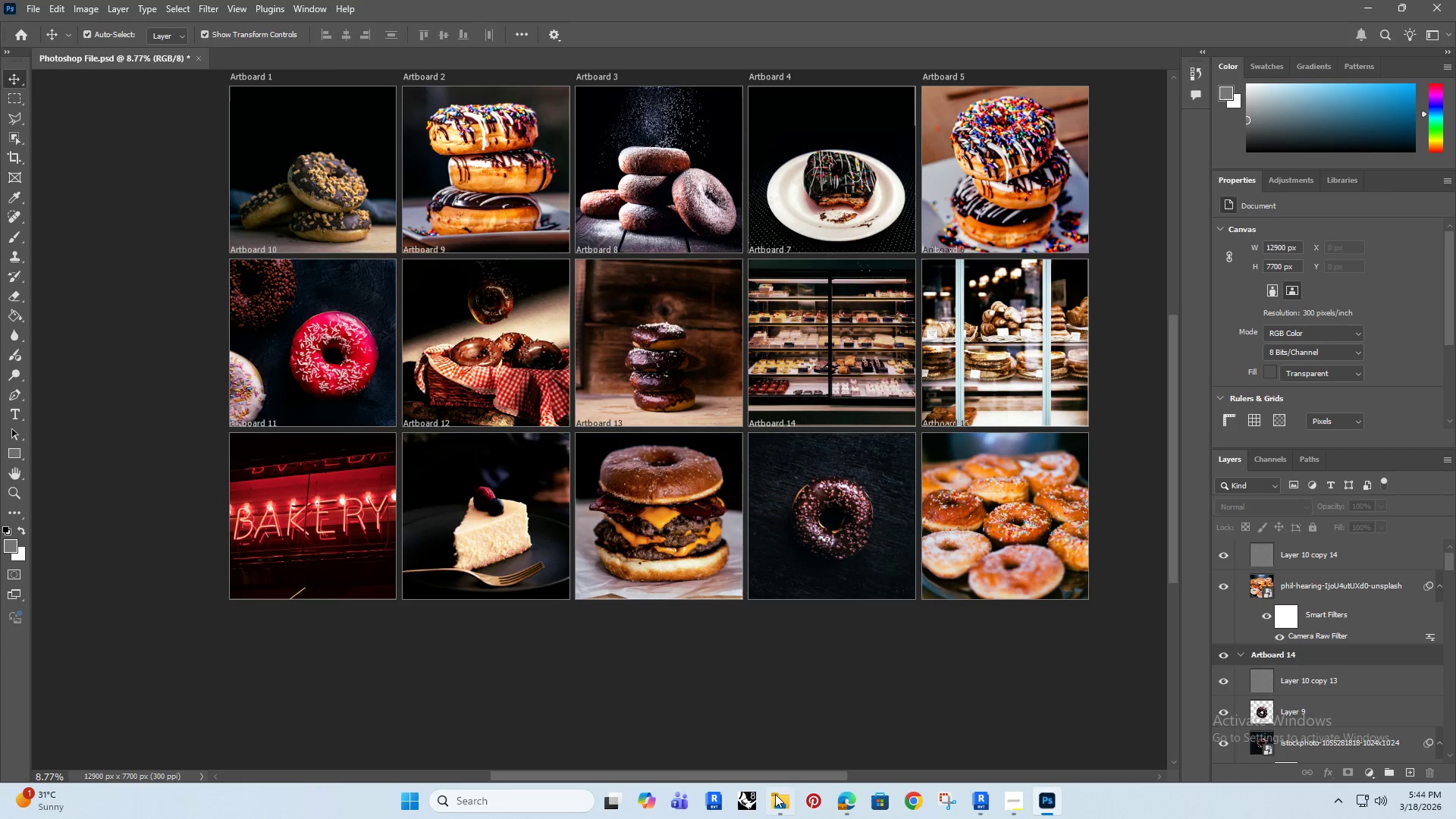 
left_click([778, 797])
 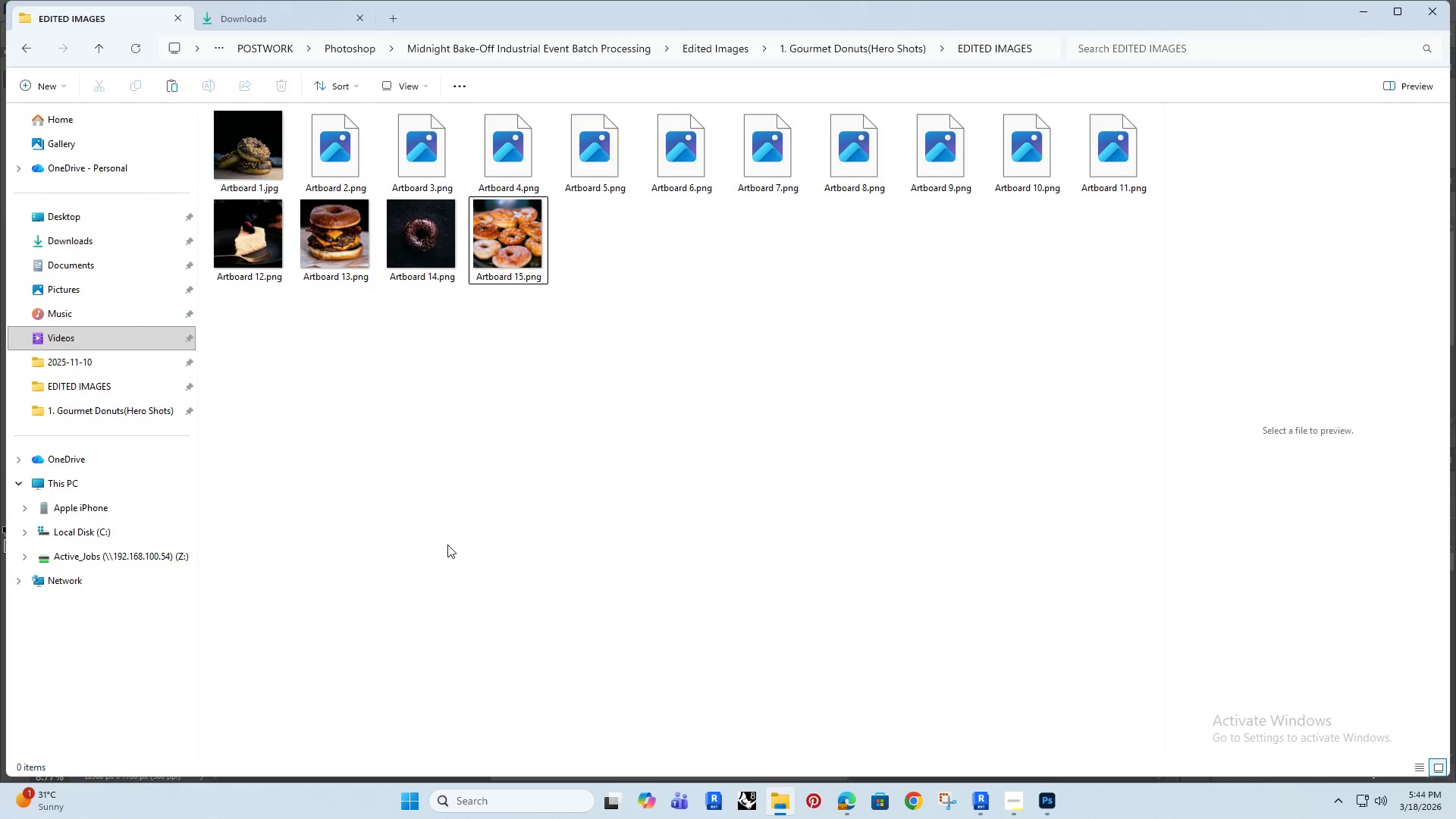 
left_click([440, 534])
 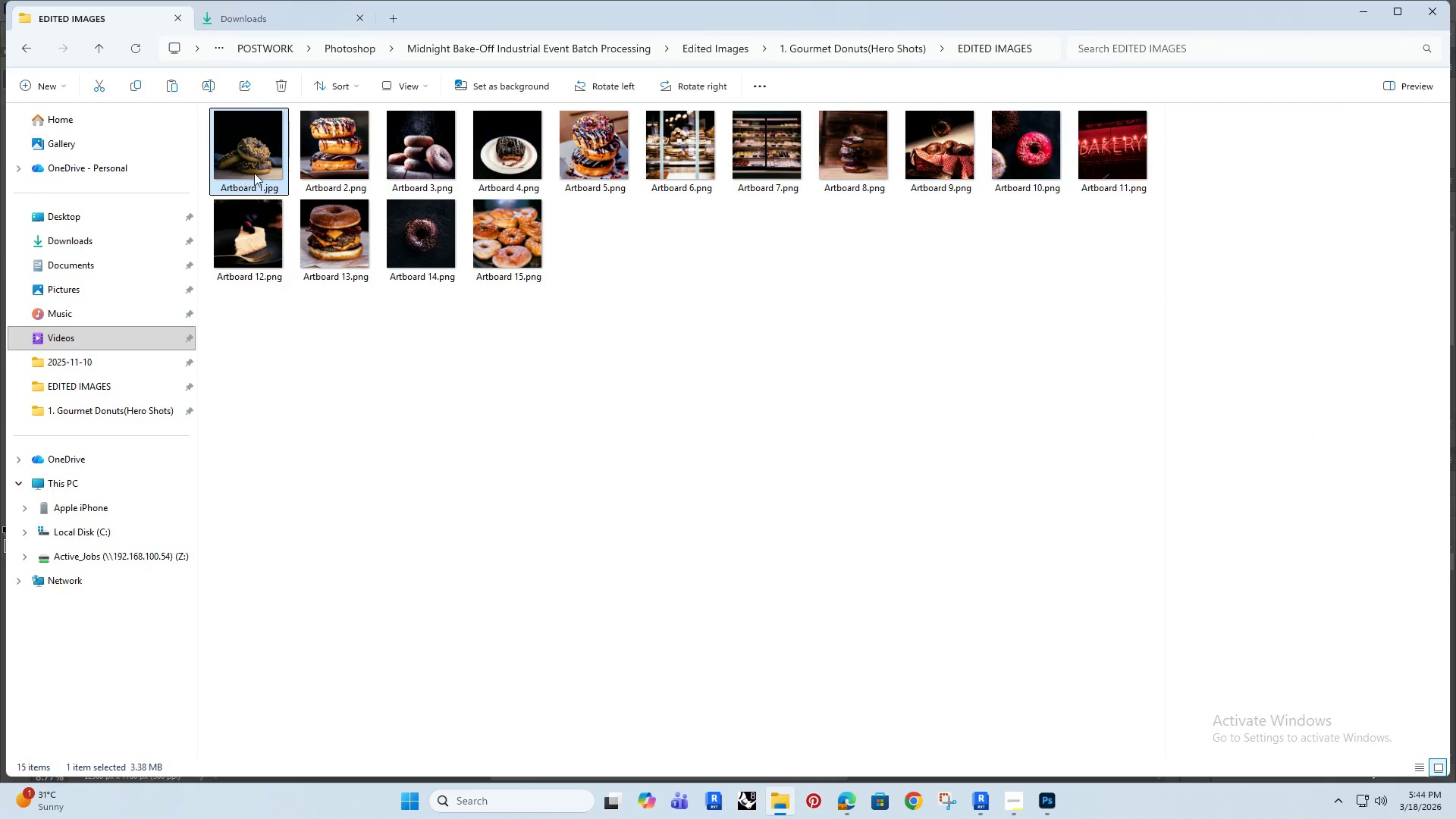 
double_click([254, 173])
 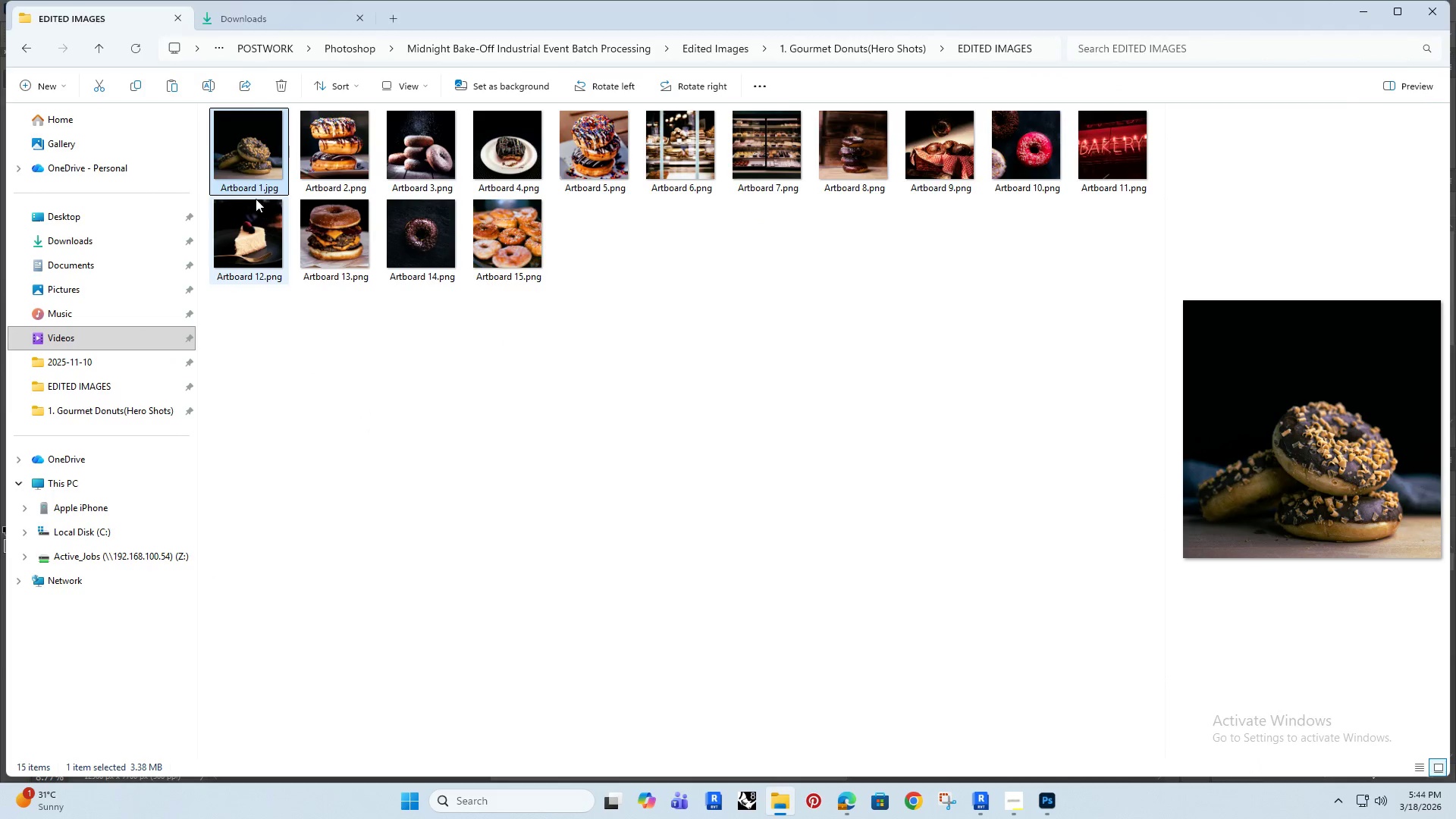 
left_click([250, 189])
 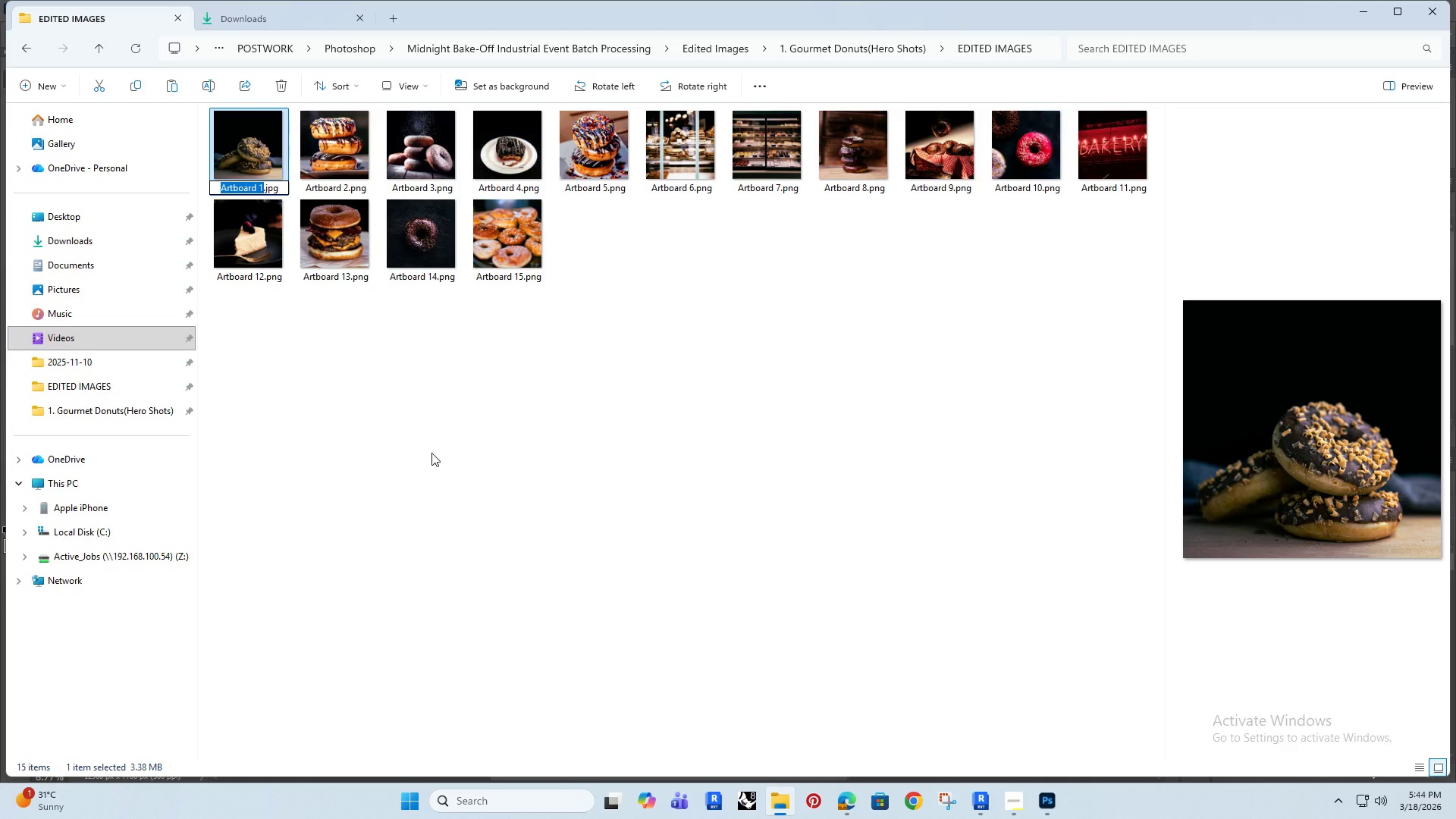 
type(gg_midnight_01)
 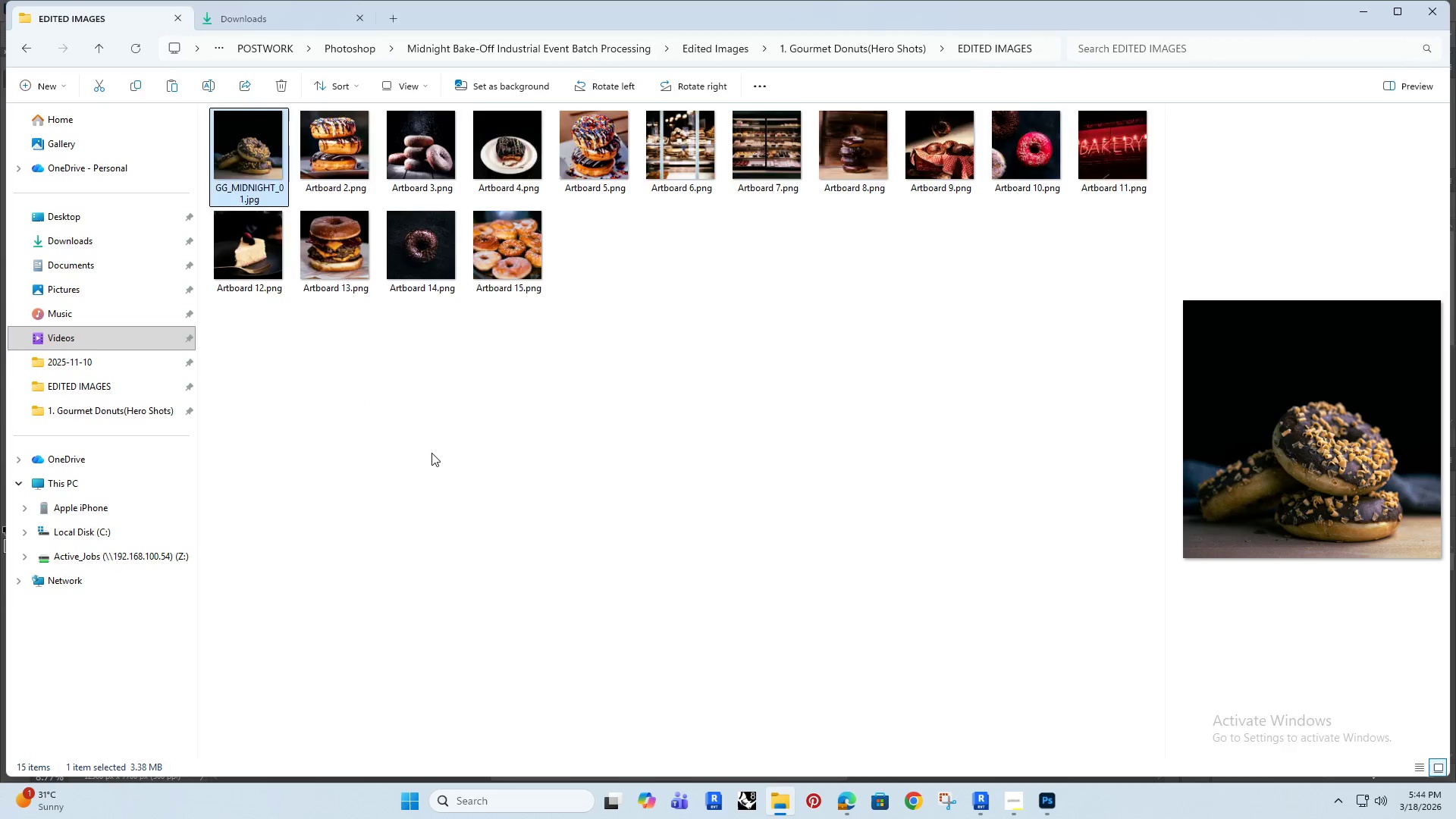 
 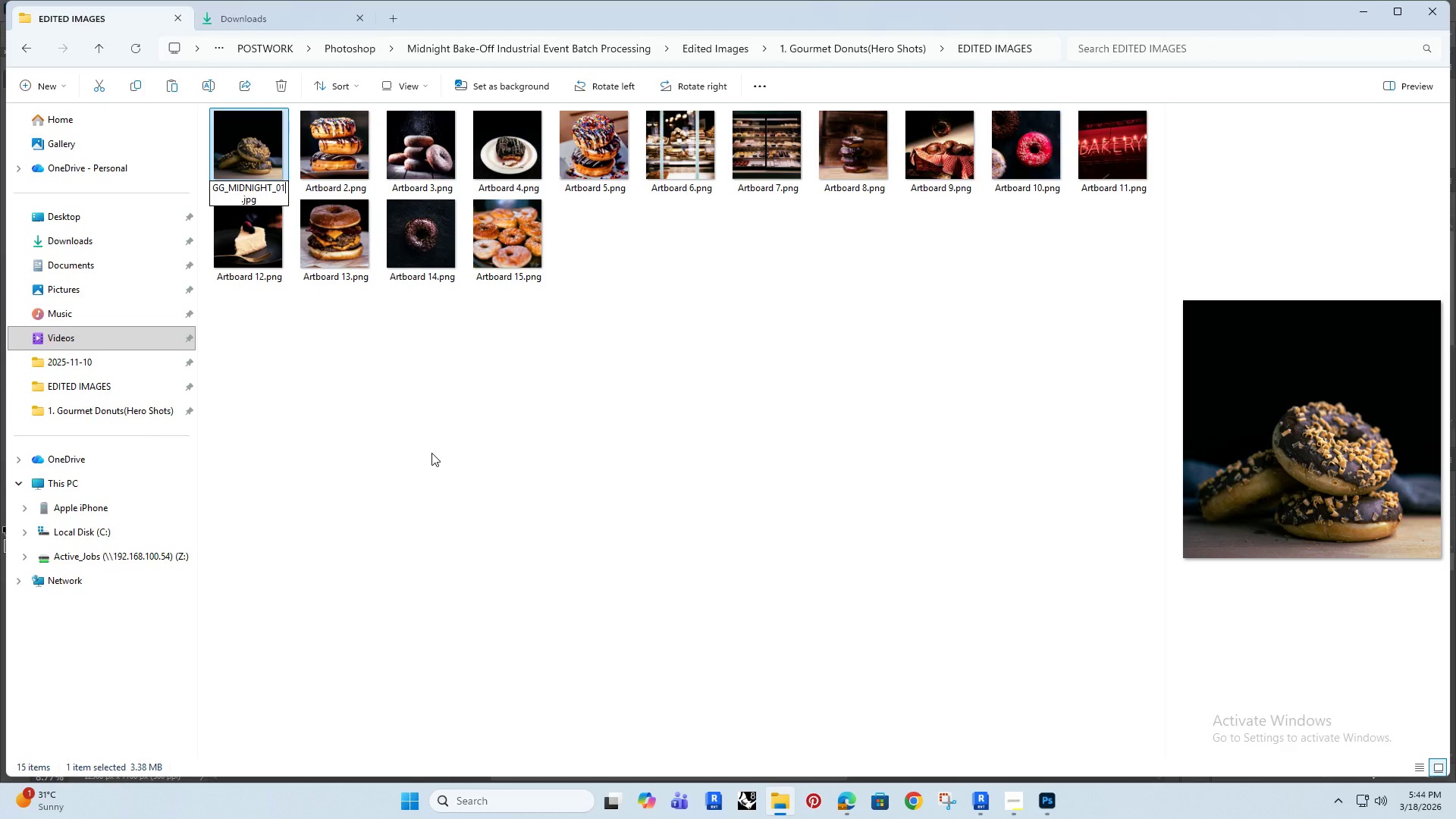 
key(Enter)
 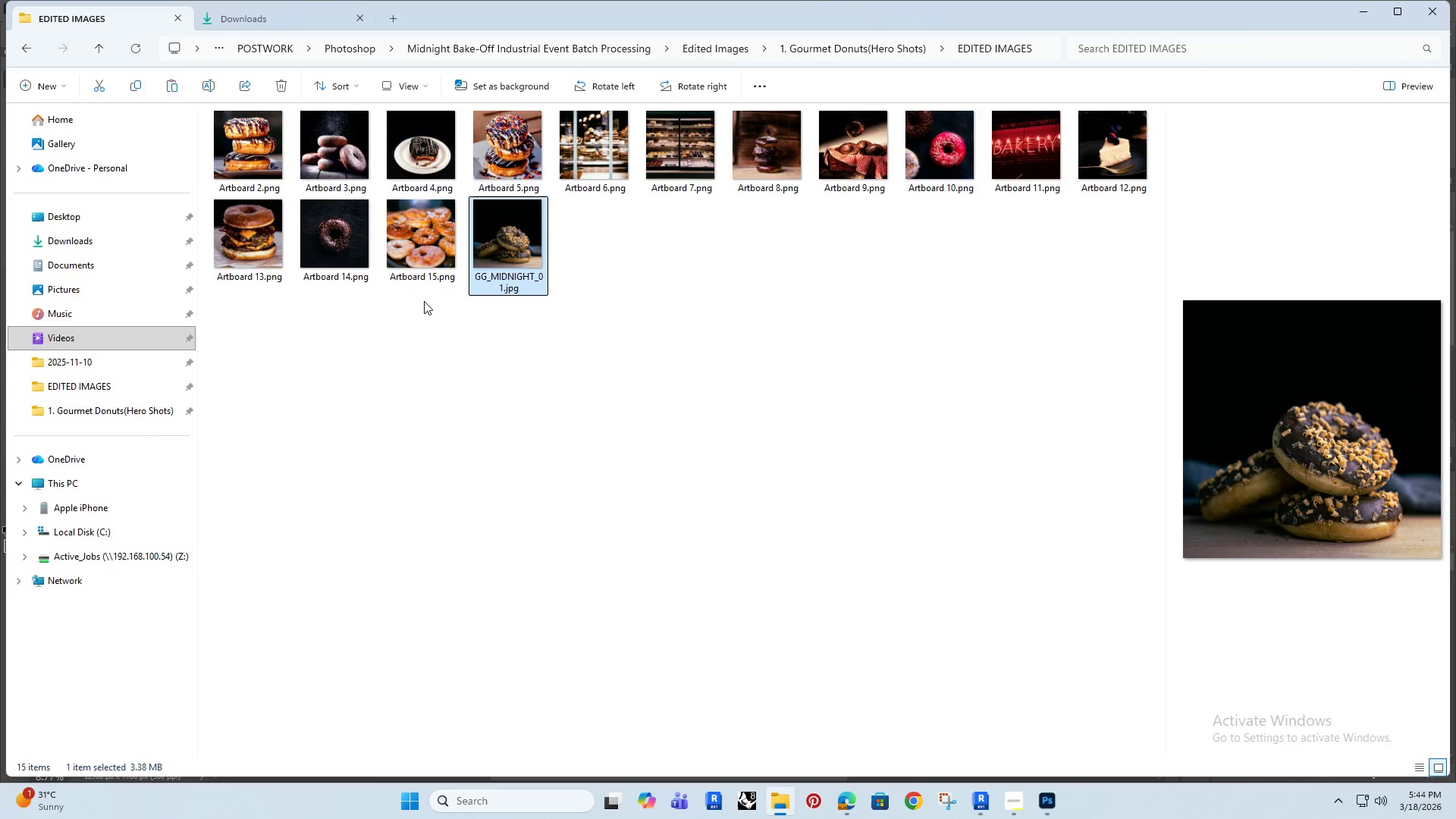 
left_click([237, 185])
 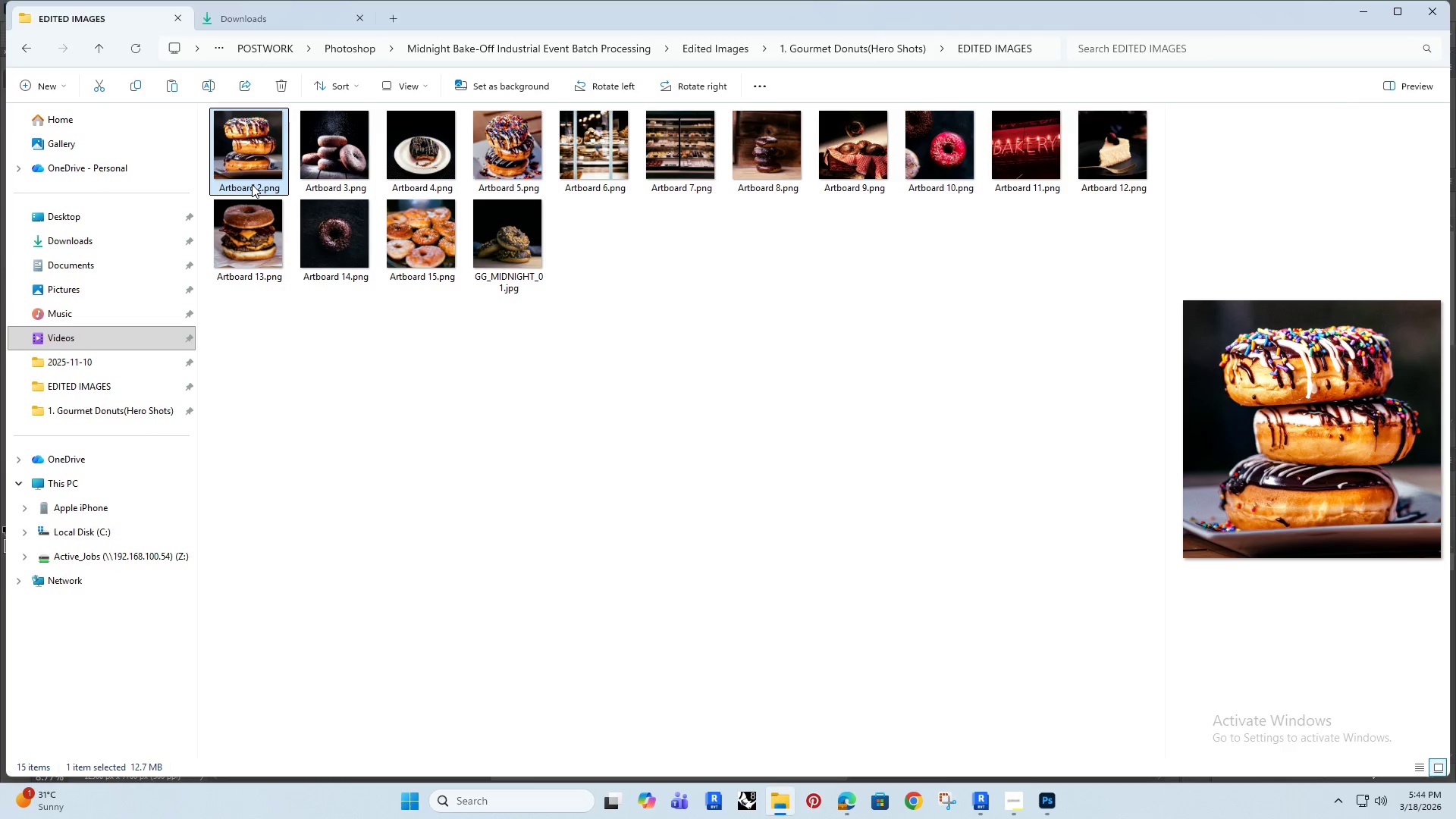 
left_click([252, 184])
 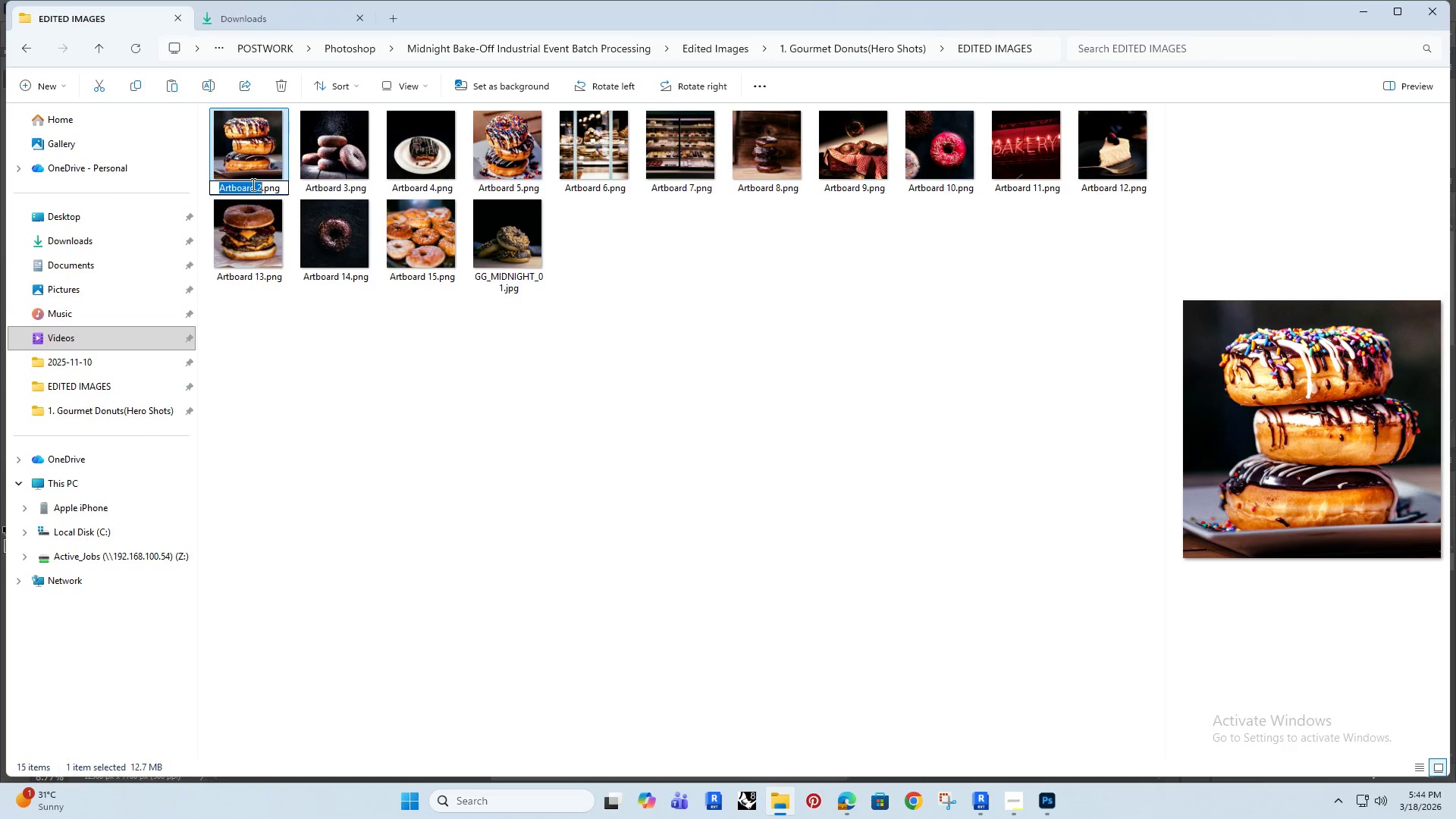 
type(gg_midnight_02)
 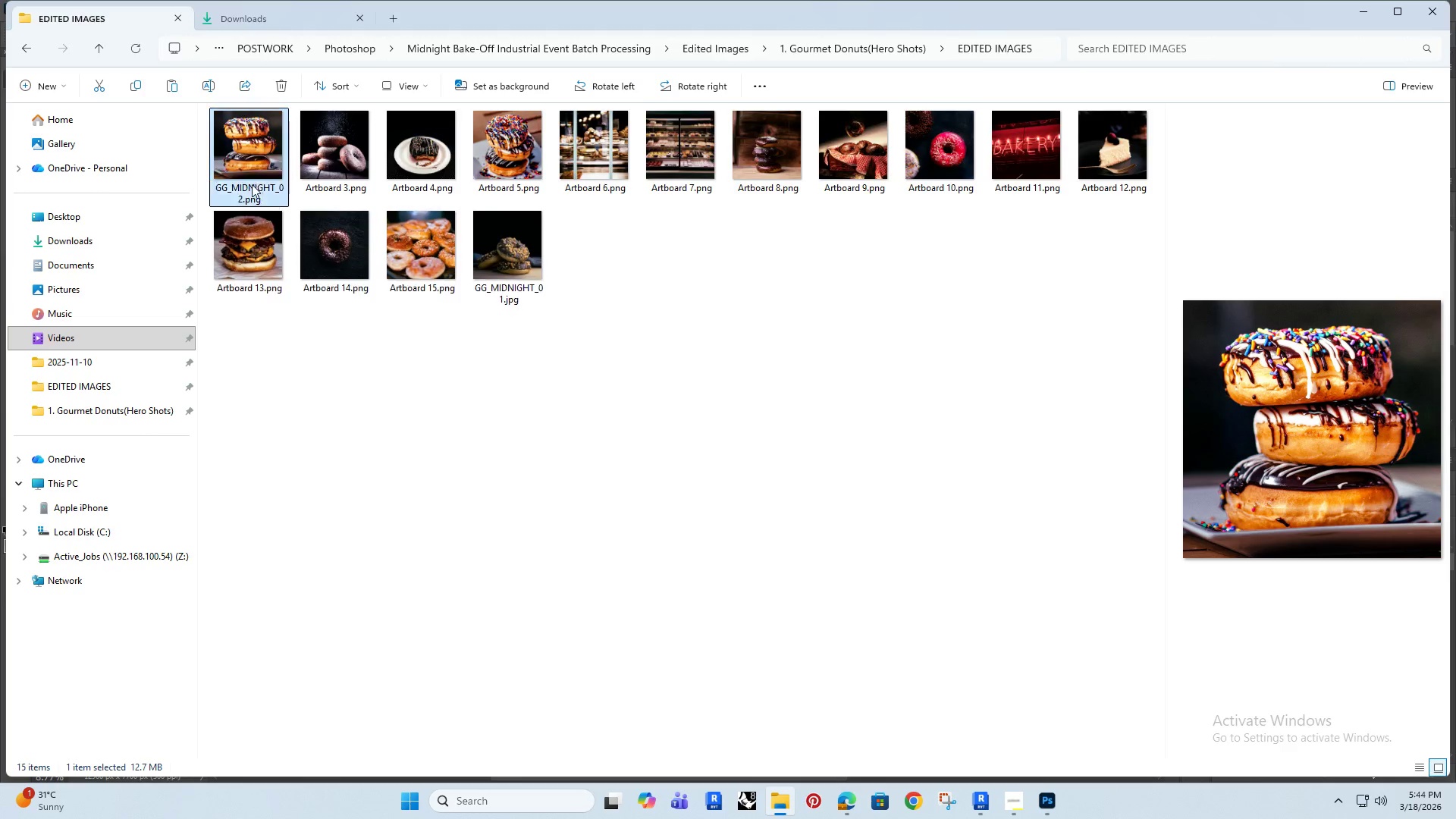 
 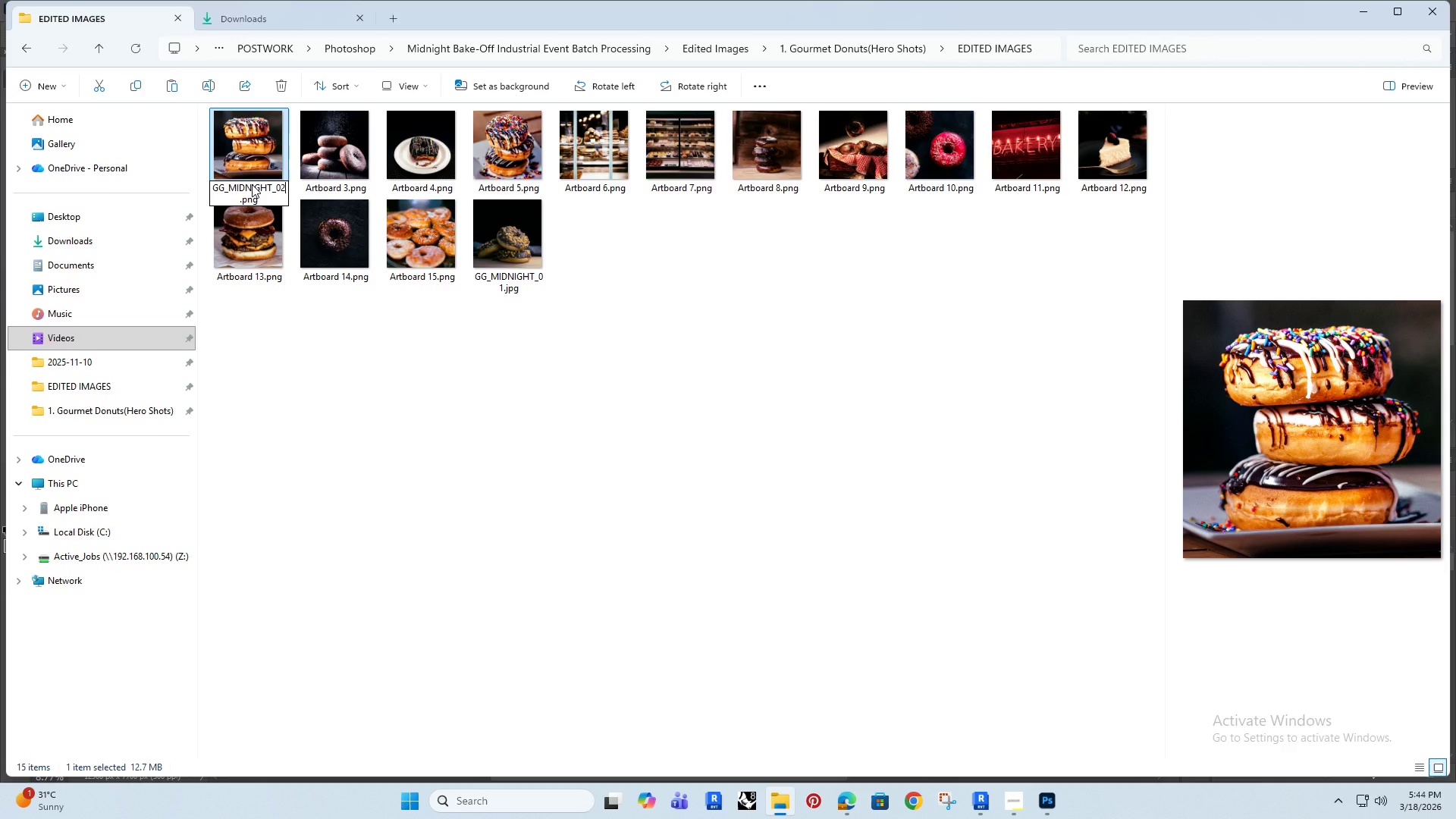 
hold_key(key=Enter, duration=7.53)
 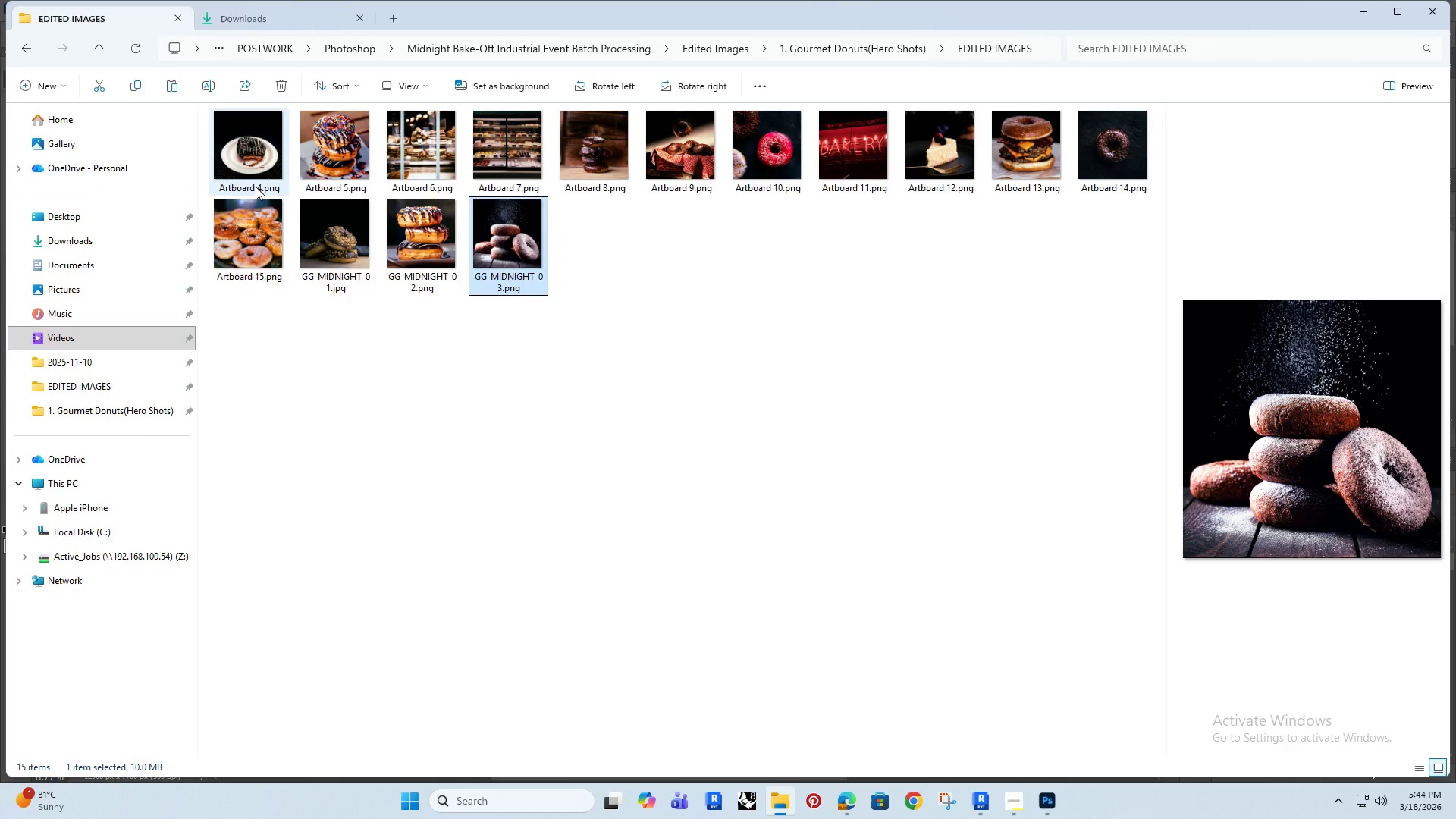 
double_click([256, 187])
 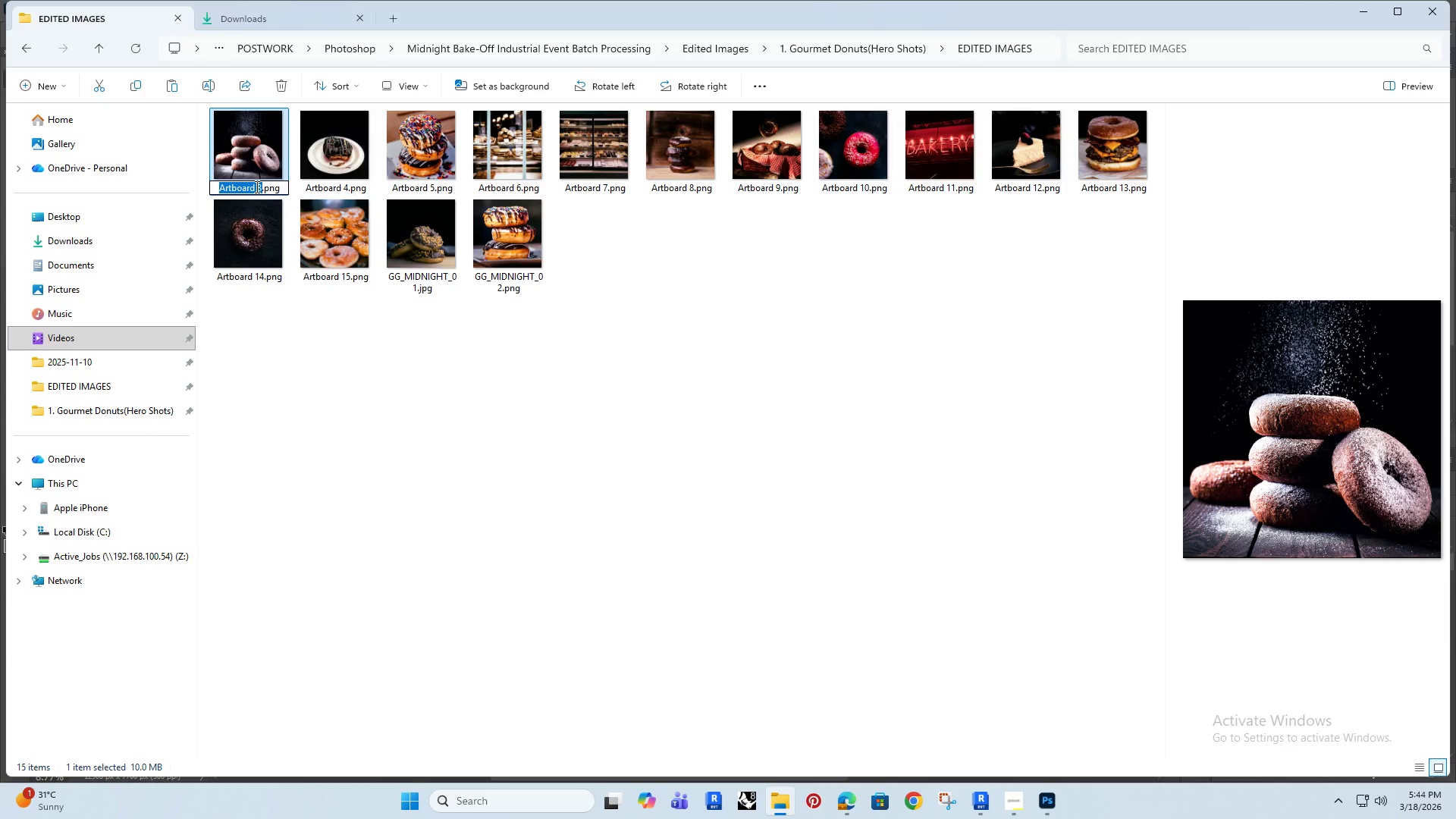 
type(gg_midnight_03)
 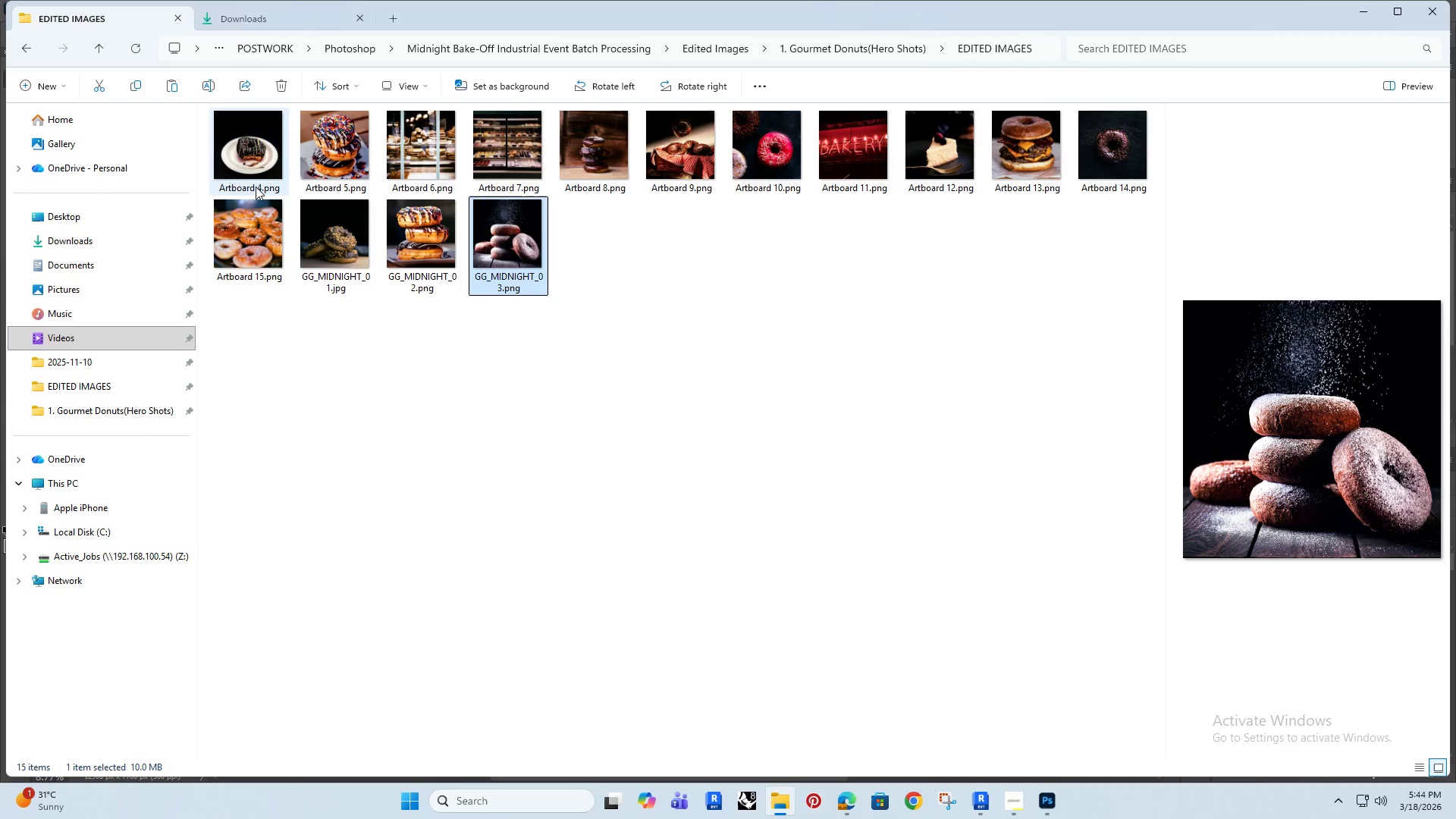 
left_click([256, 187])
 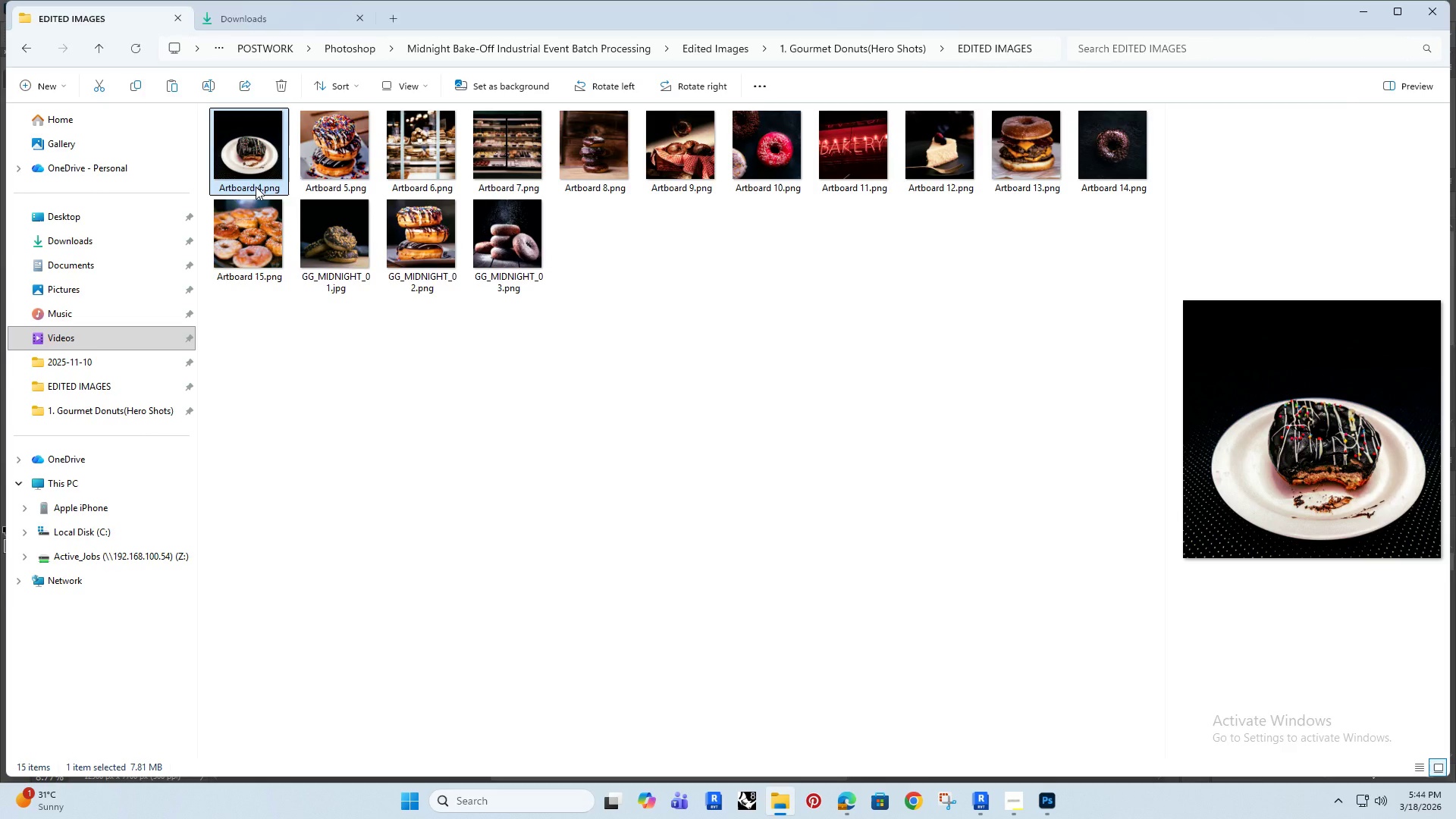 
left_click([256, 187])
 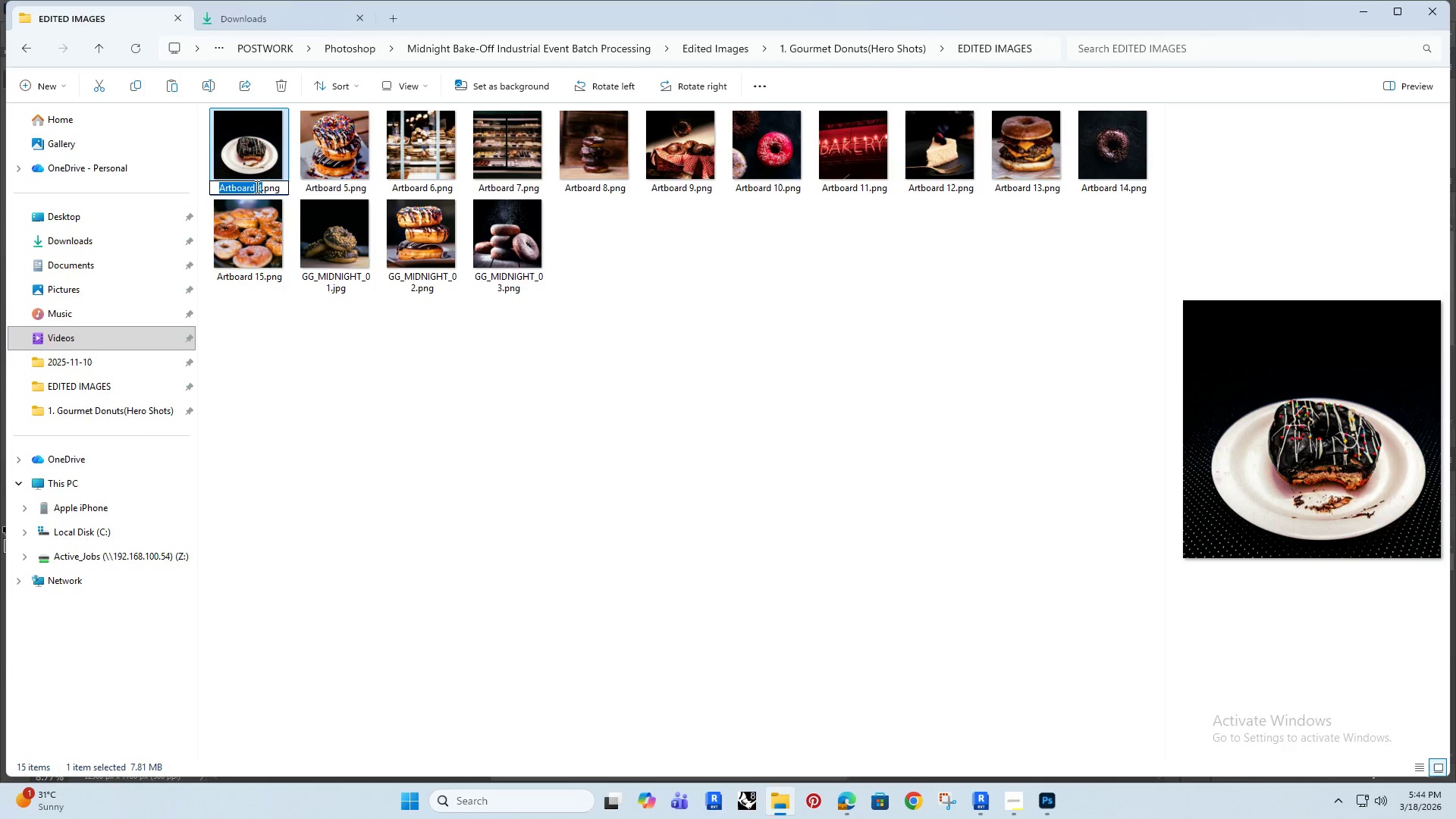 
type(gg_midnight_04)
 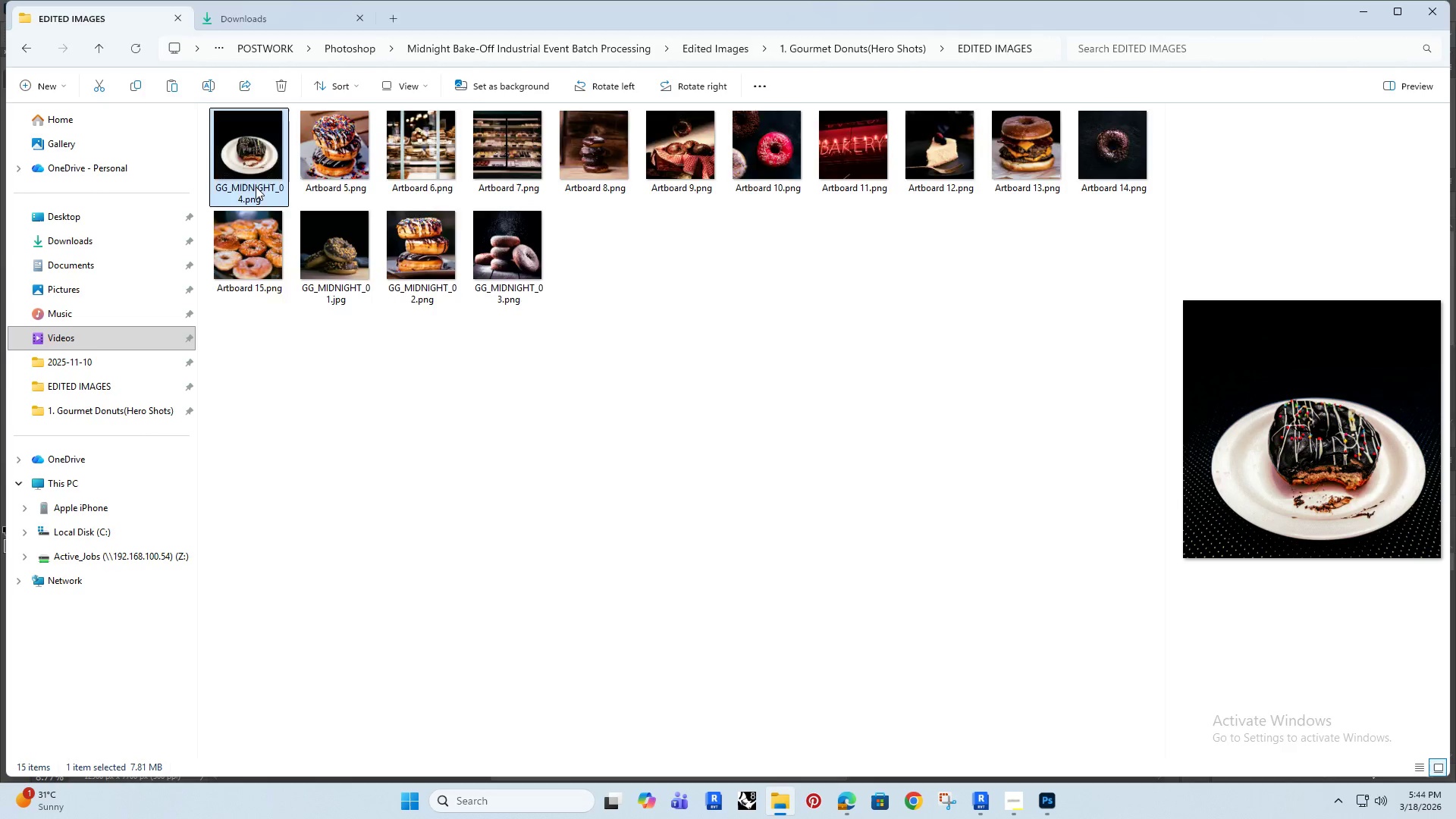 
 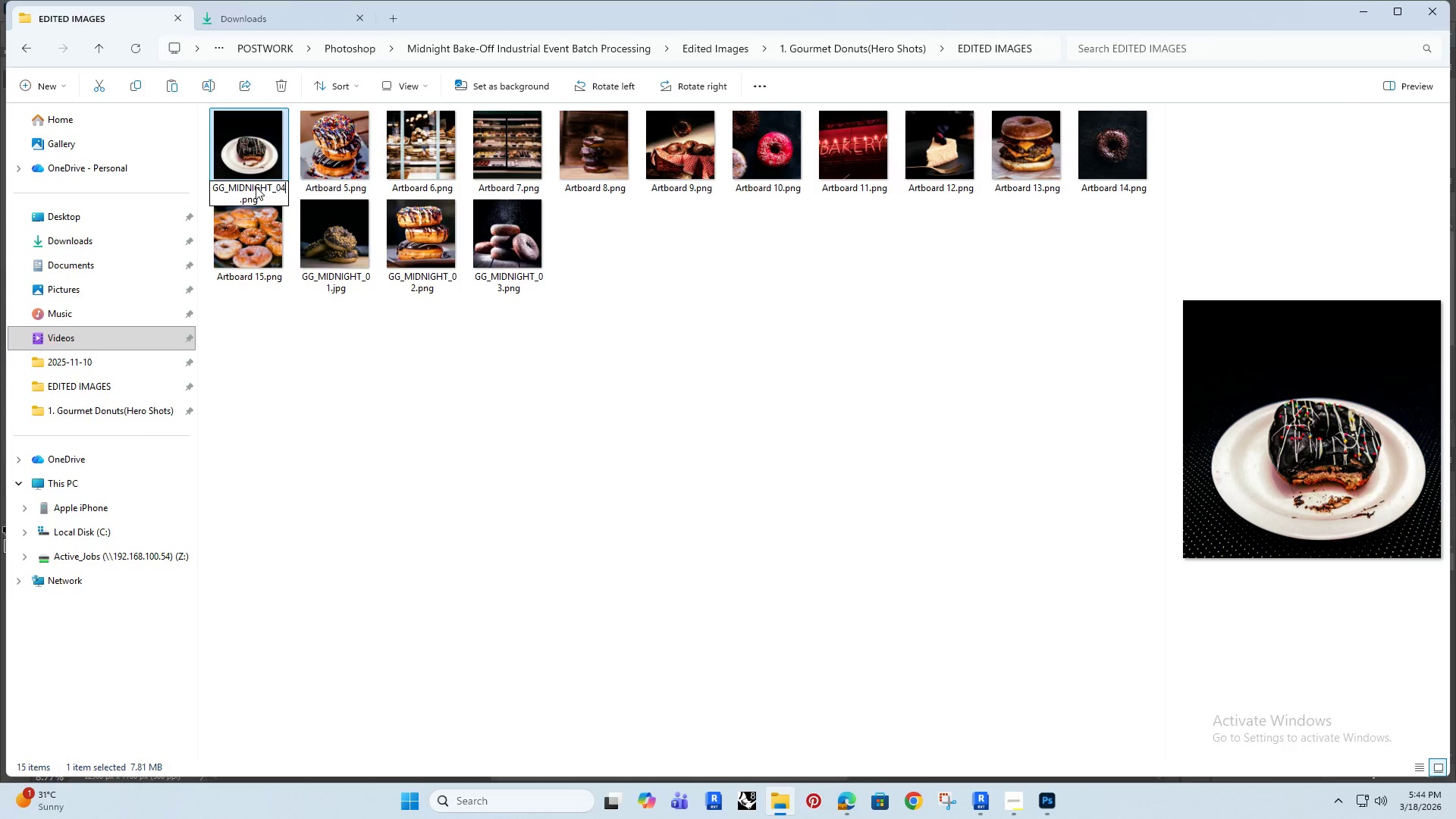 
key(Enter)
 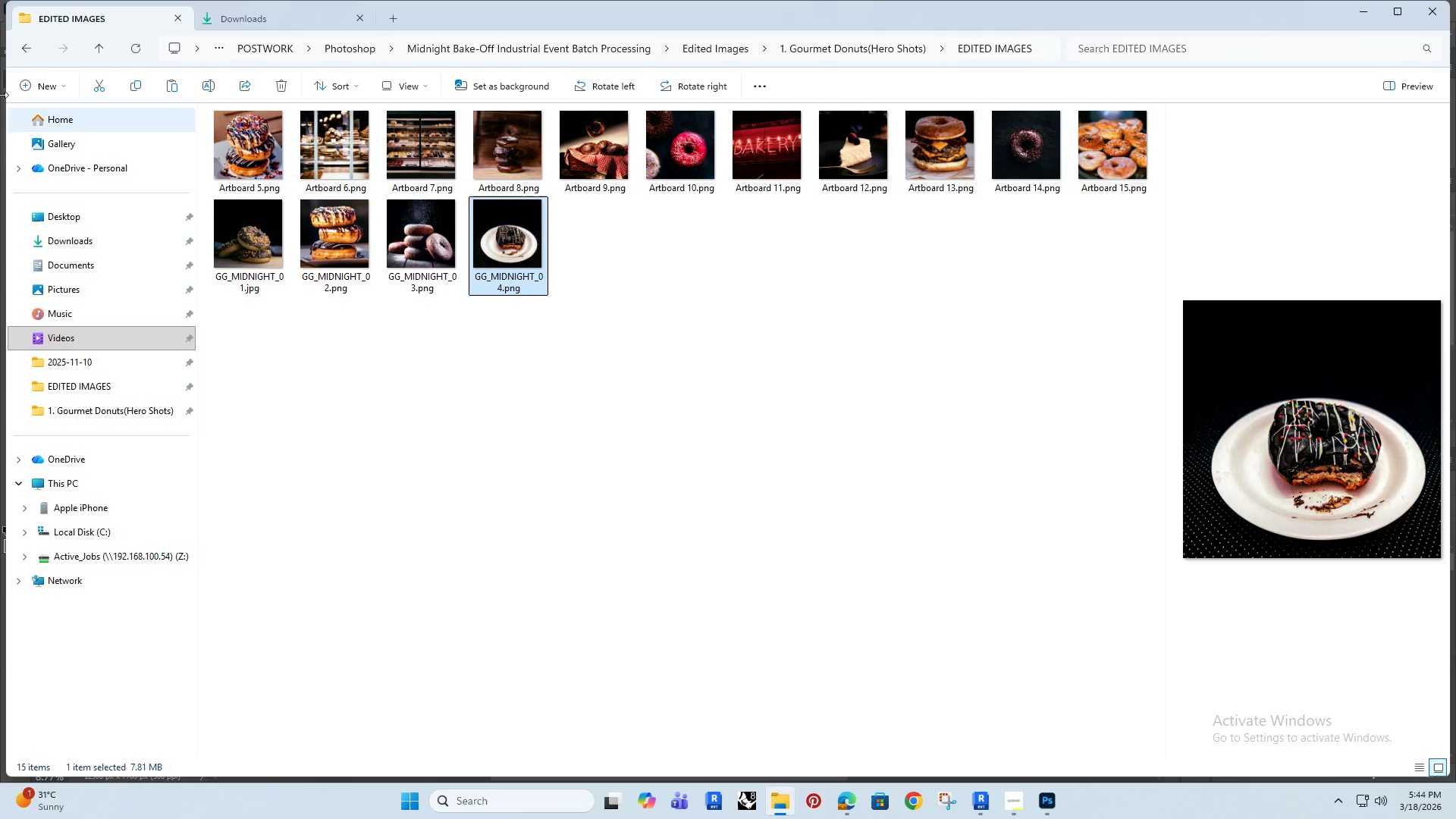 
left_click([22, 46])
 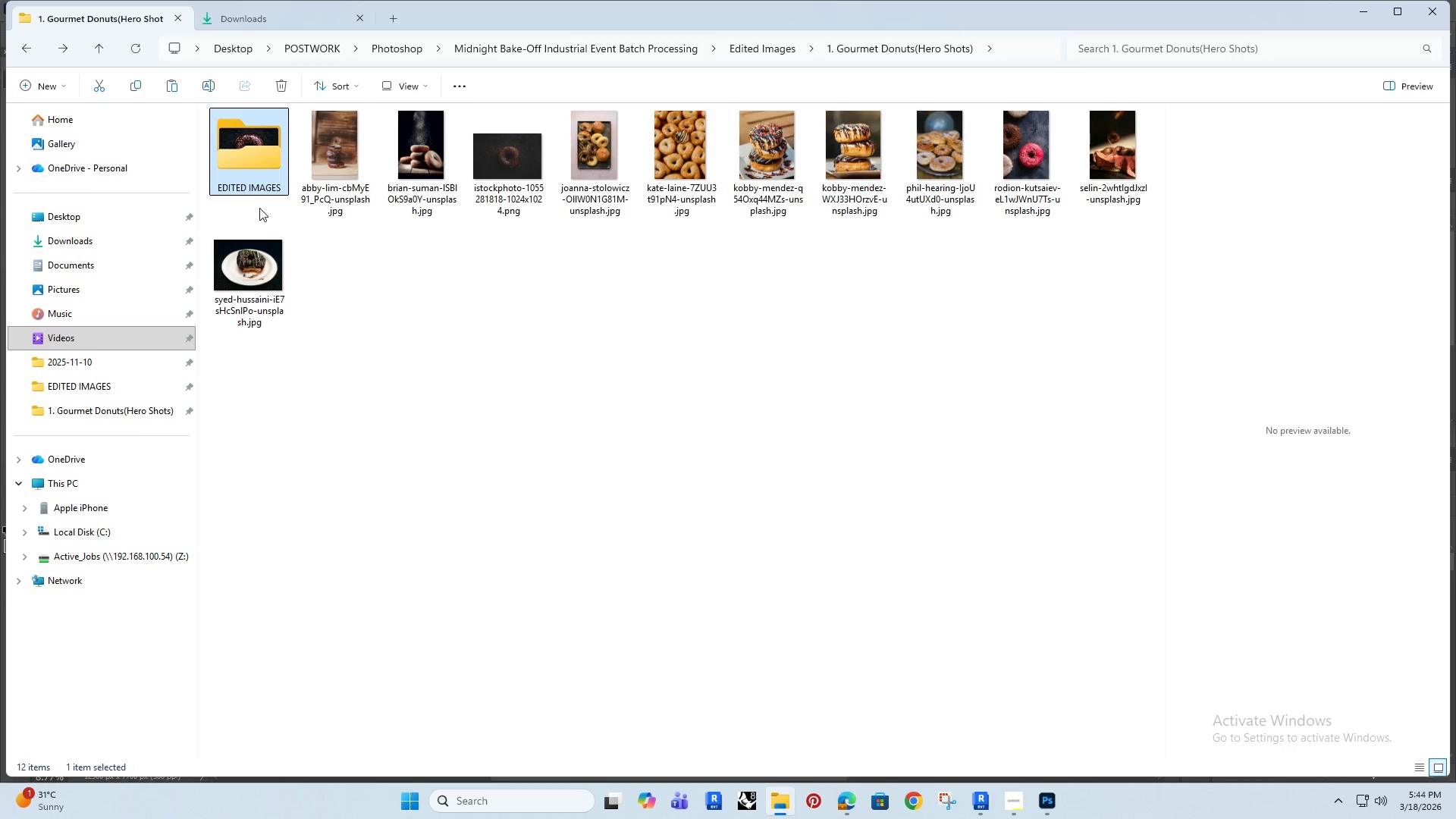 
left_click([17, 41])
 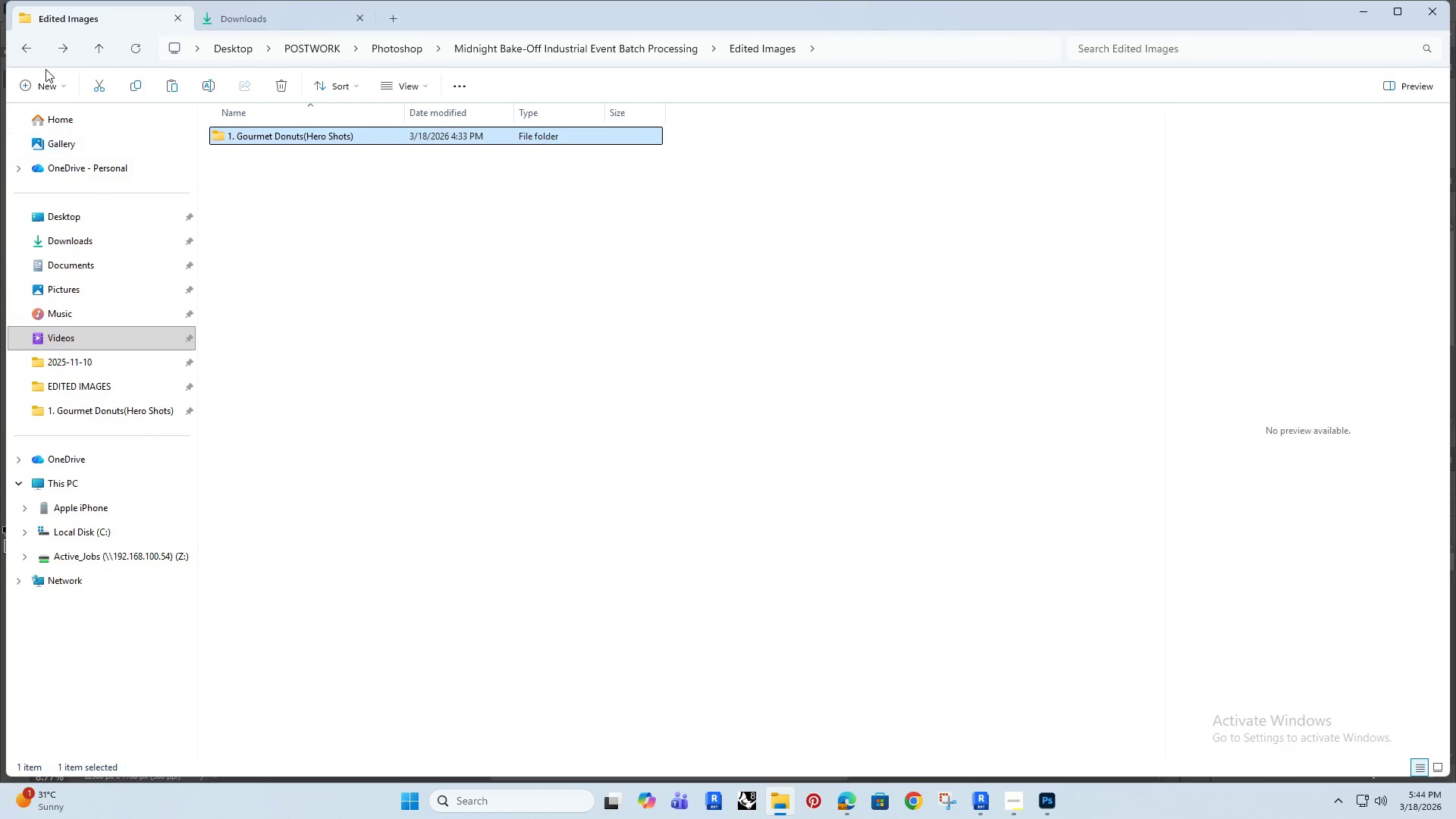 
left_click([32, 49])
 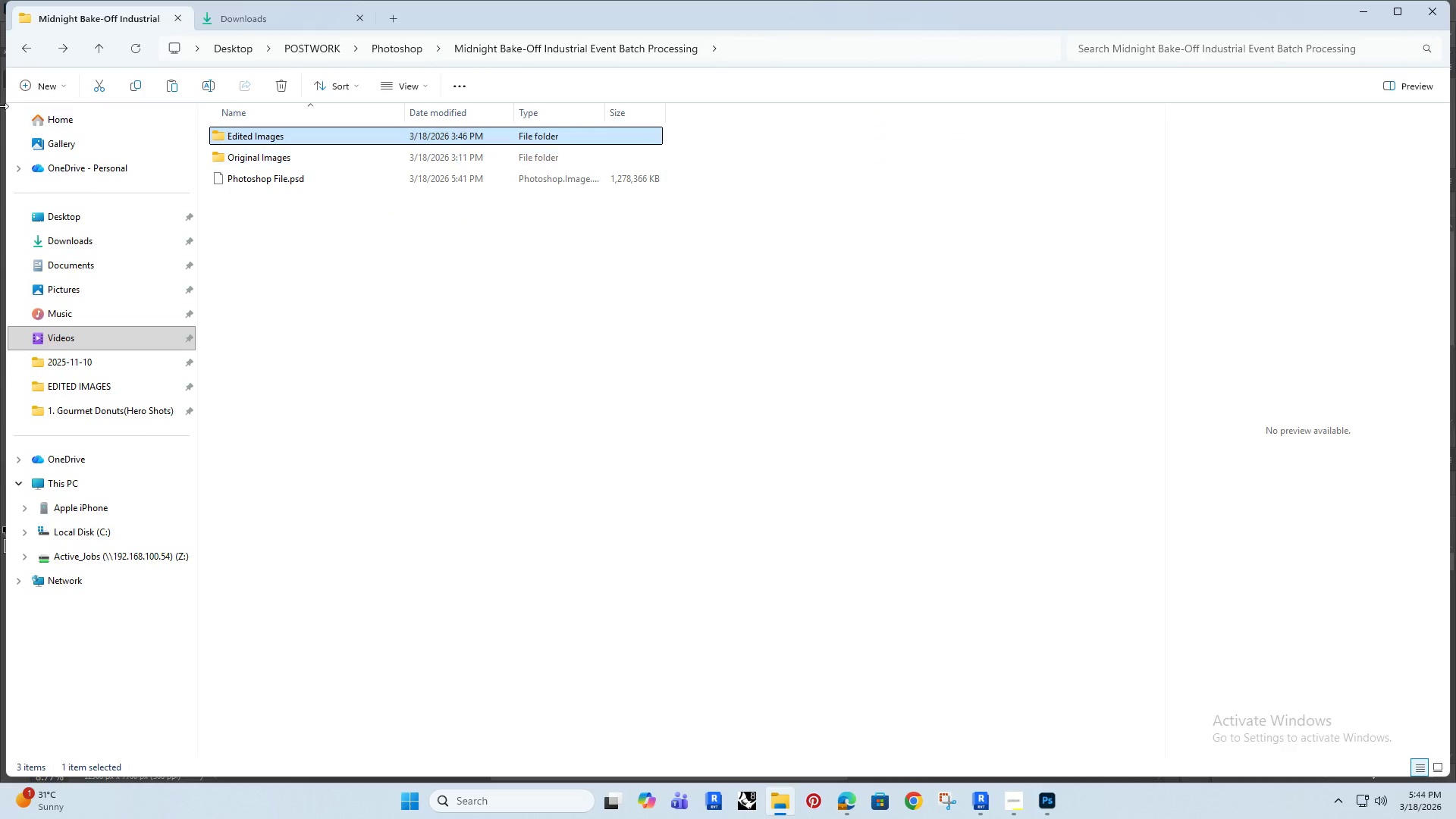 
left_click([23, 49])
 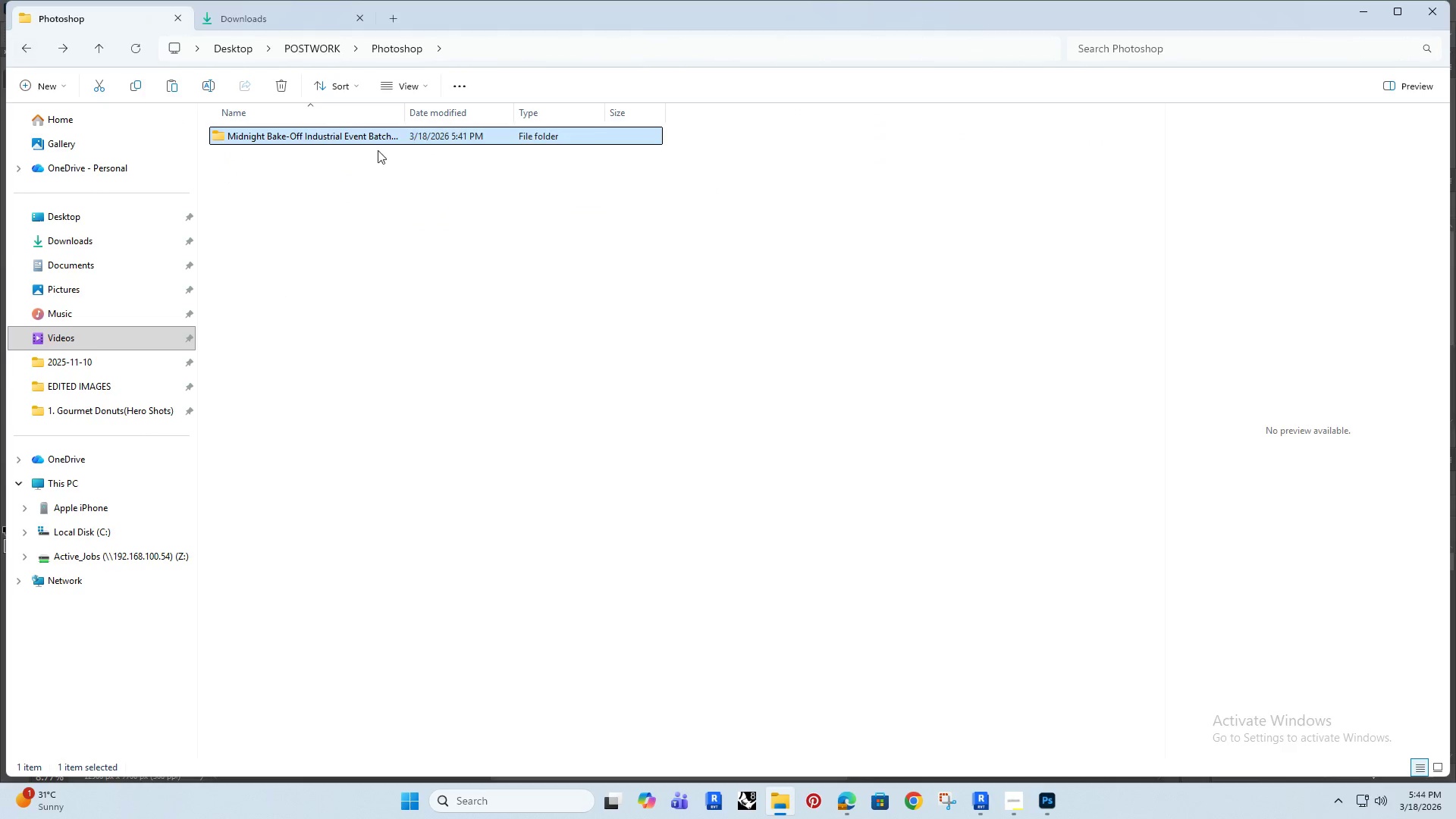 
double_click([334, 130])
 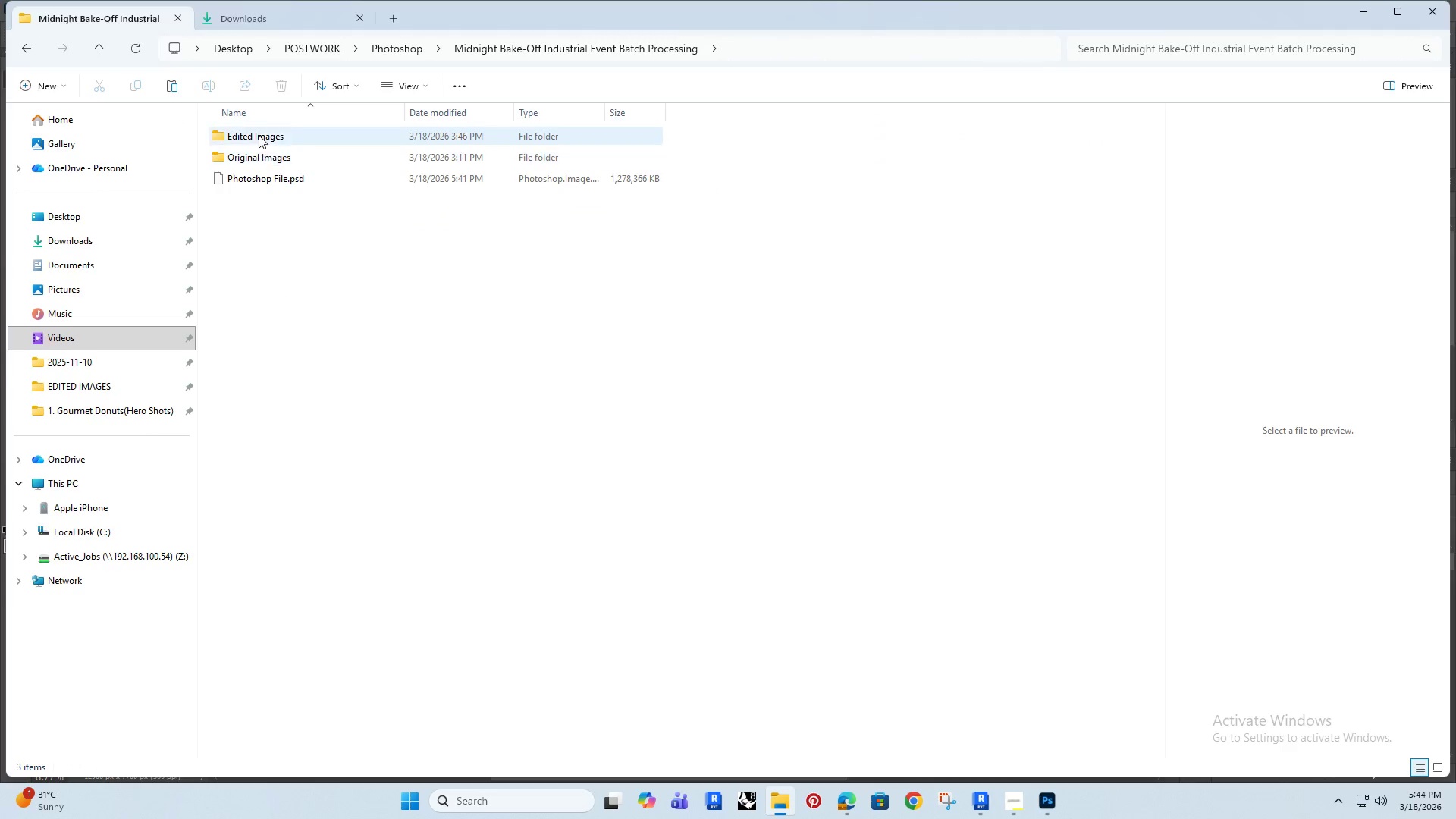 
triple_click([259, 135])
 